 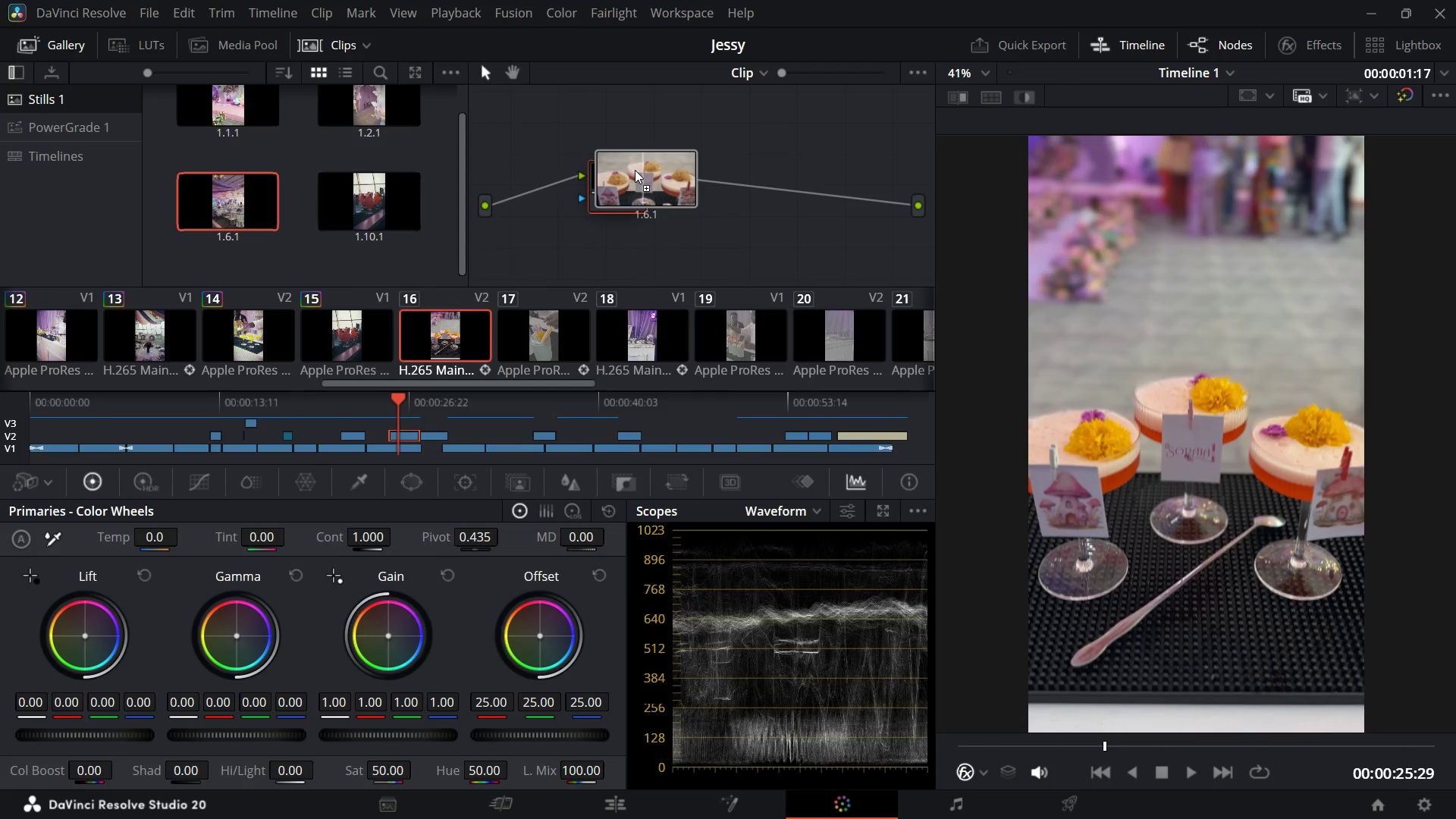 
left_click([613, 183])
 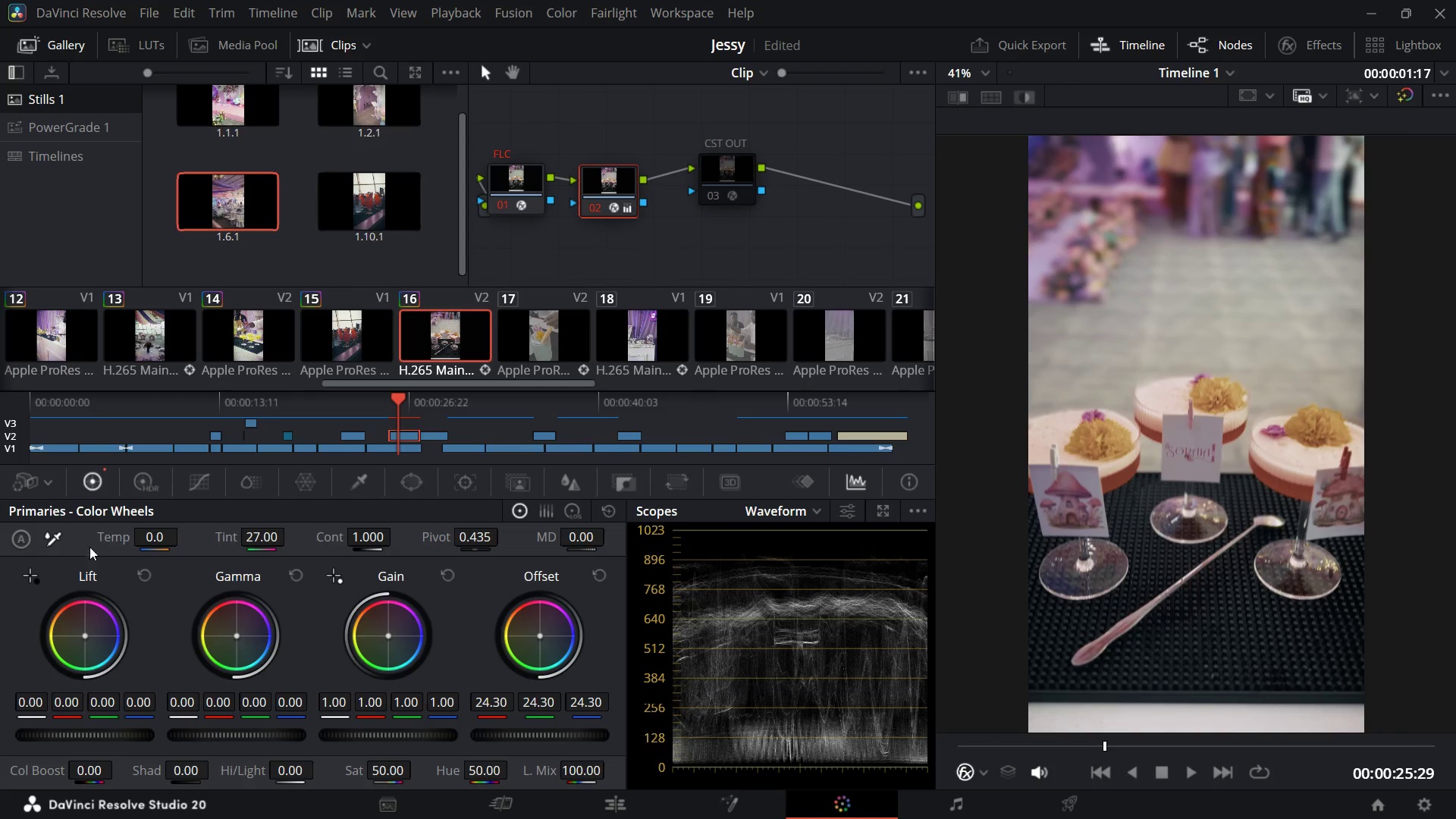 
left_click([55, 537])
 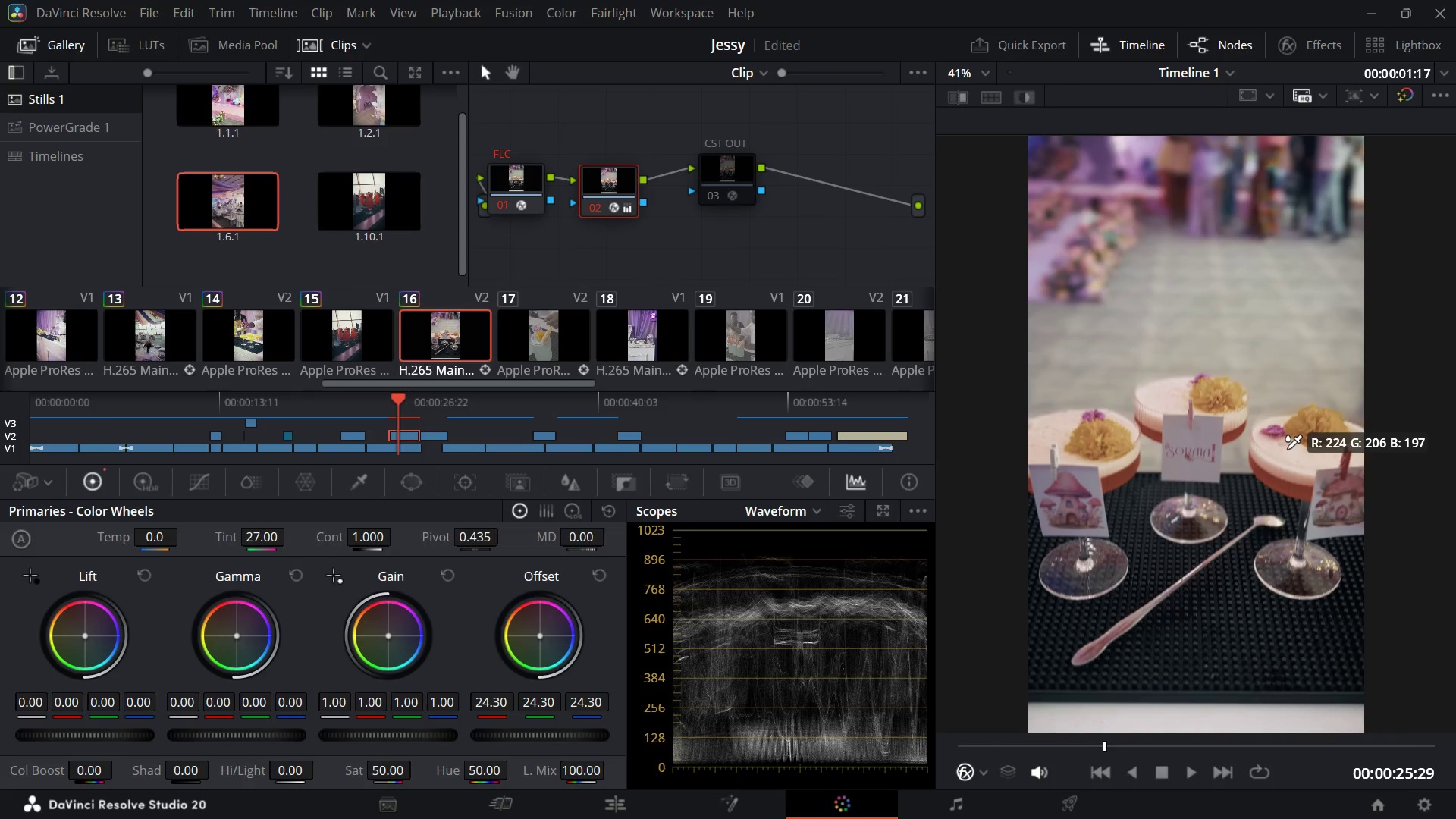 
left_click([1287, 450])
 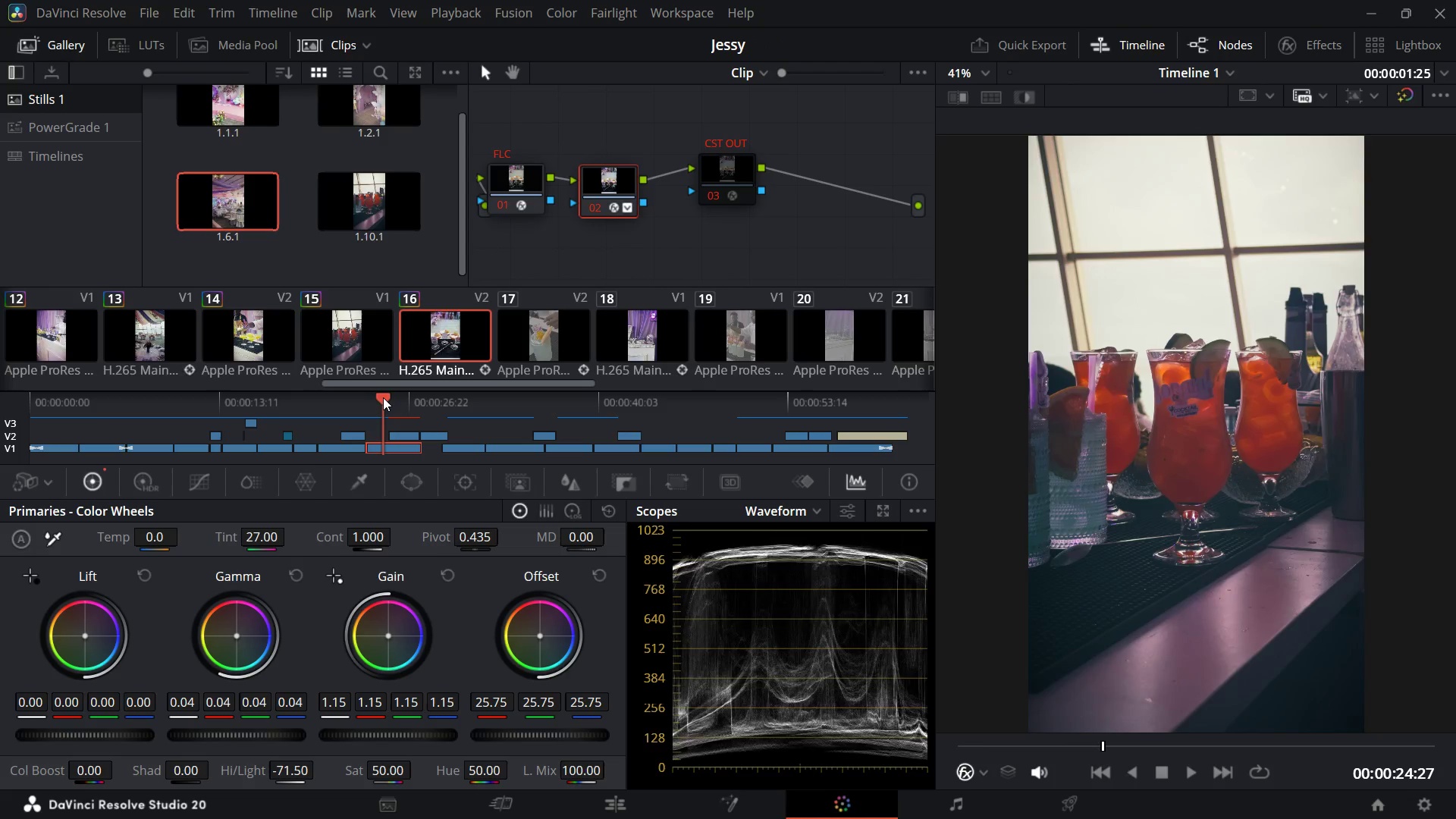 
wait(65.63)
 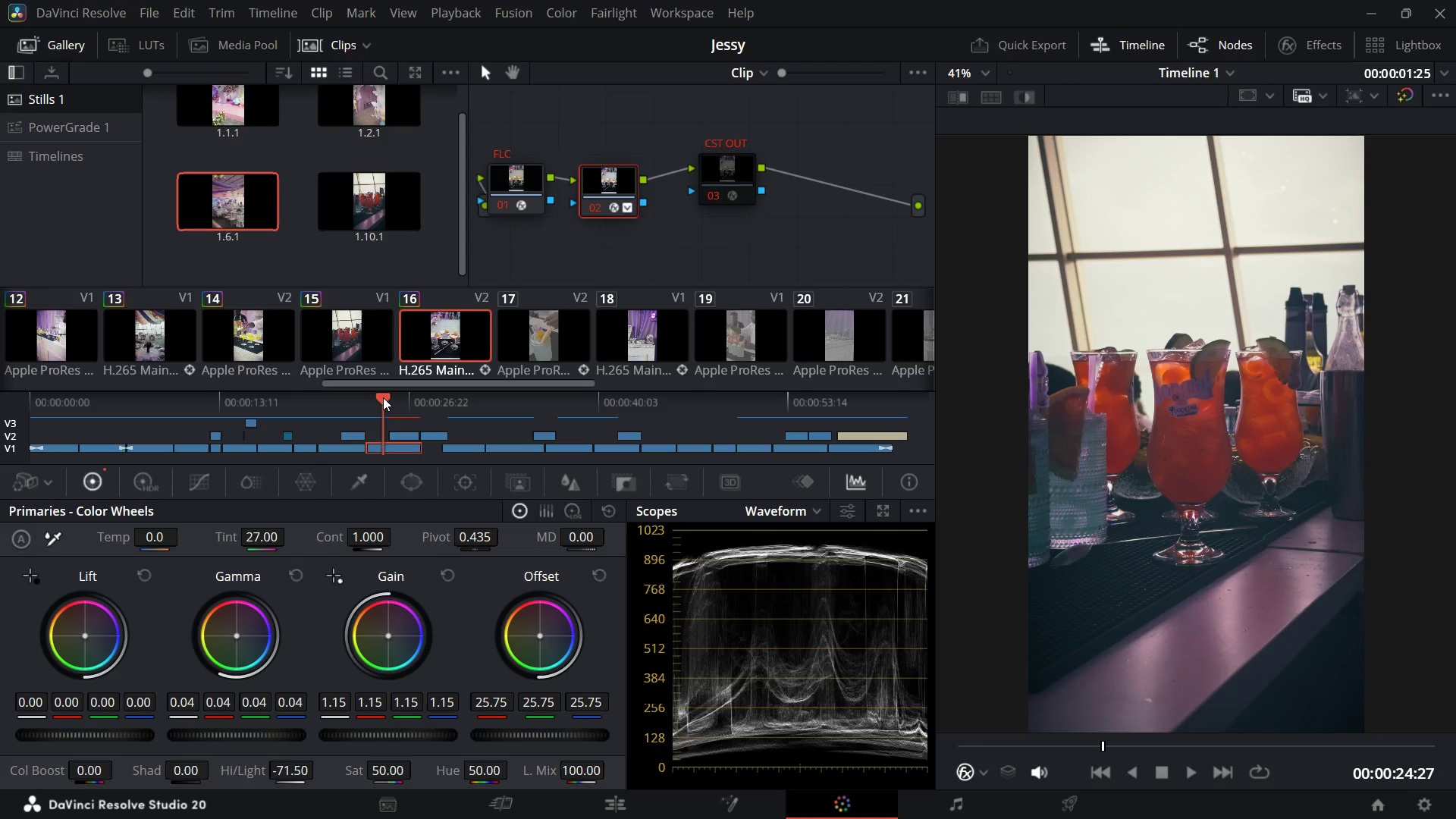 
left_click([46, 536])
 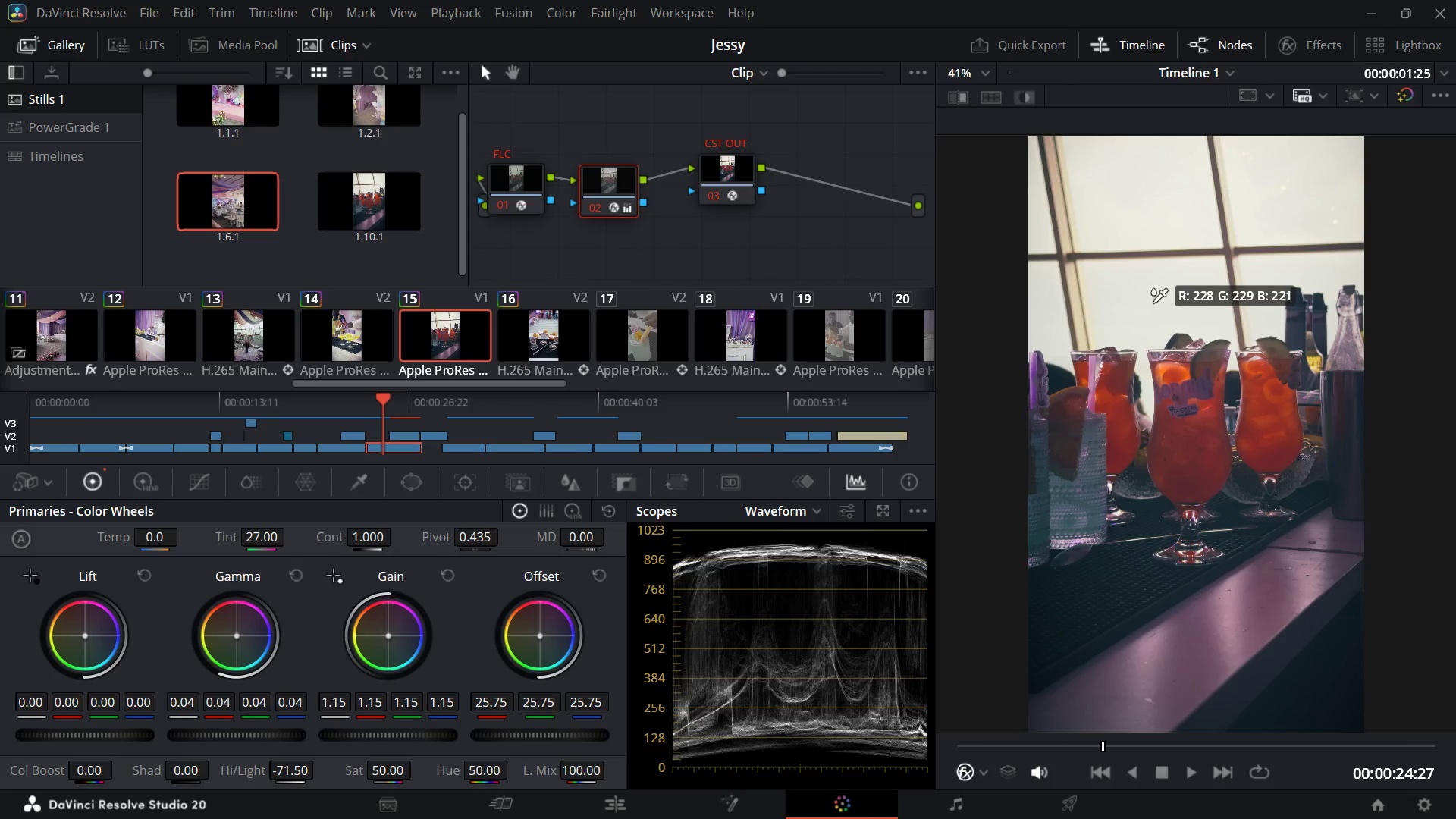 
left_click([1153, 304])
 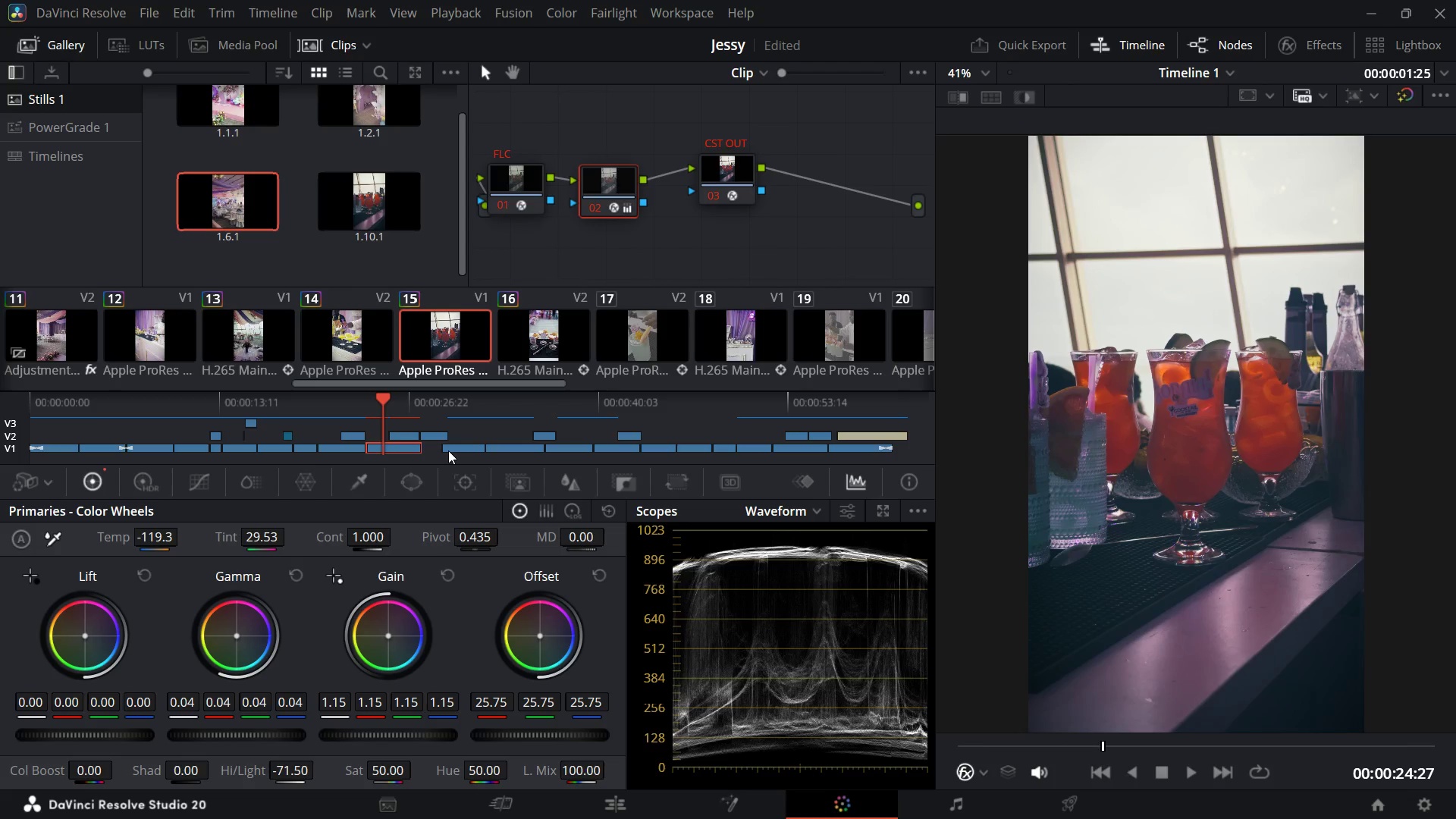 
key(Space)
 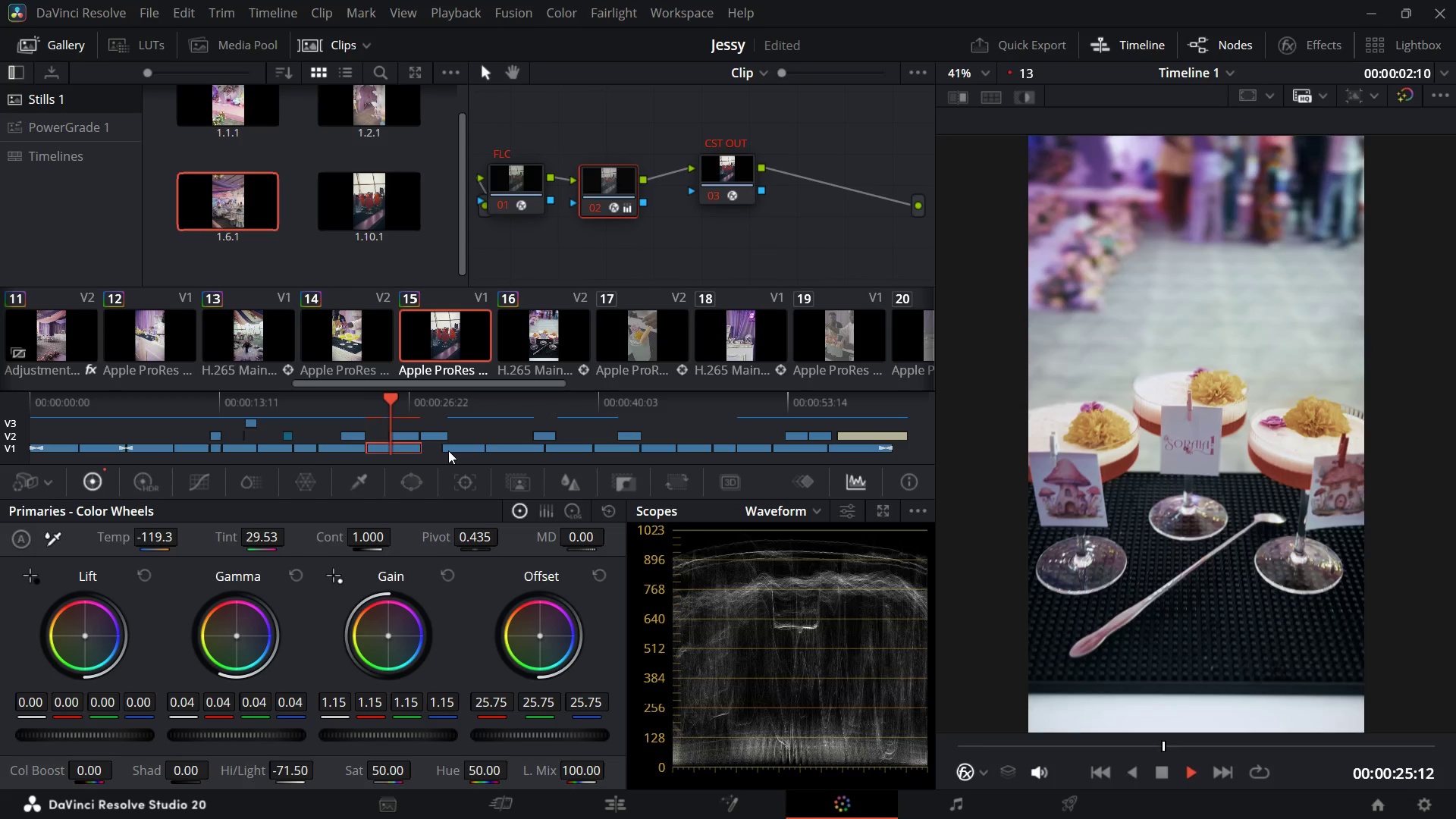 
key(Space)
 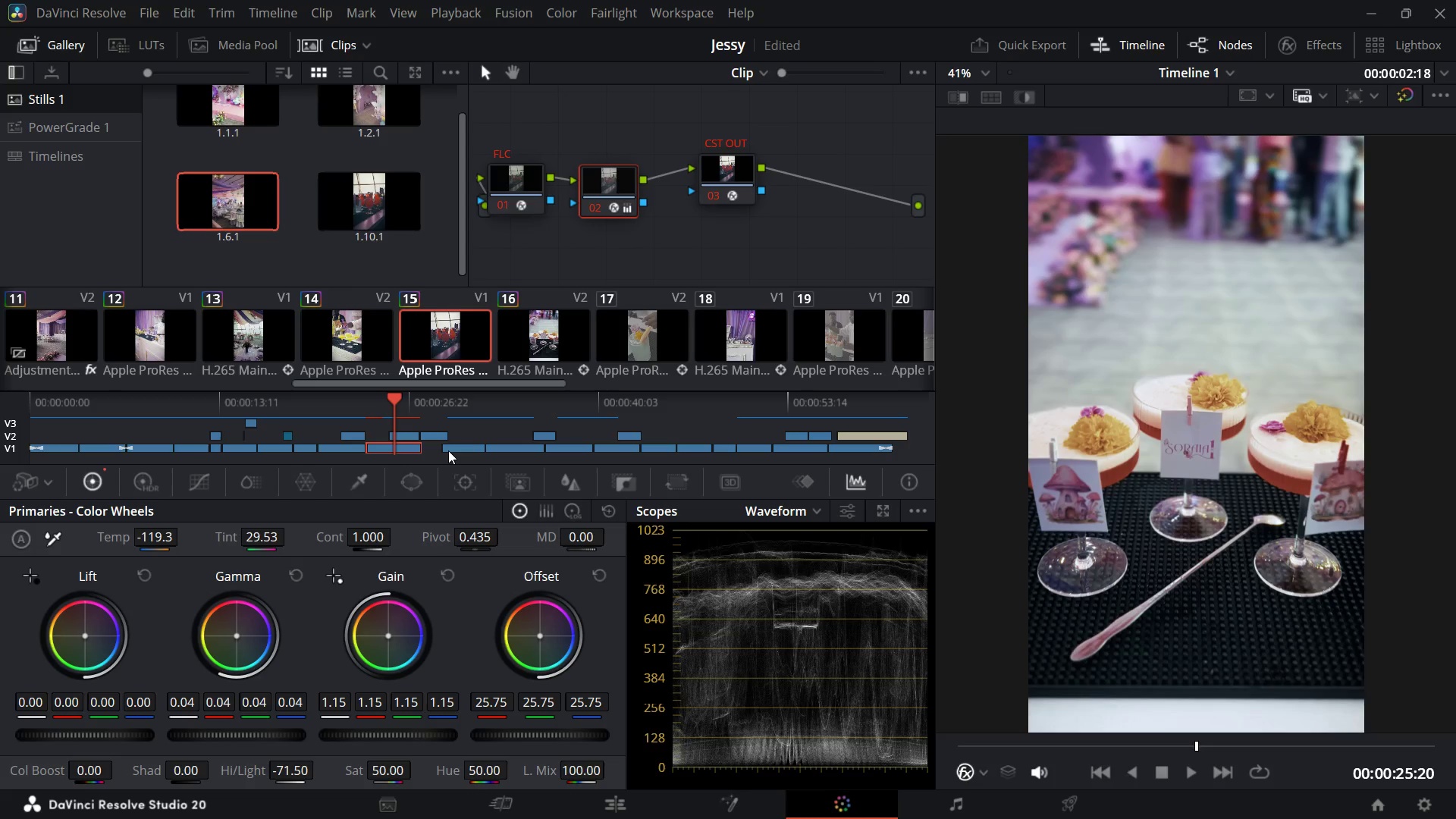 
key(Space)
 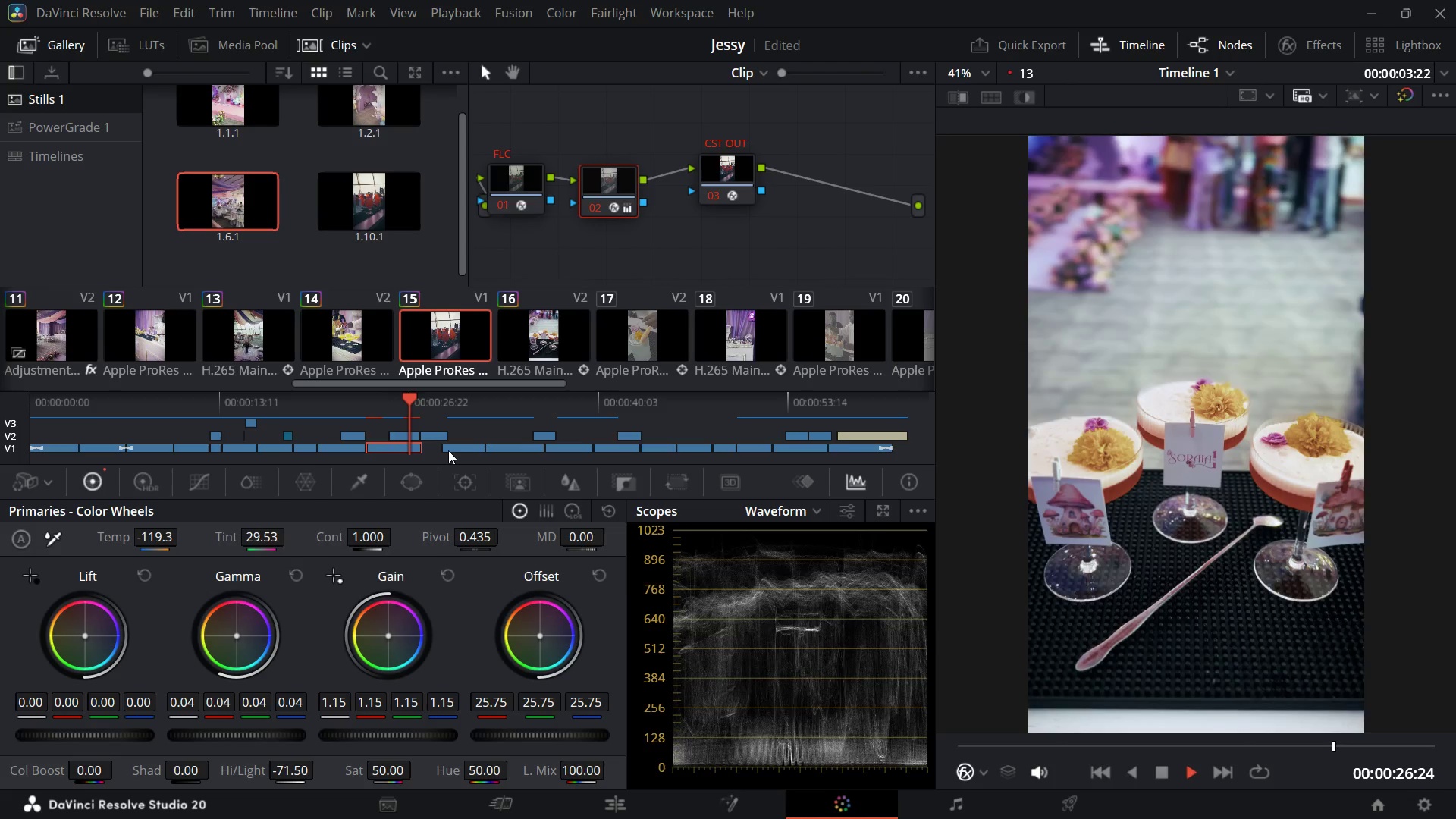 
key(Space)
 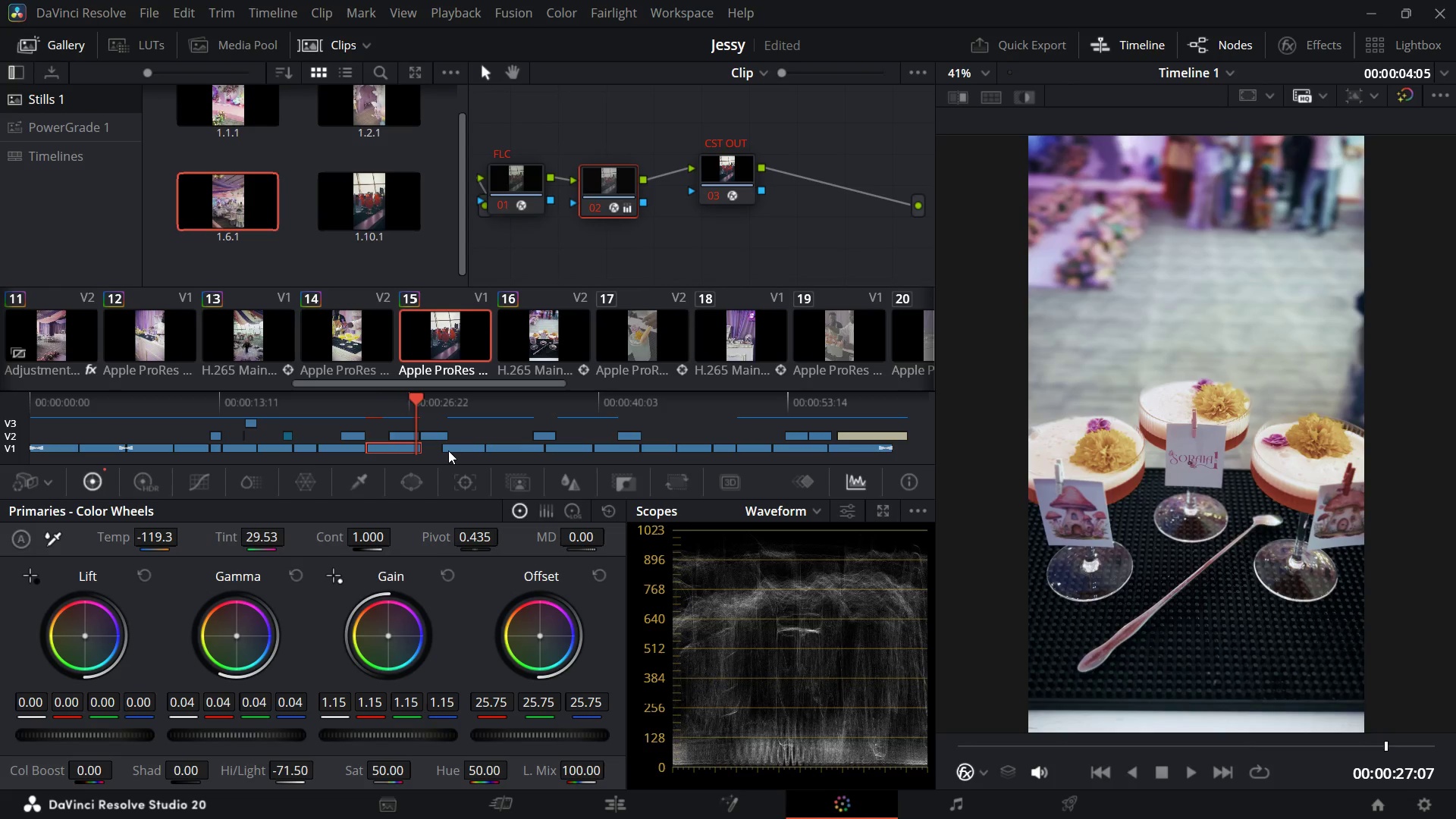 
key(Space)
 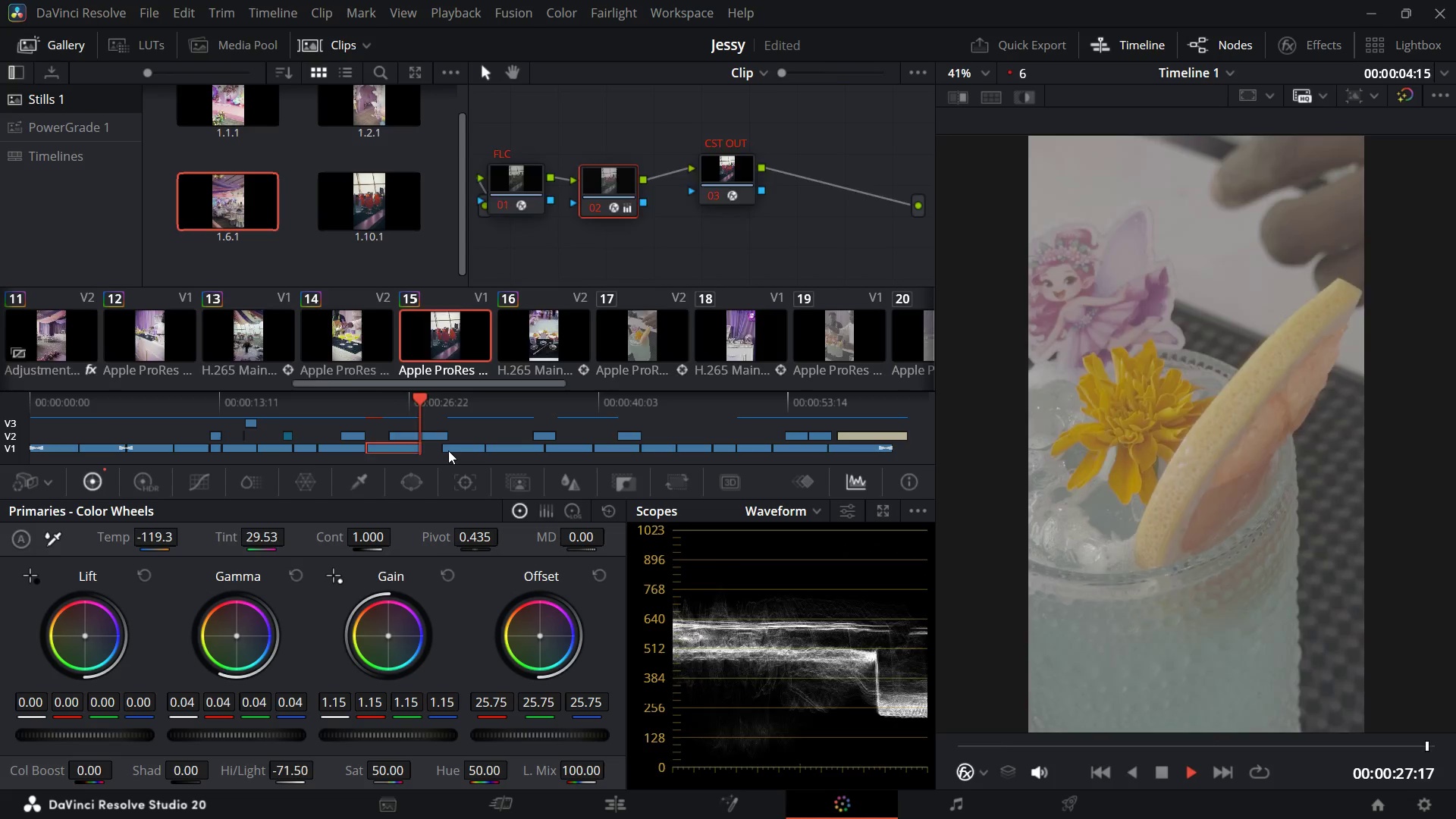 
key(Space)
 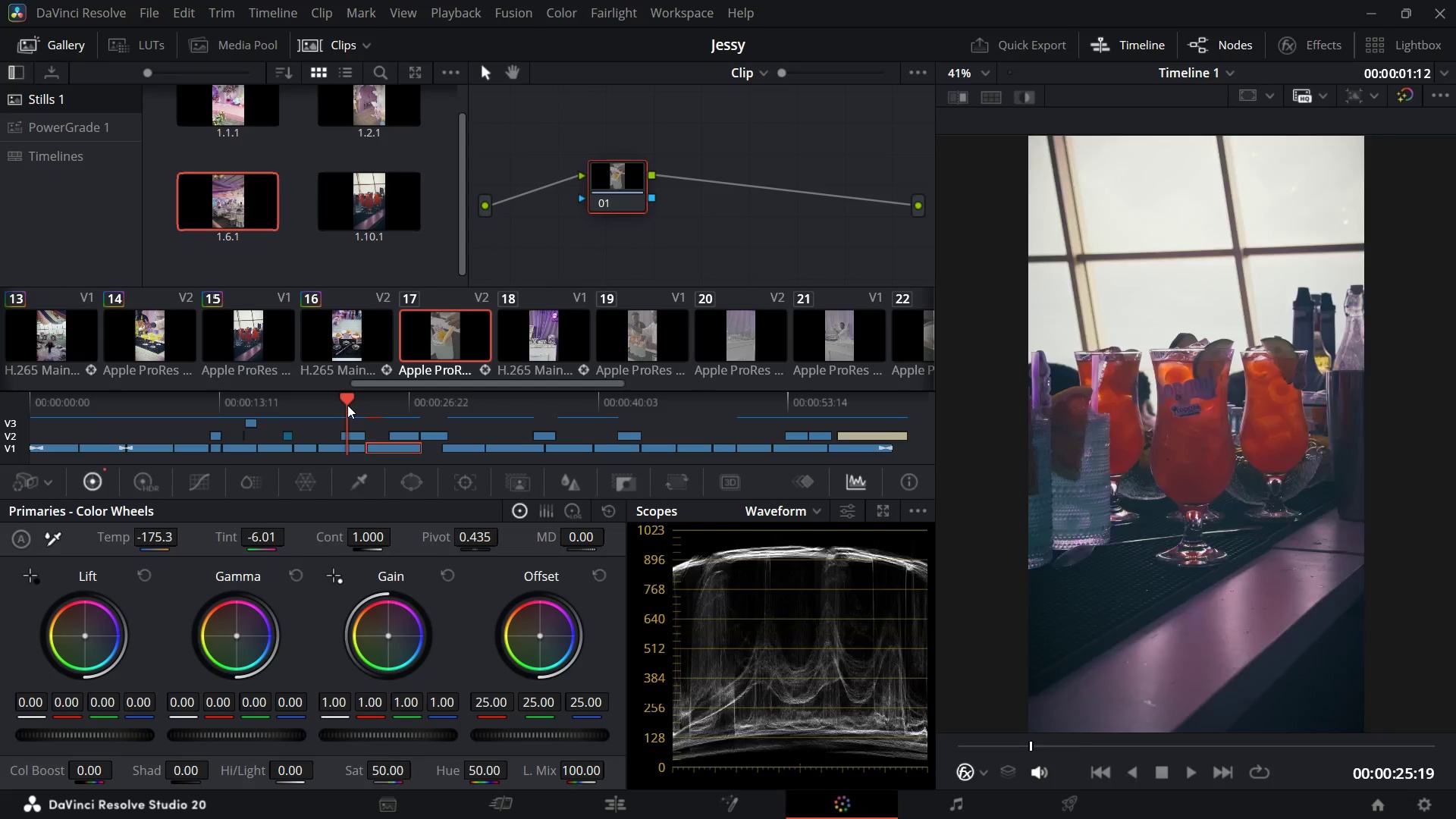 
wait(8.12)
 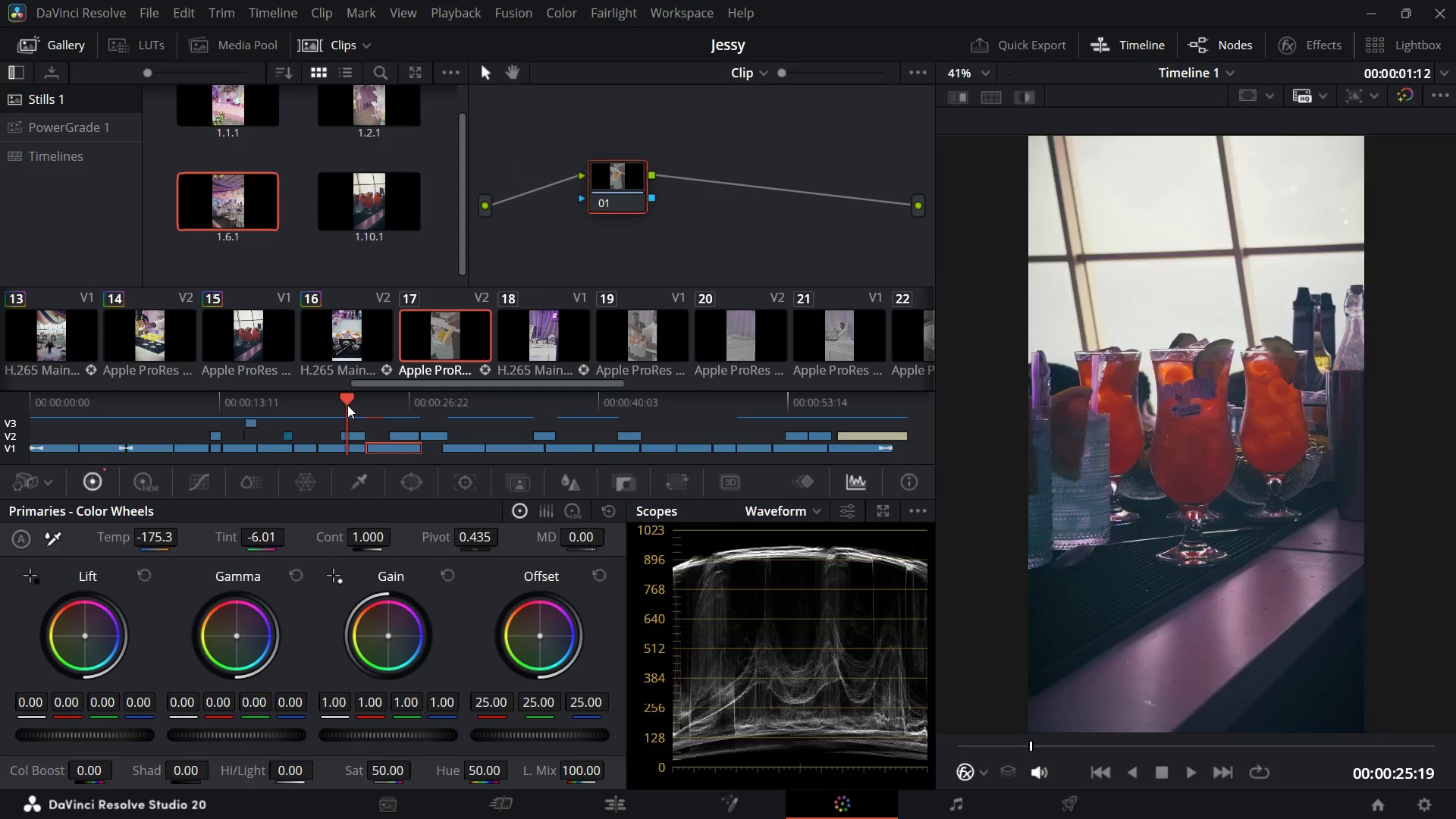 
key(Space)
 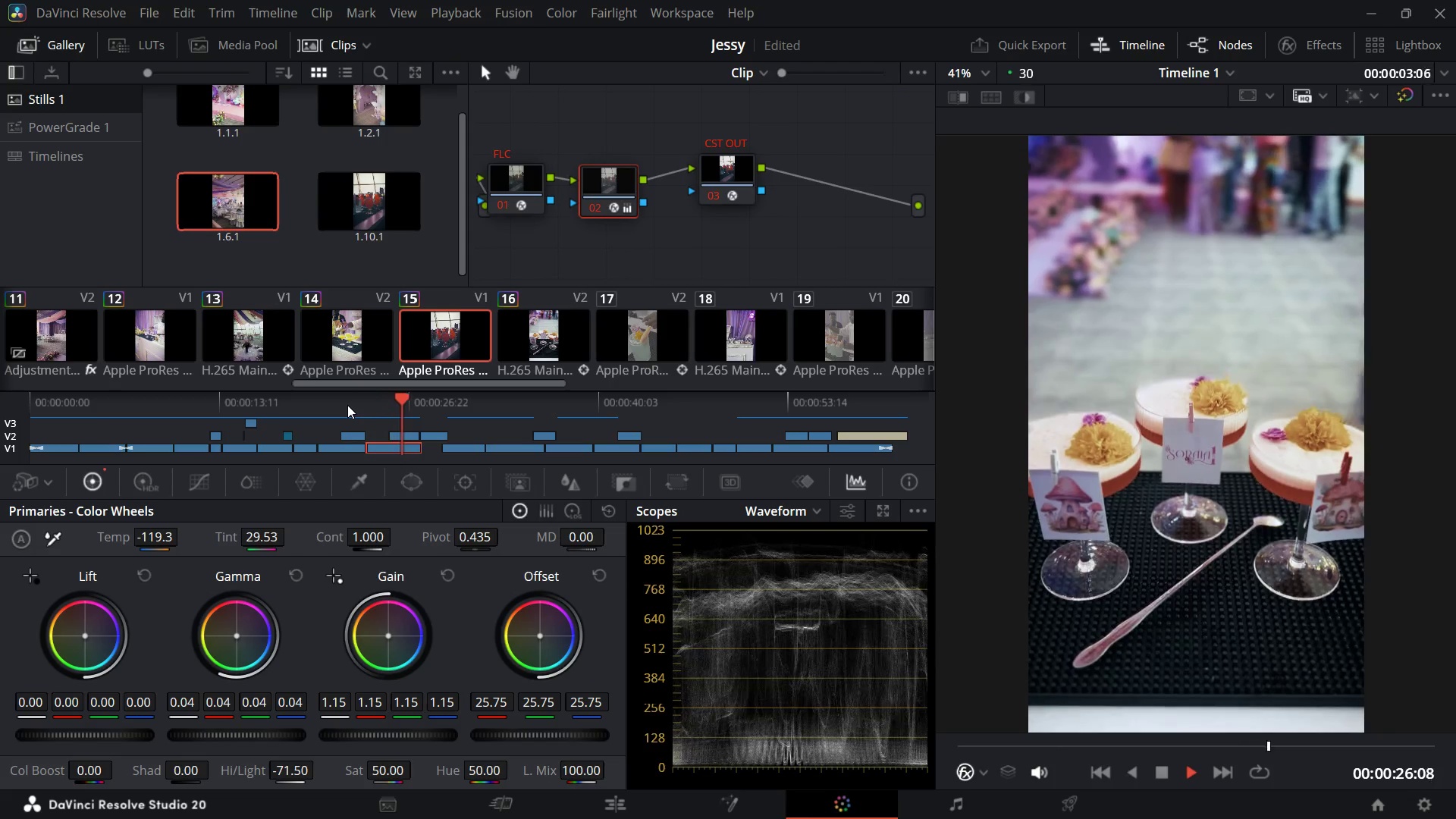 
wait(7.39)
 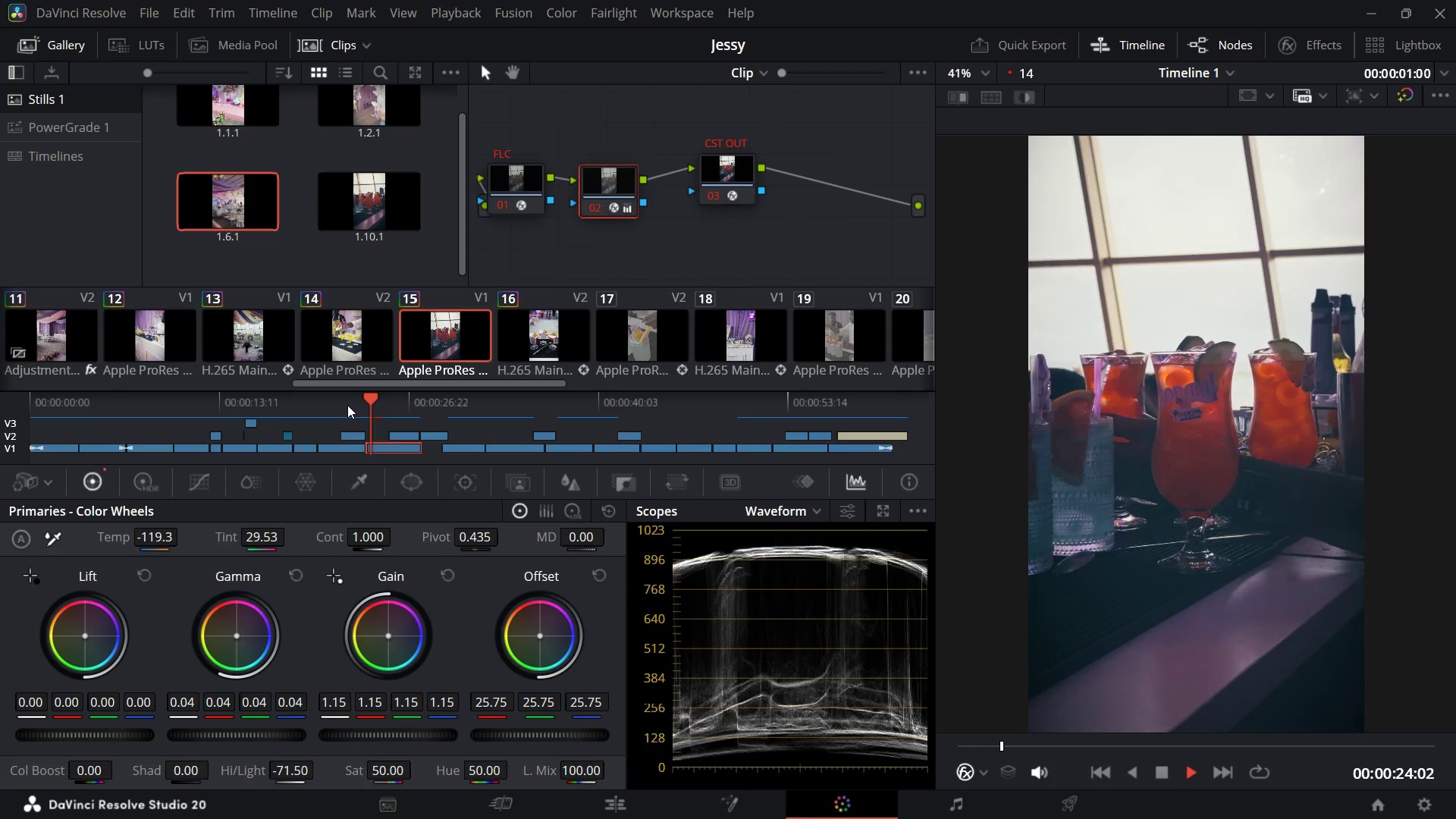 
key(Space)
 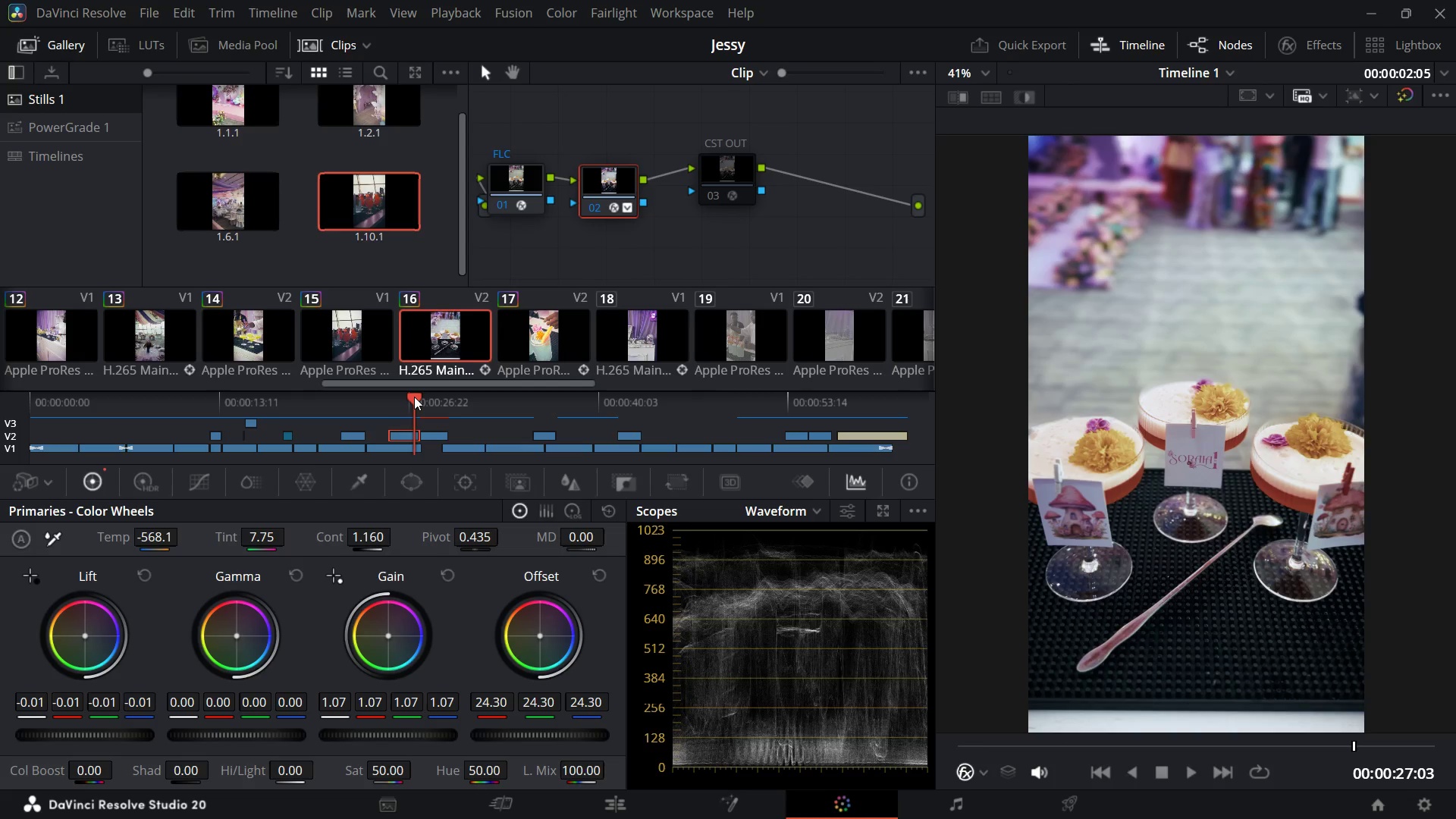 
wait(29.33)
 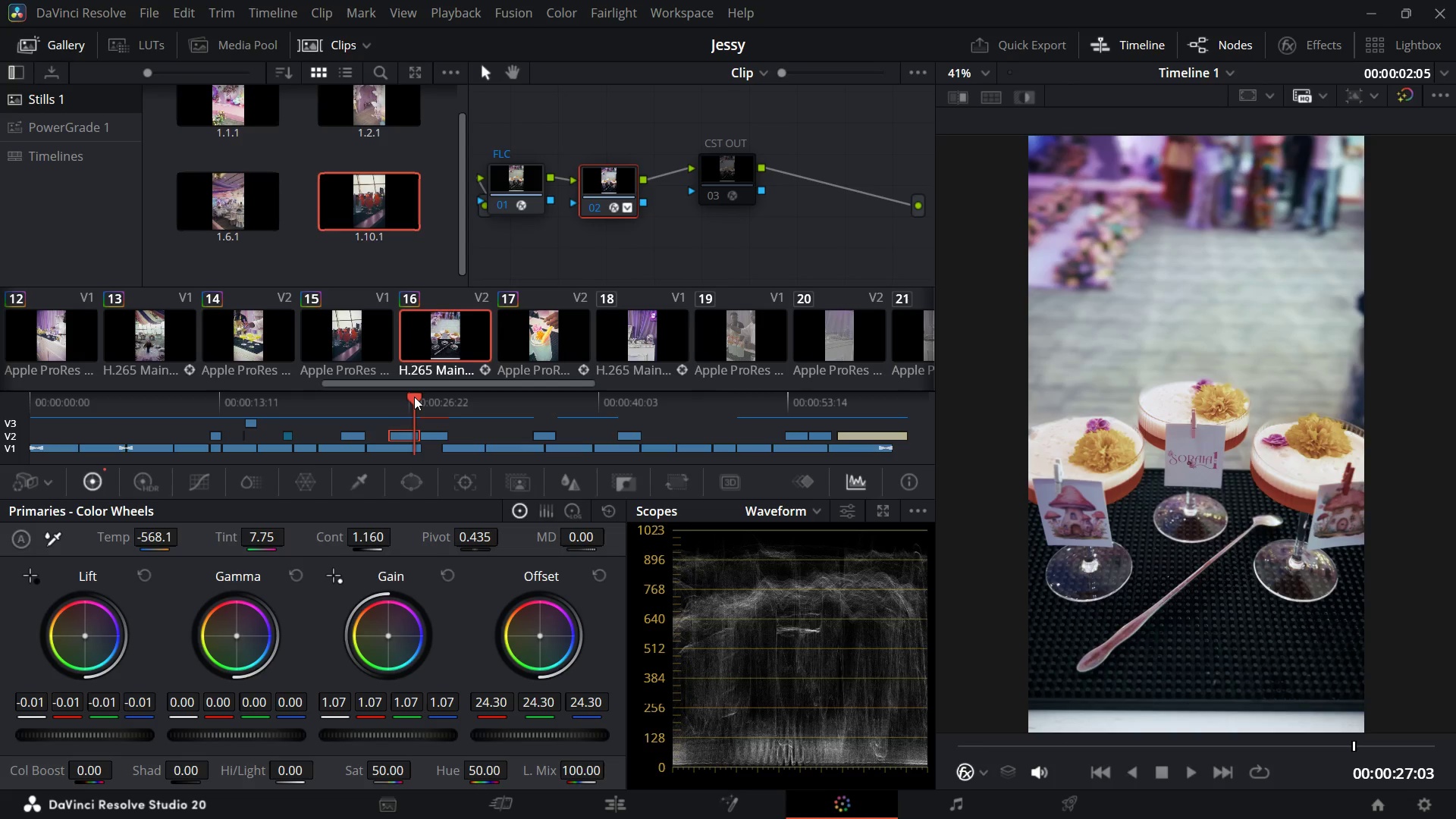 
key(Space)
 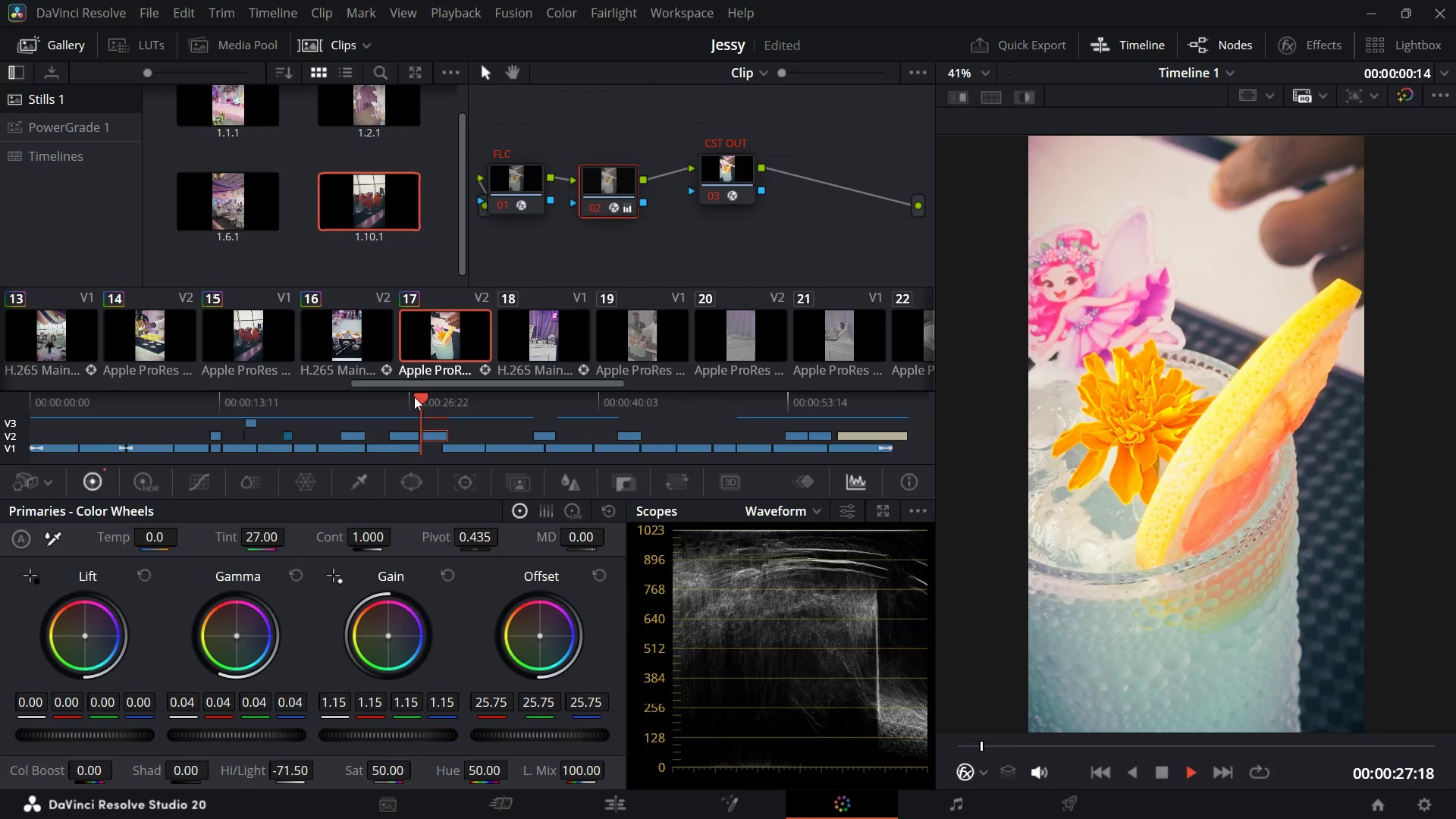 
key(Space)
 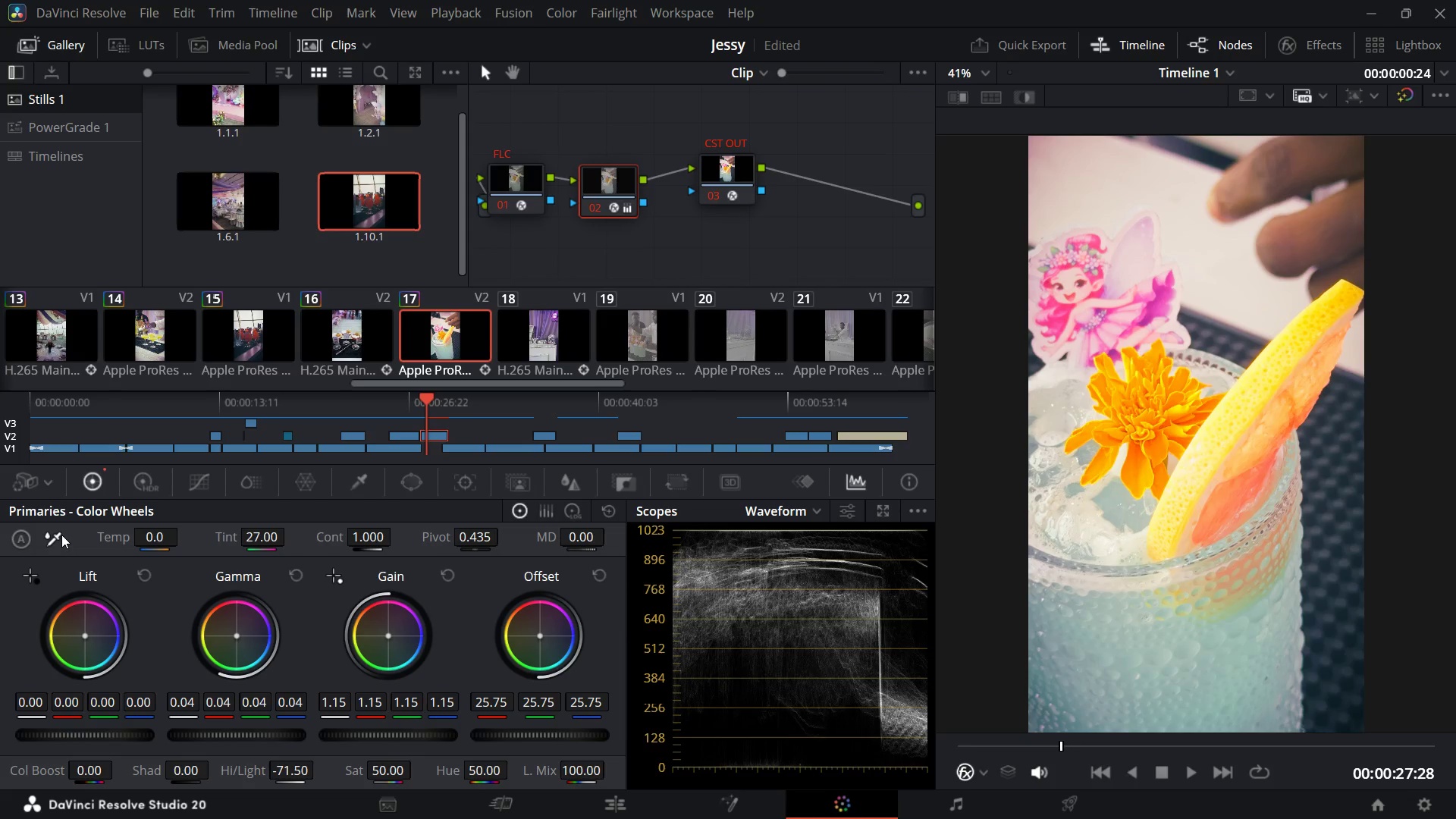 
left_click([58, 531])
 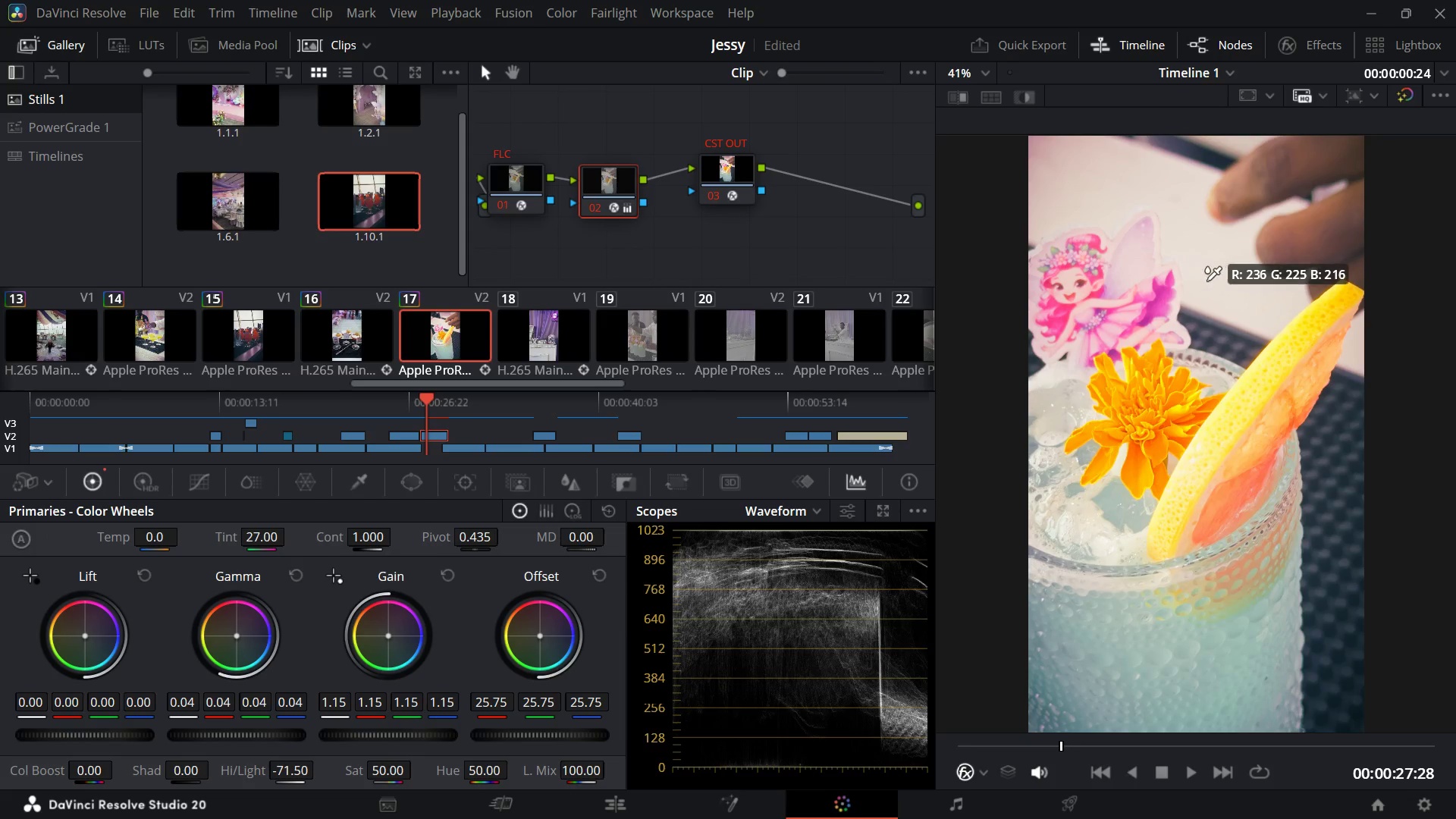 
left_click([1208, 281])
 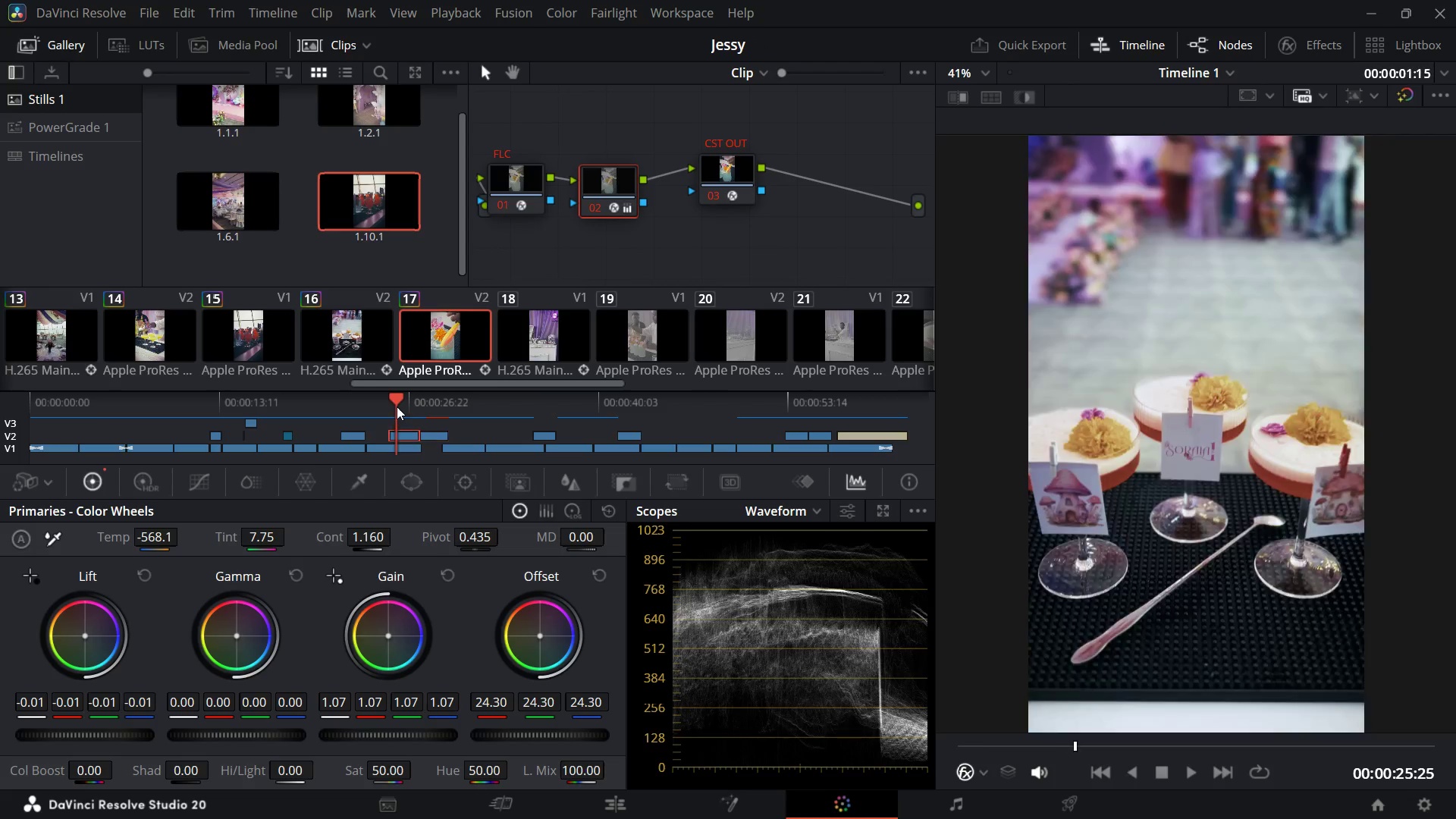 
wait(39.01)
 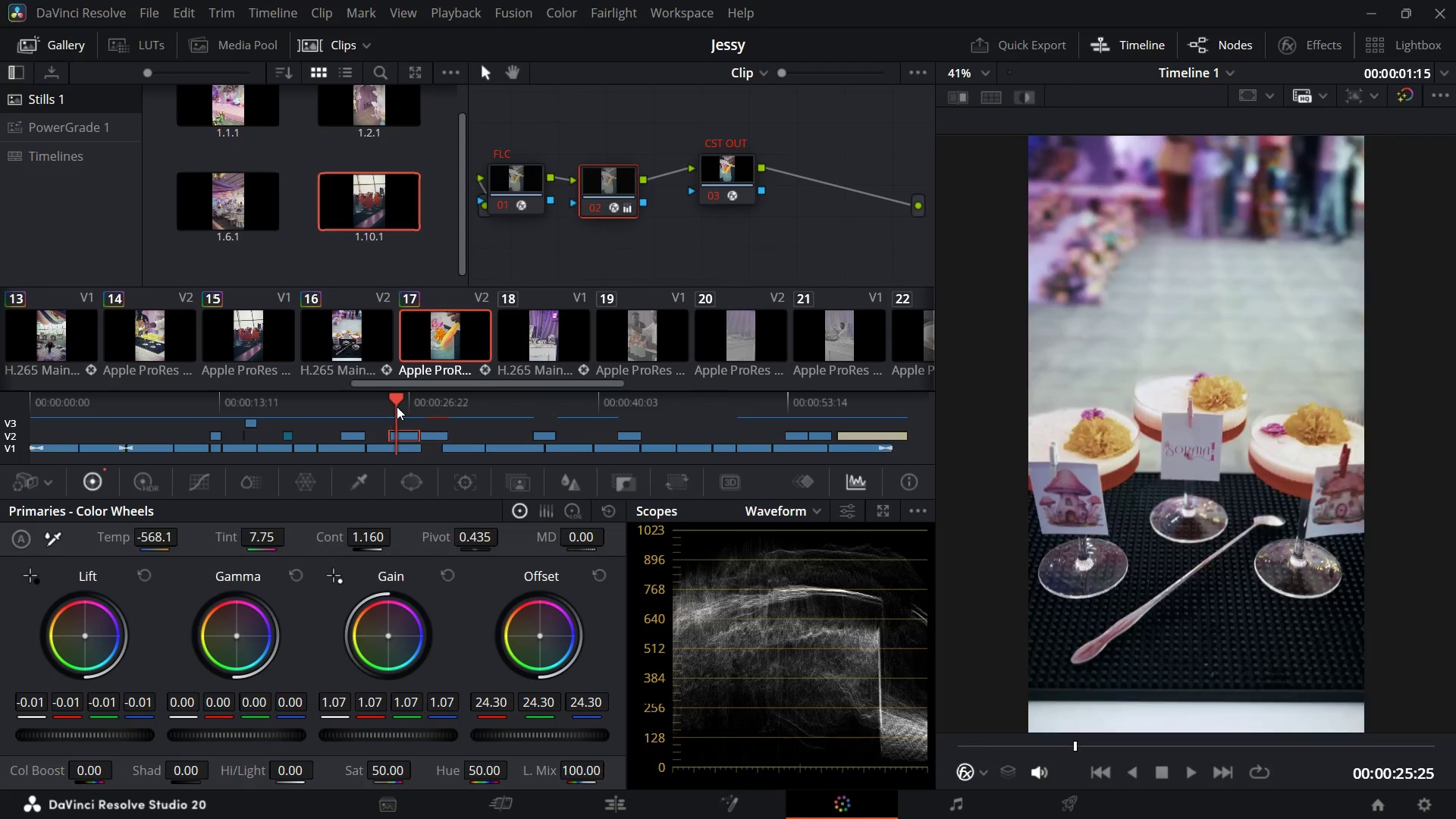 
left_click([384, 737])
 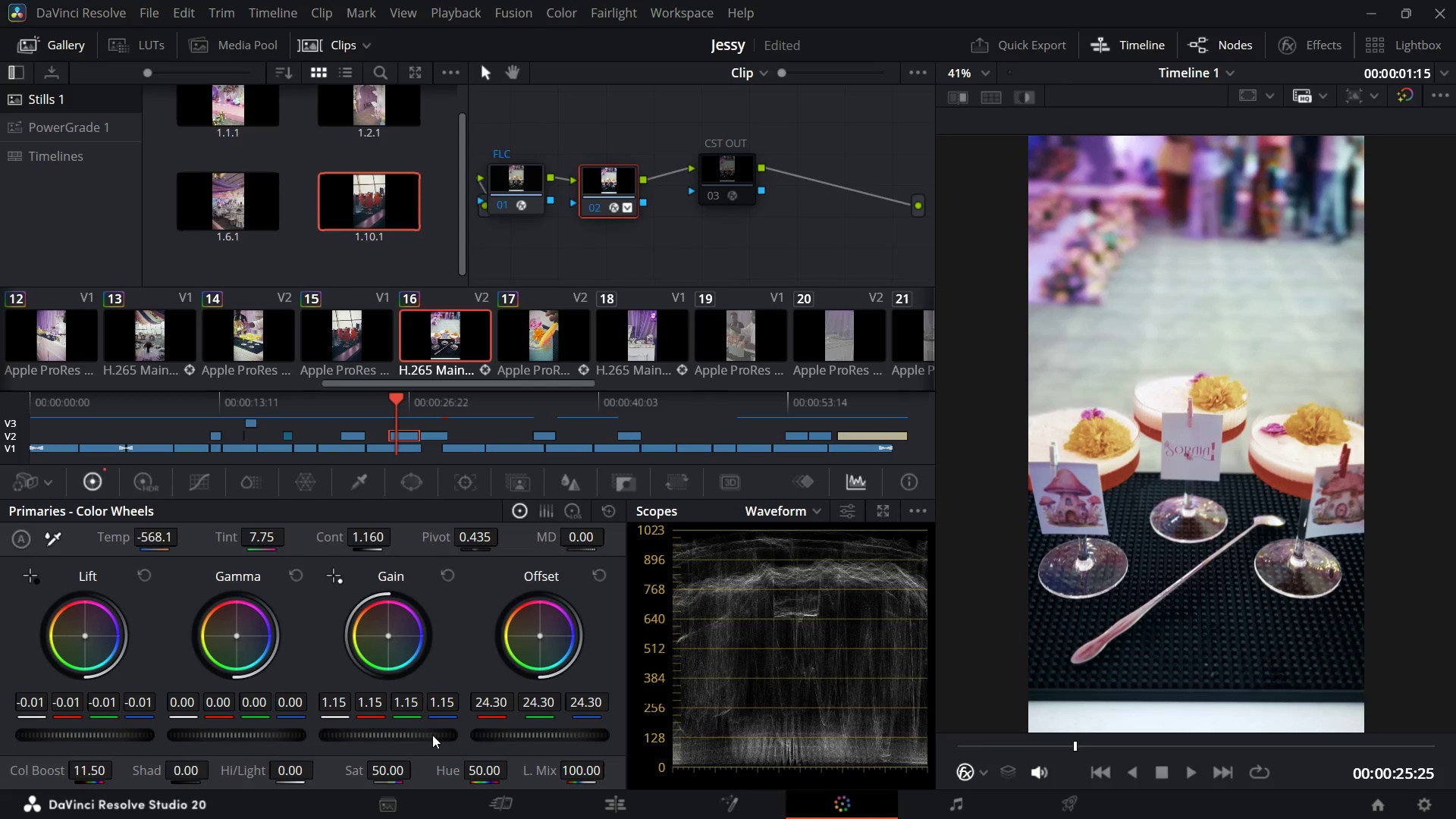 
wait(44.34)
 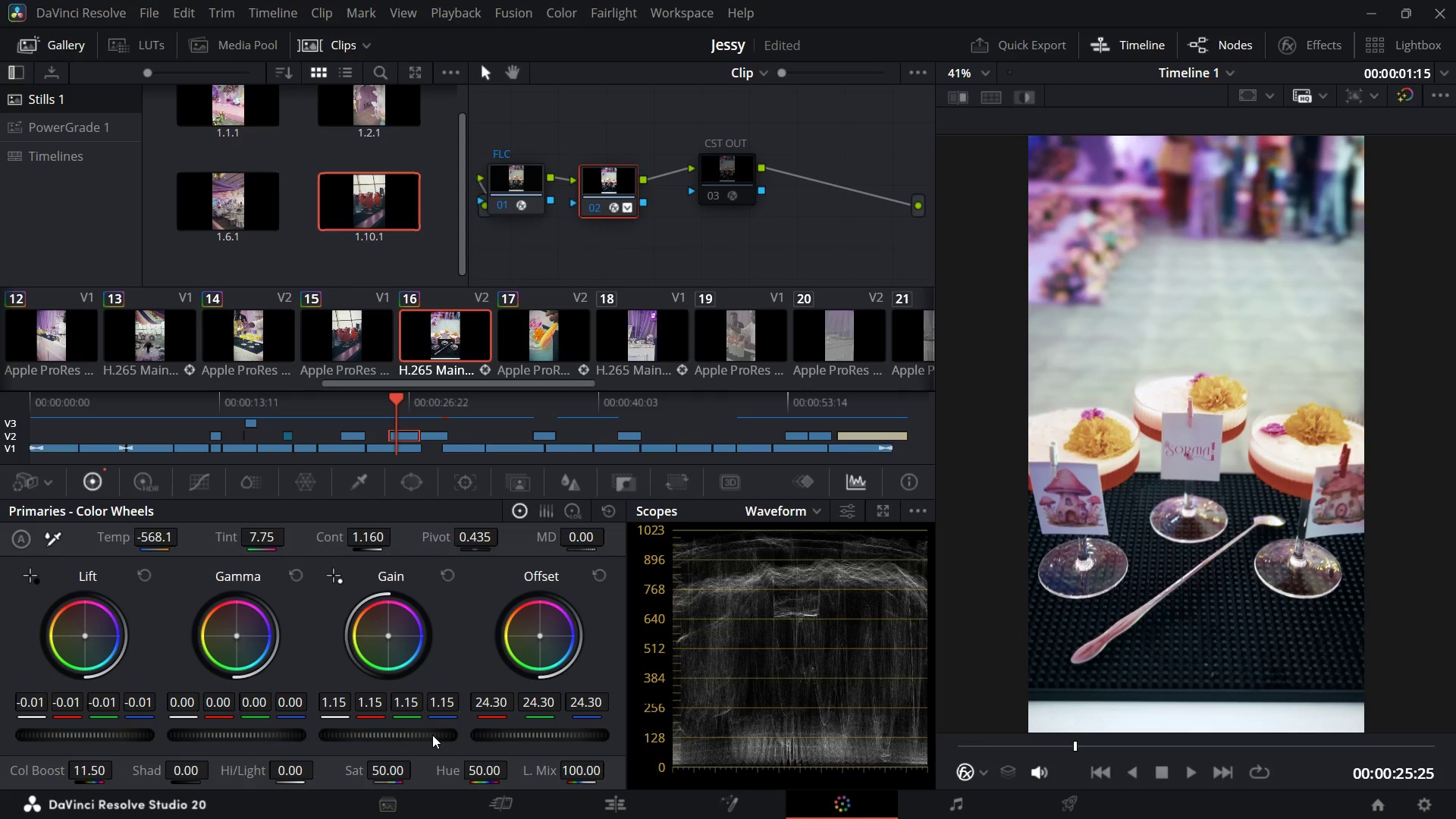 
key(Space)
 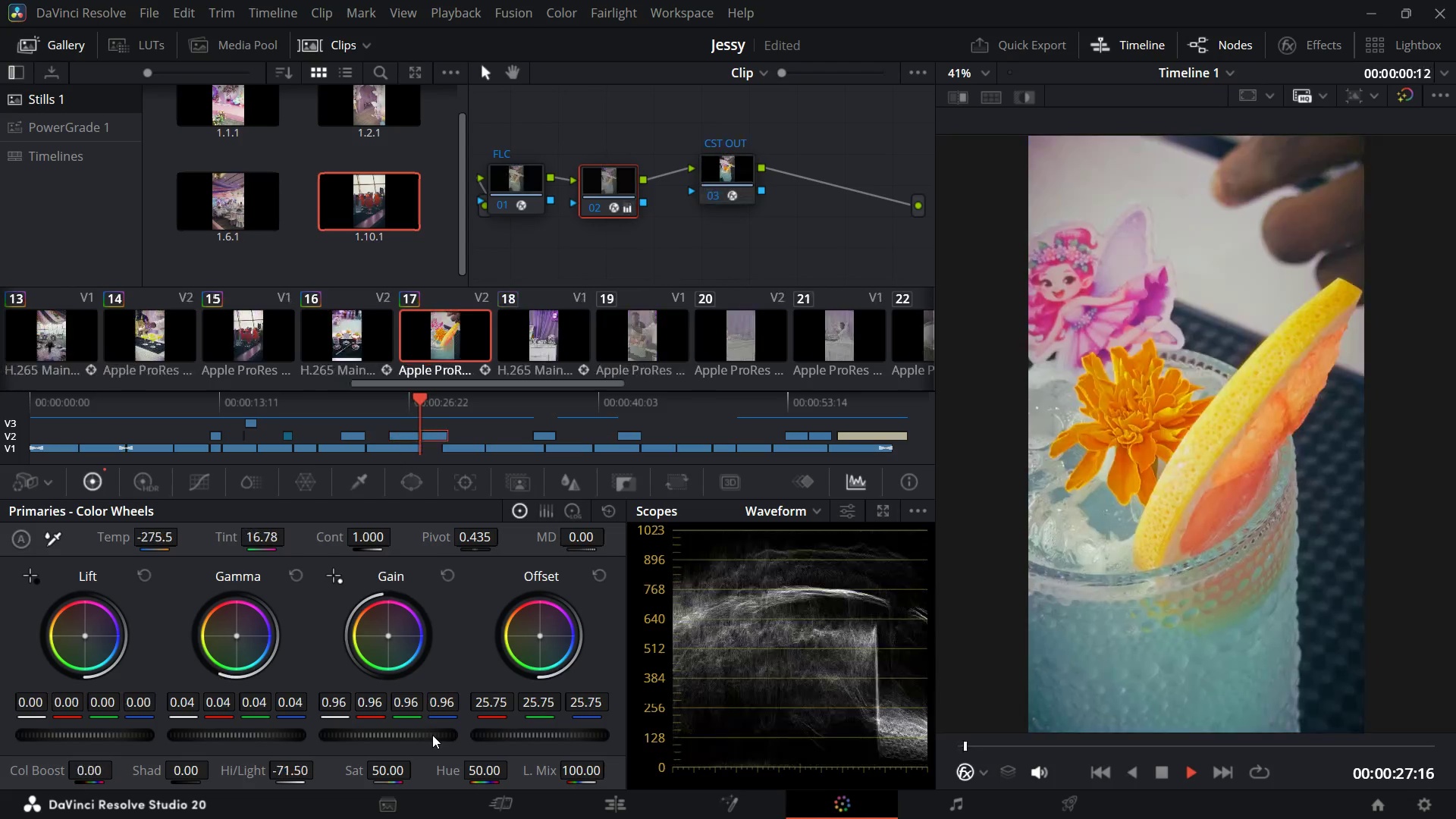 
key(Space)
 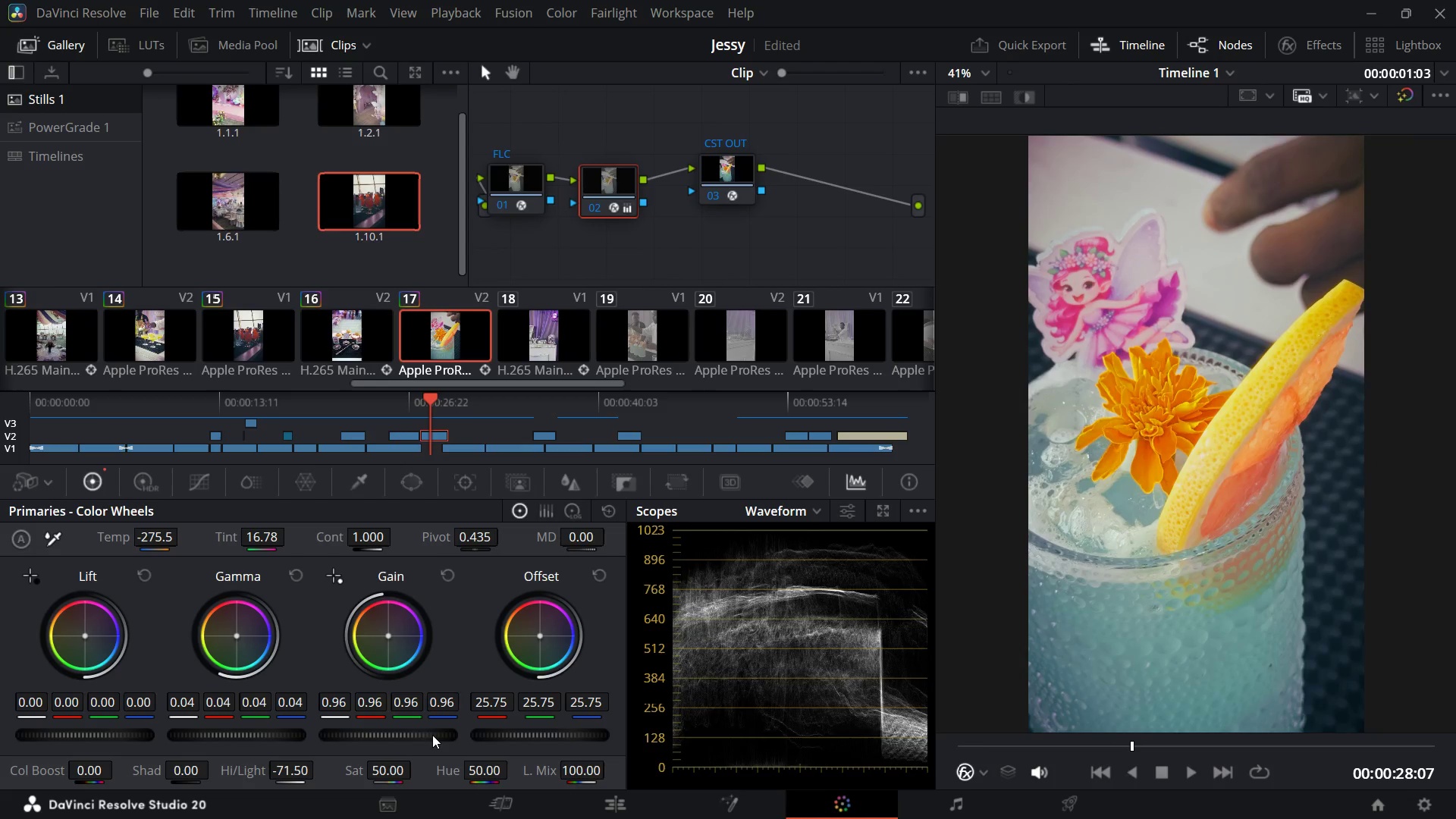 
key(Space)
 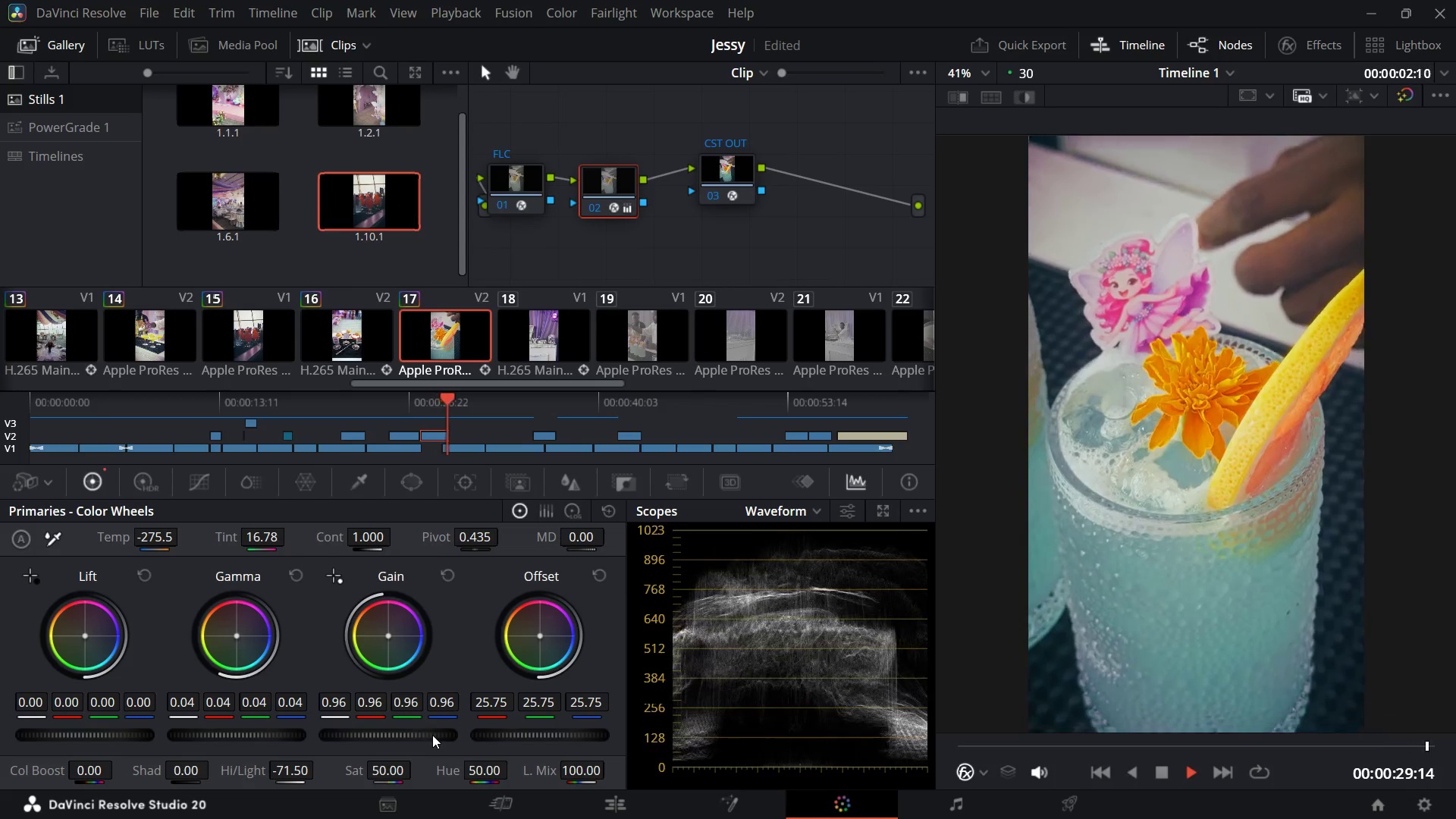 
key(Space)
 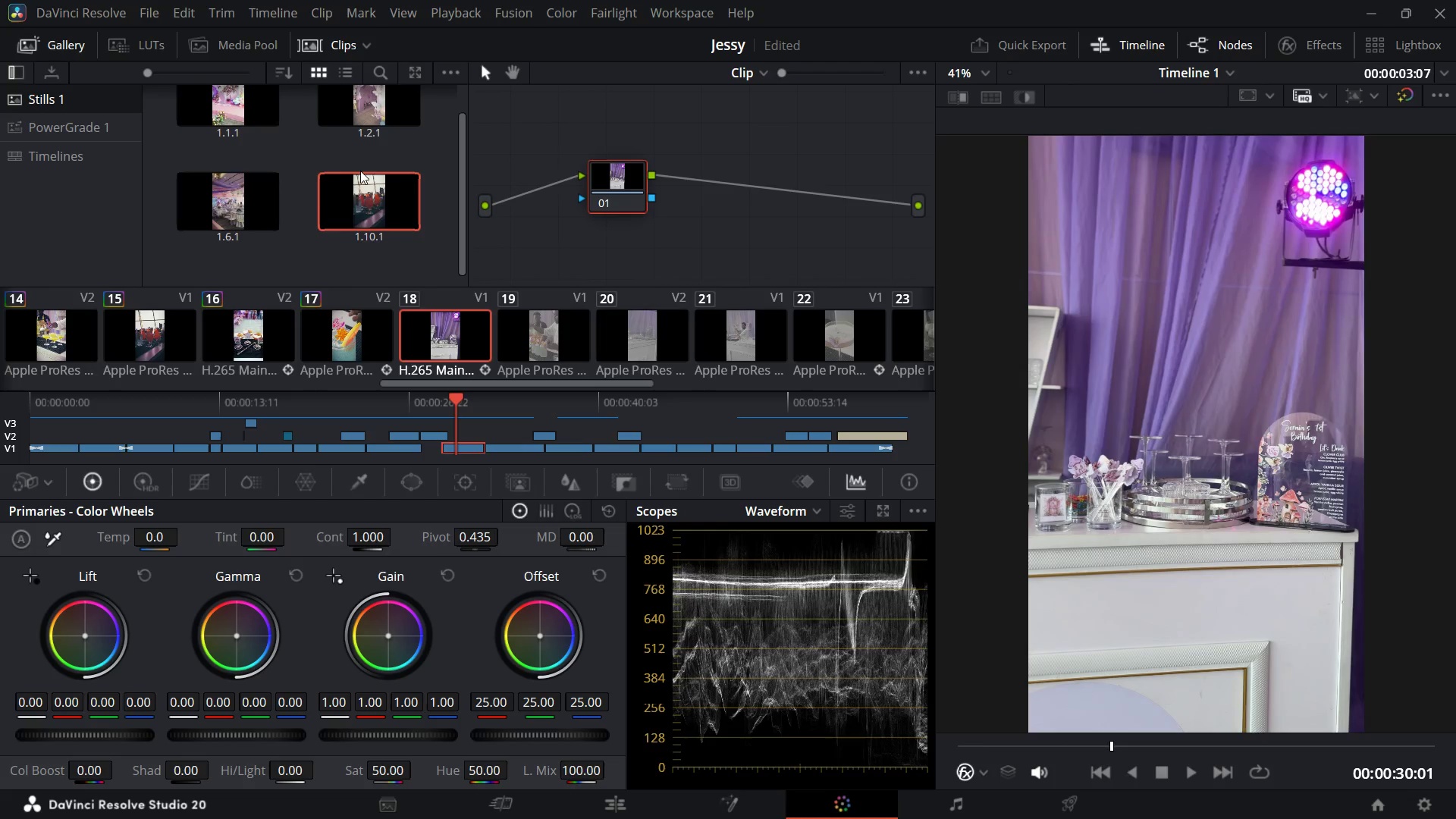 
wait(37.01)
 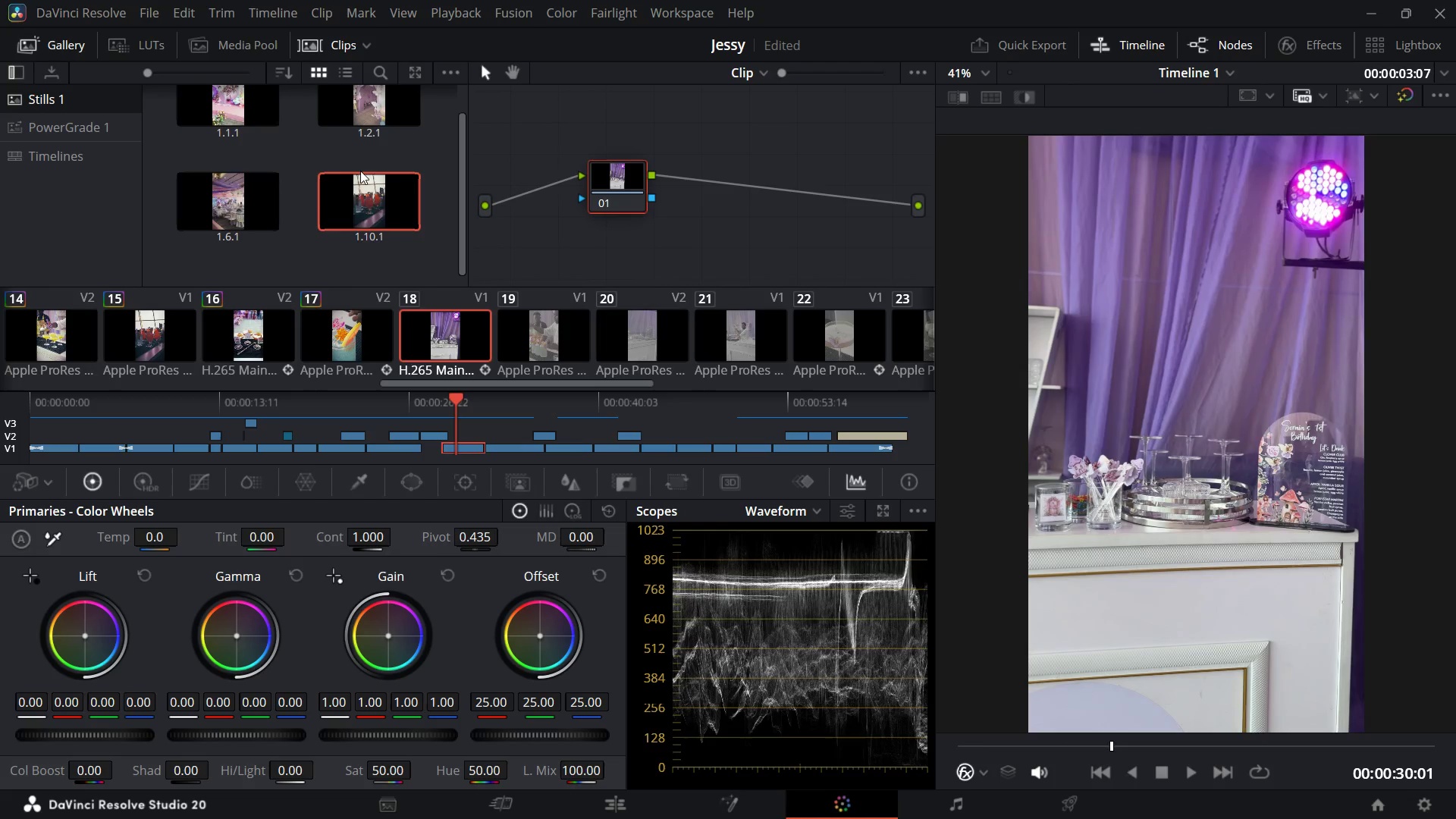 
left_click([620, 184])
 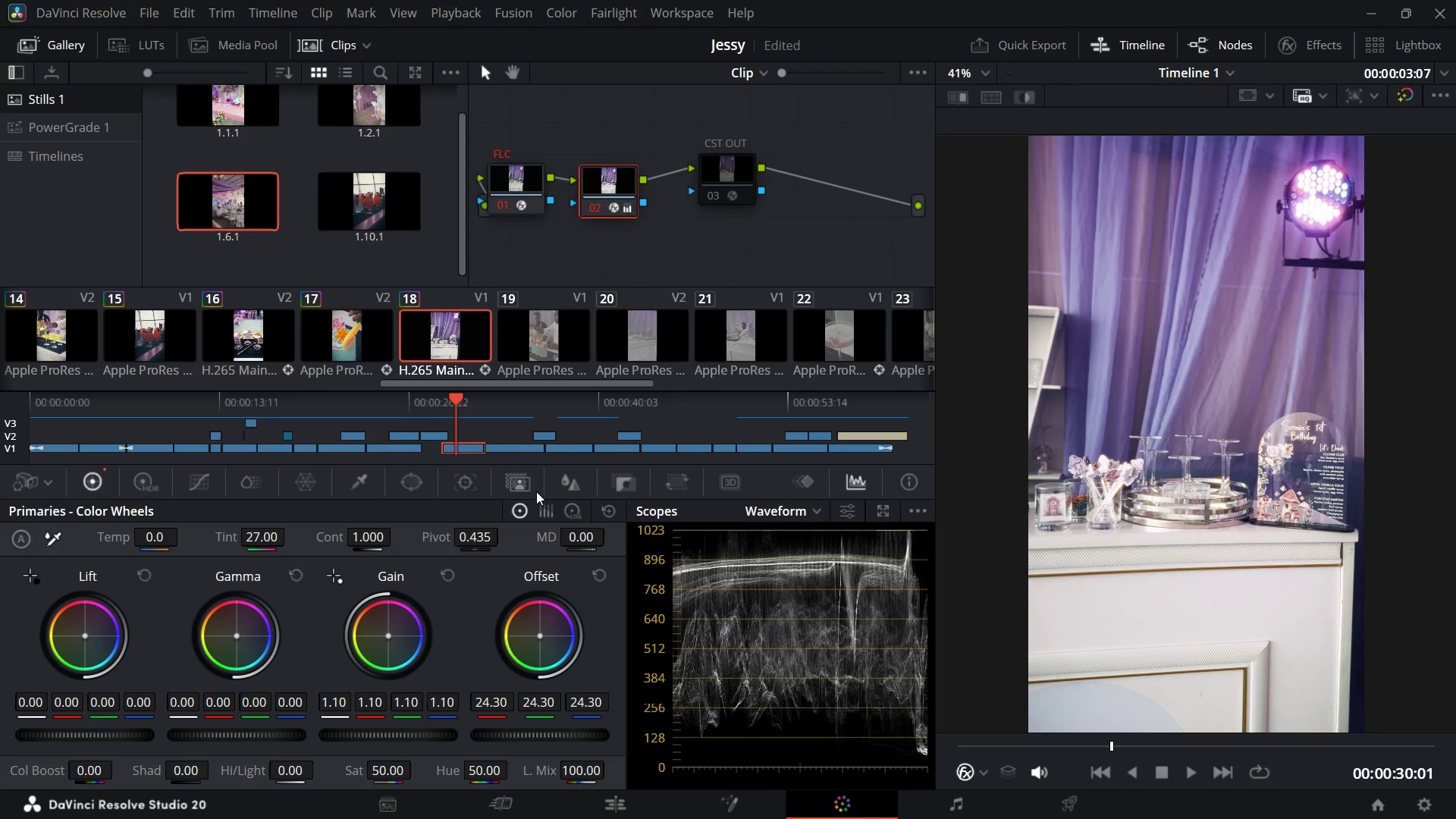 
wait(25.99)
 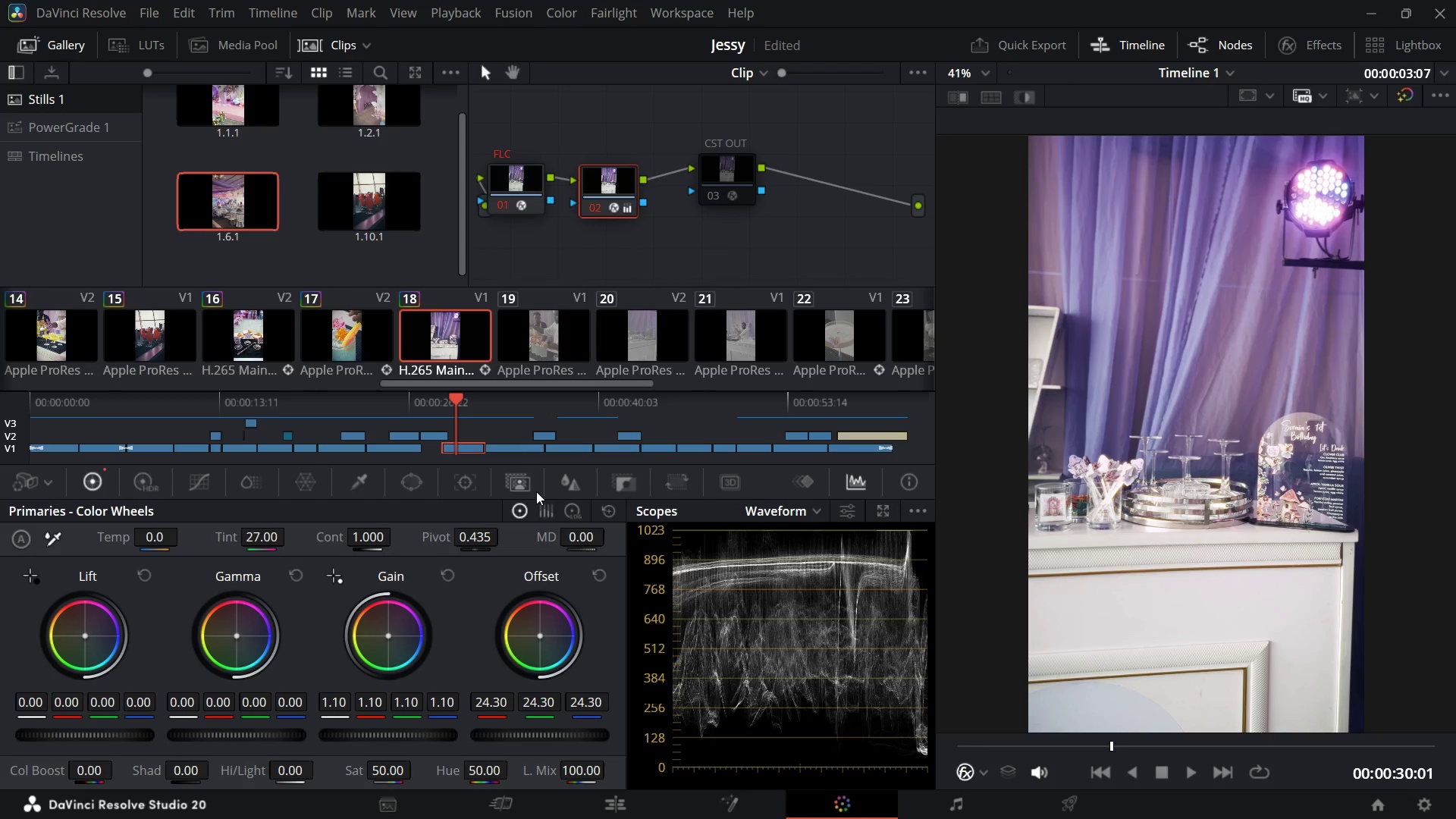 
key(Space)
 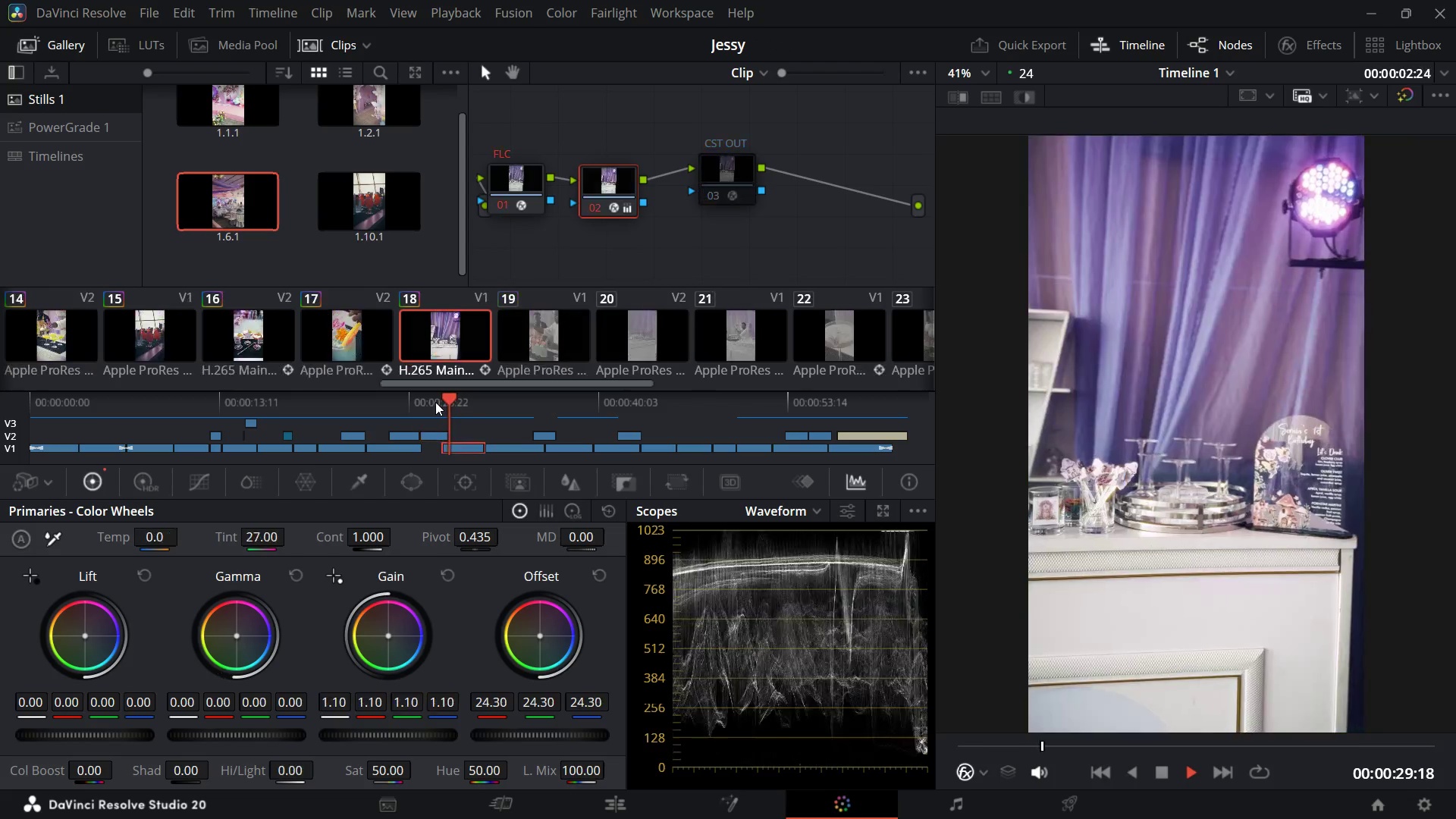 
key(Space)
 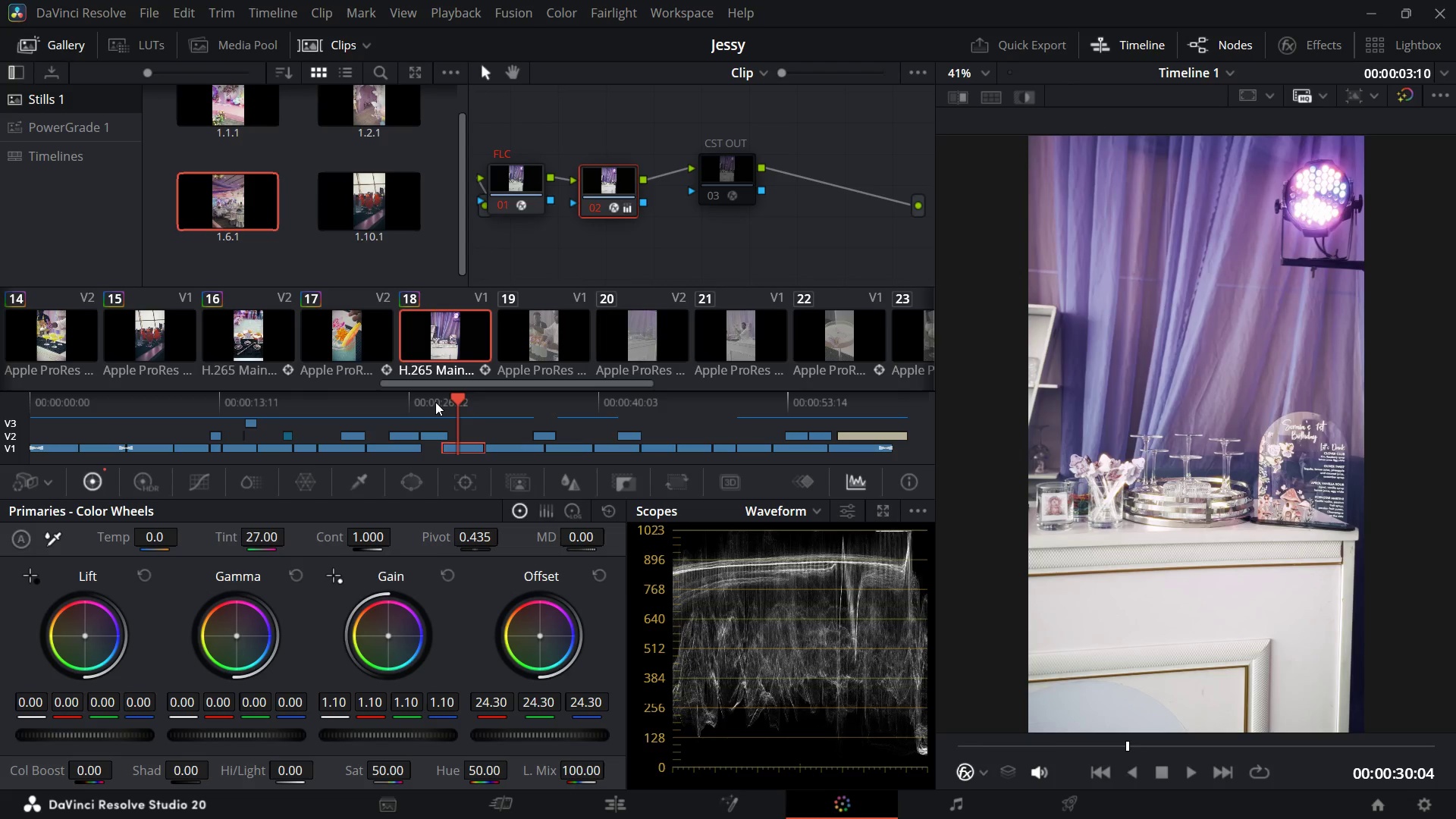 
wait(16.99)
 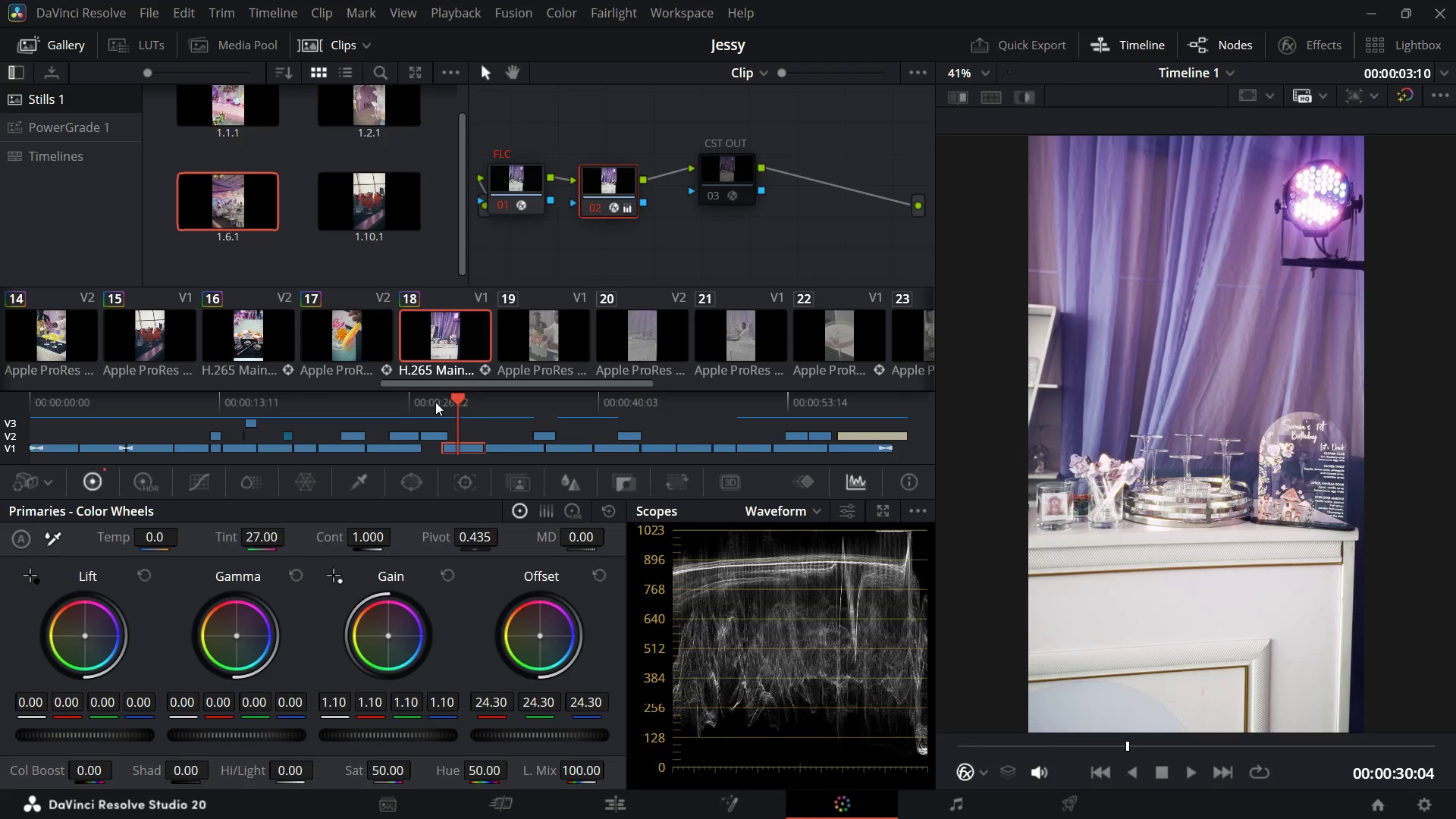 
key(Space)
 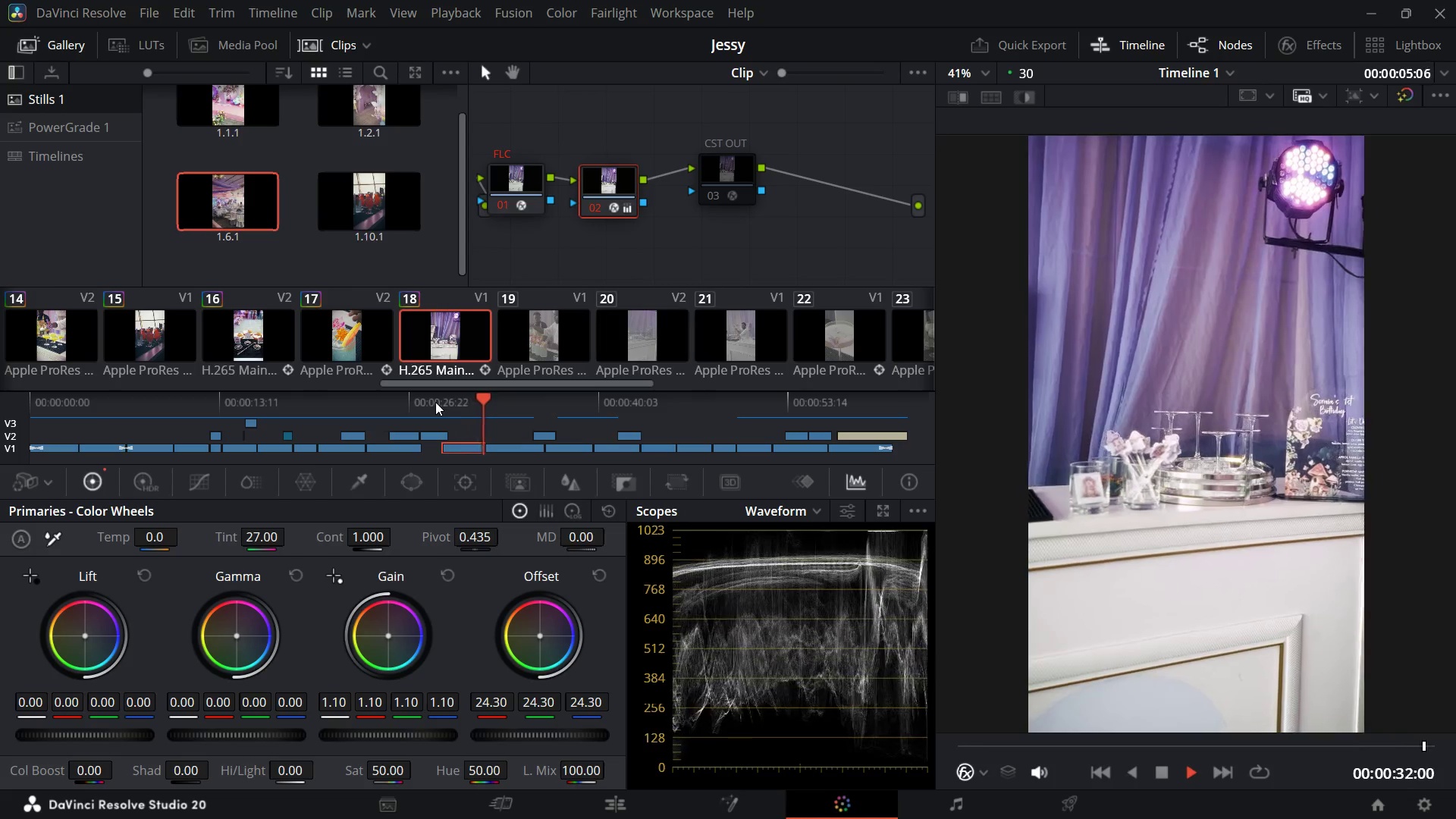 
key(Space)
 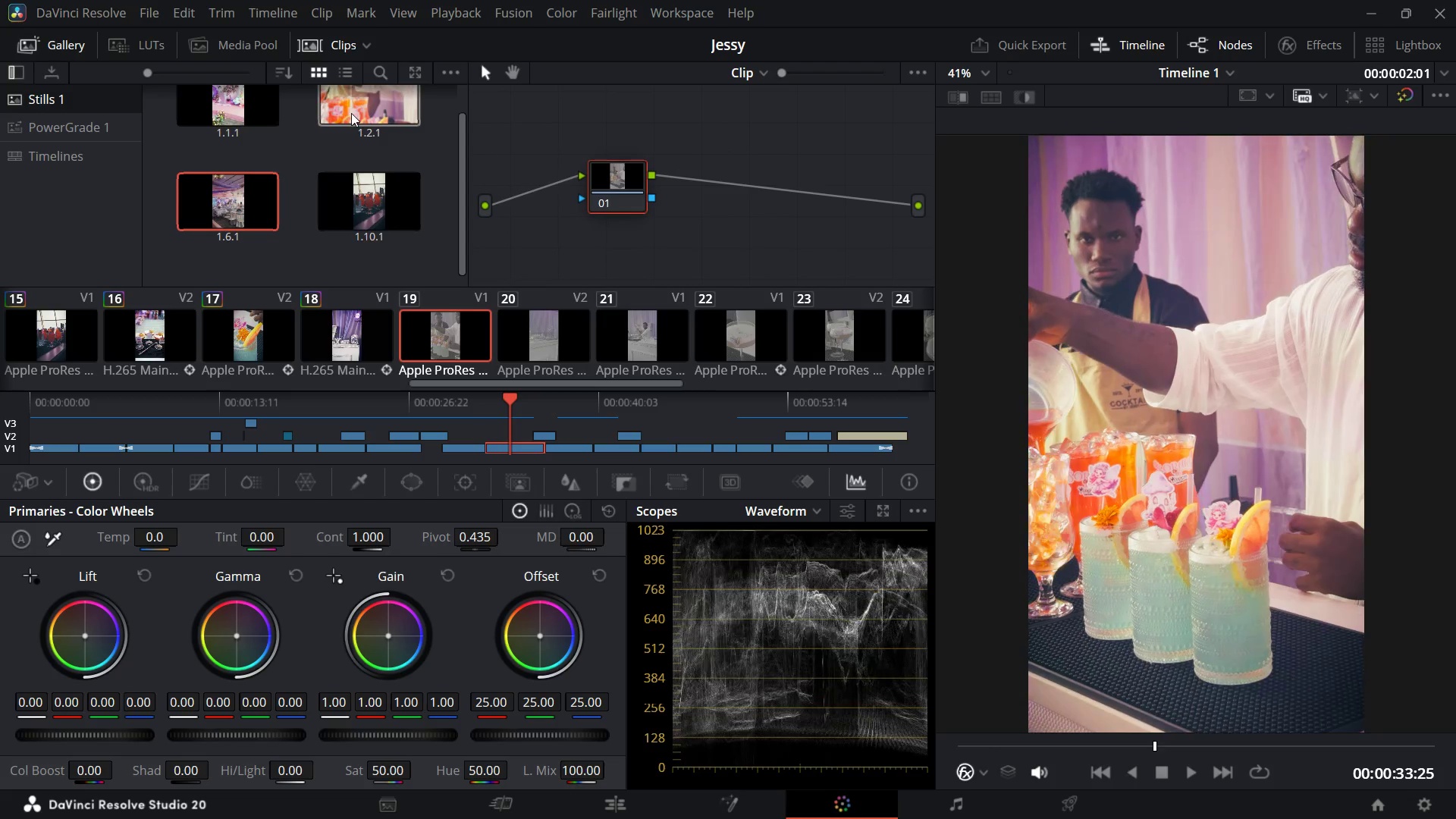 
wait(19.12)
 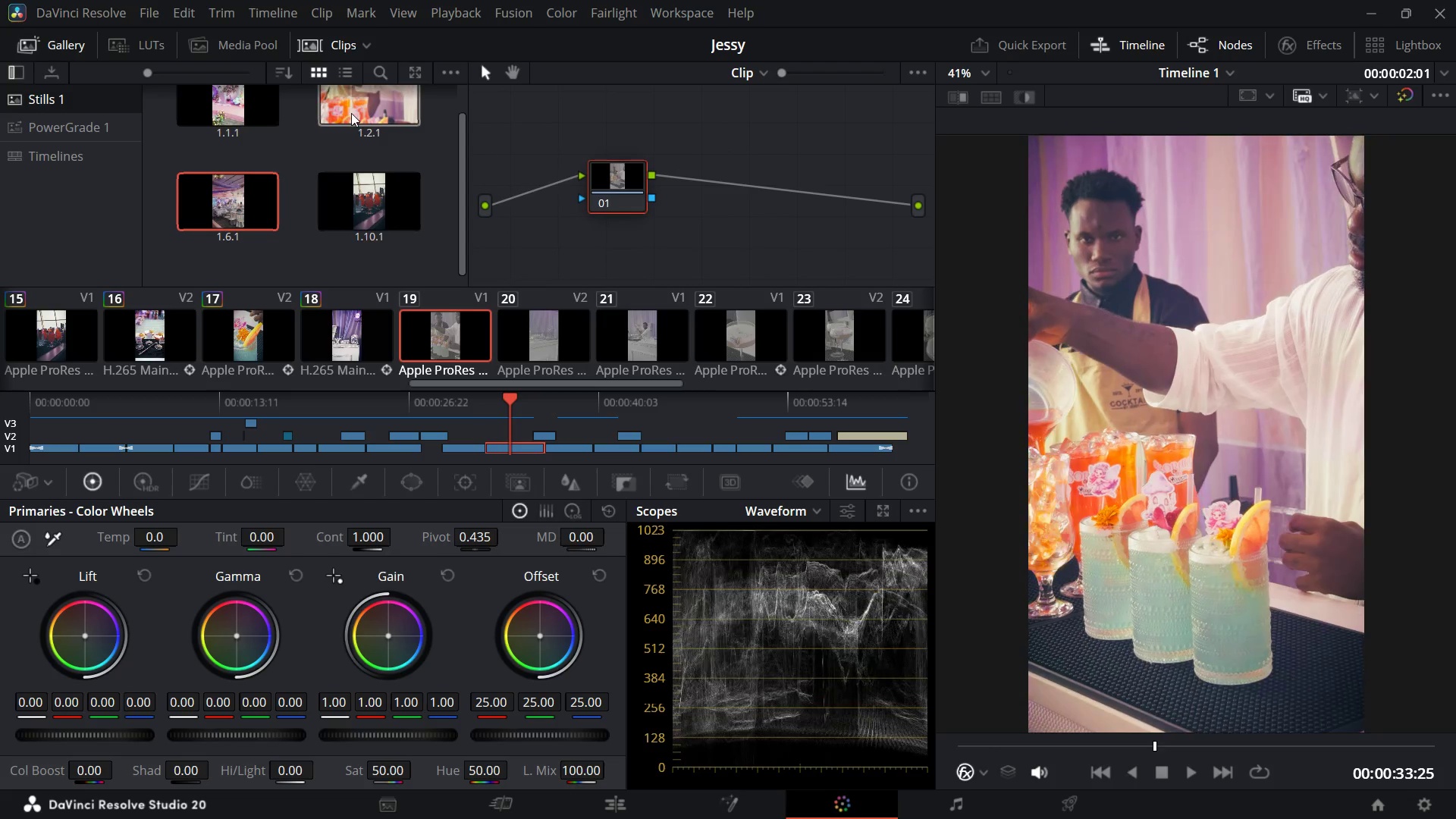 
mouse_move([620, 197])
 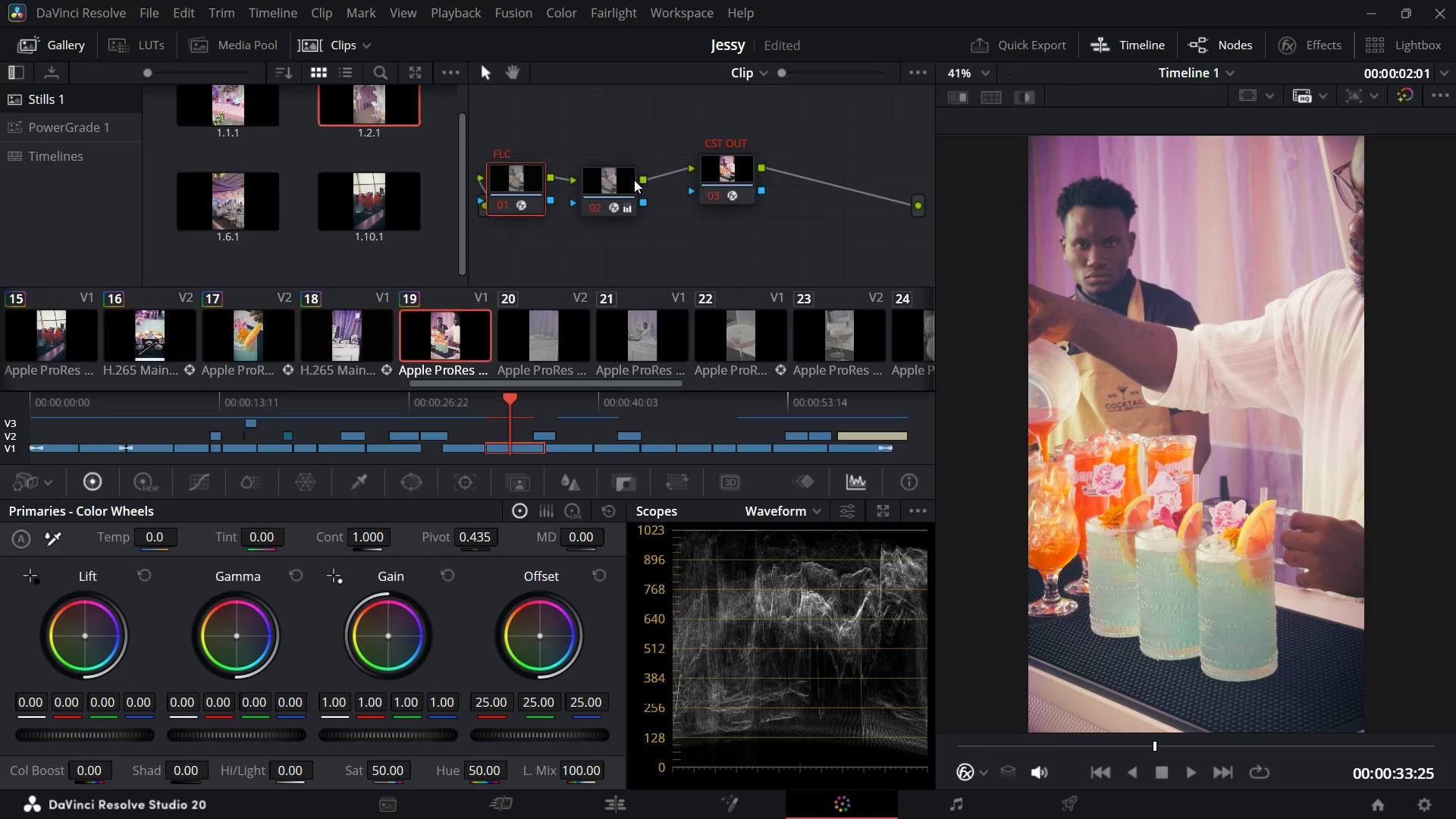 
left_click([600, 186])
 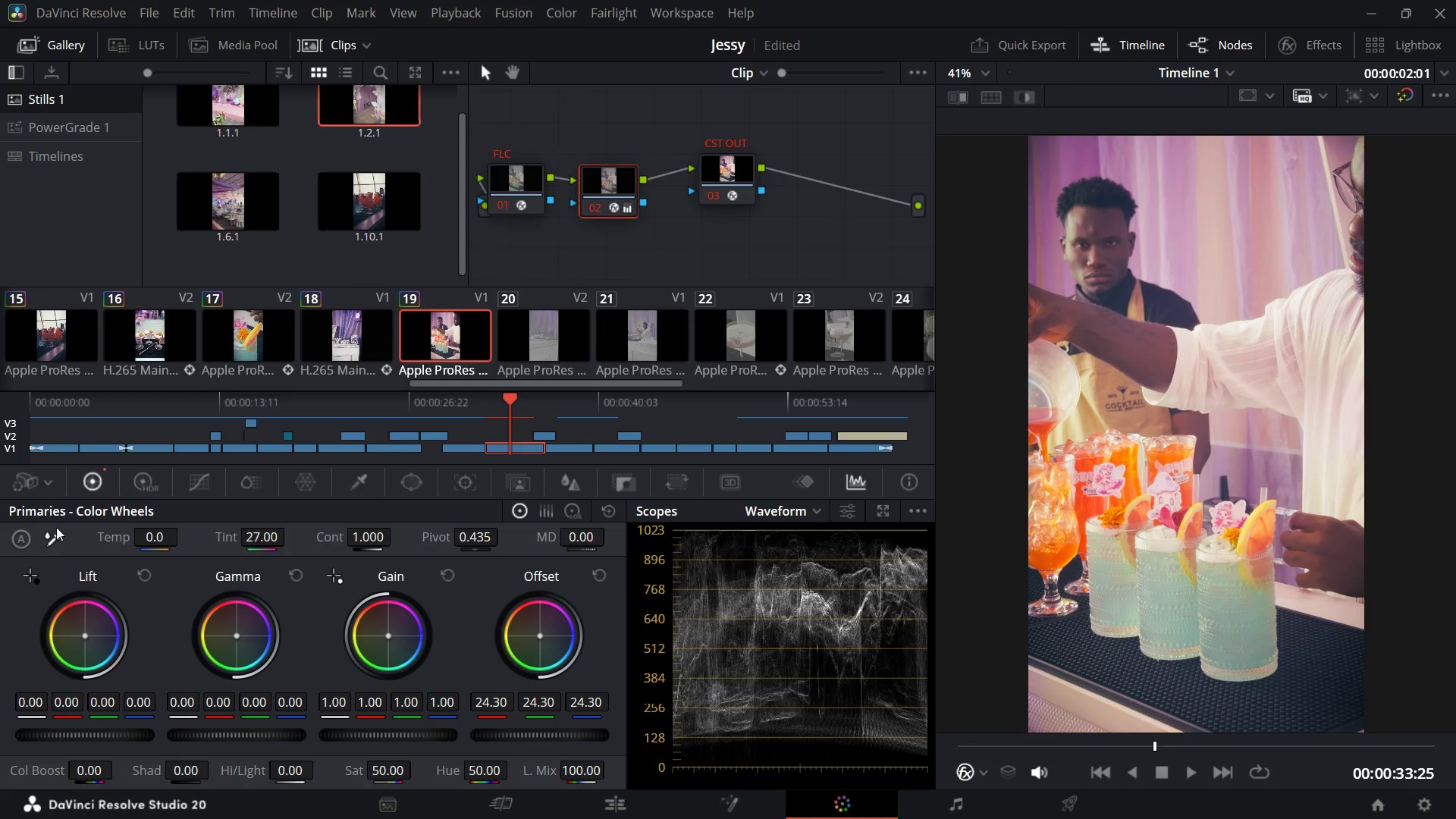 
left_click([49, 535])
 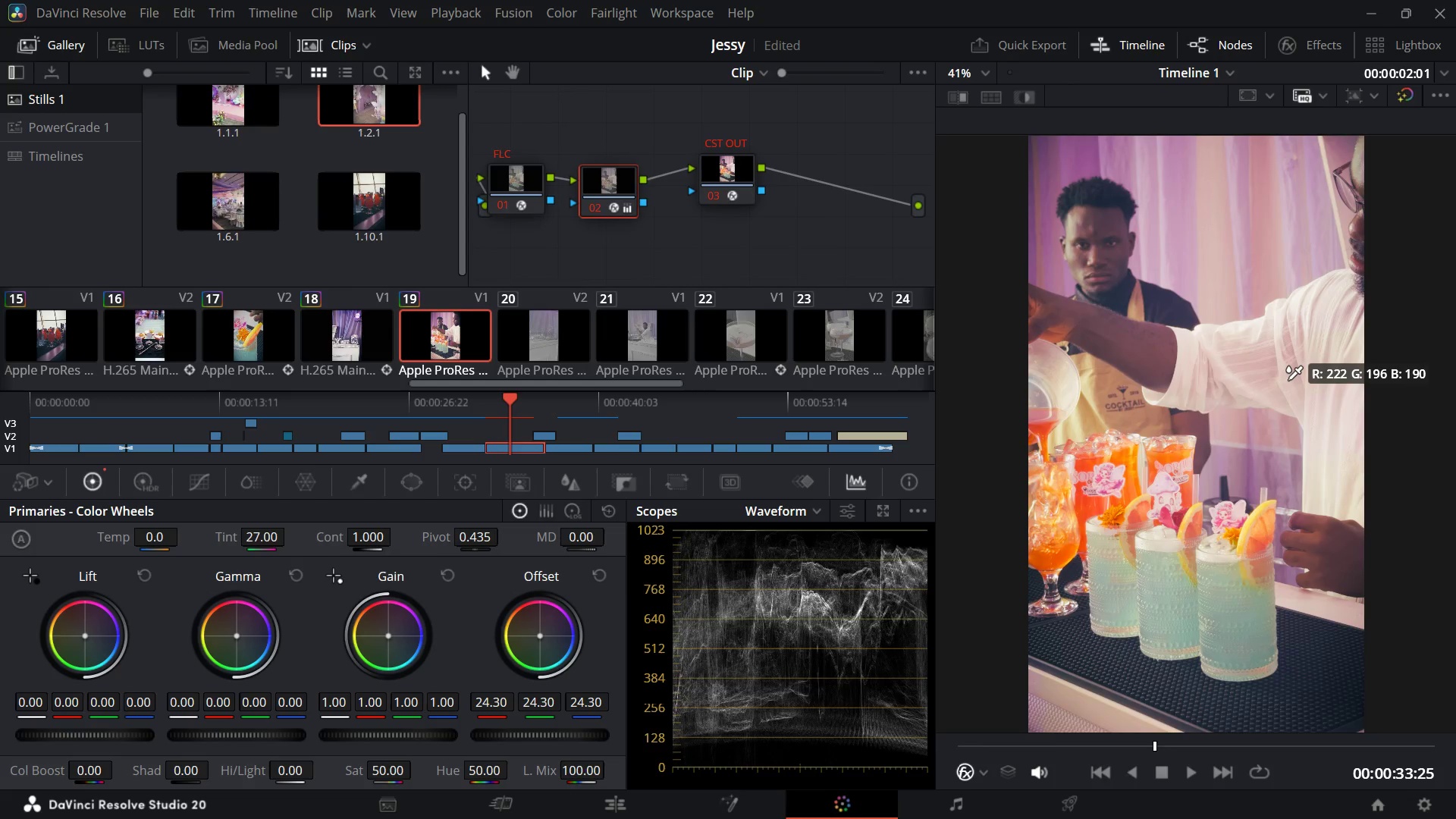 
left_click([1290, 381])
 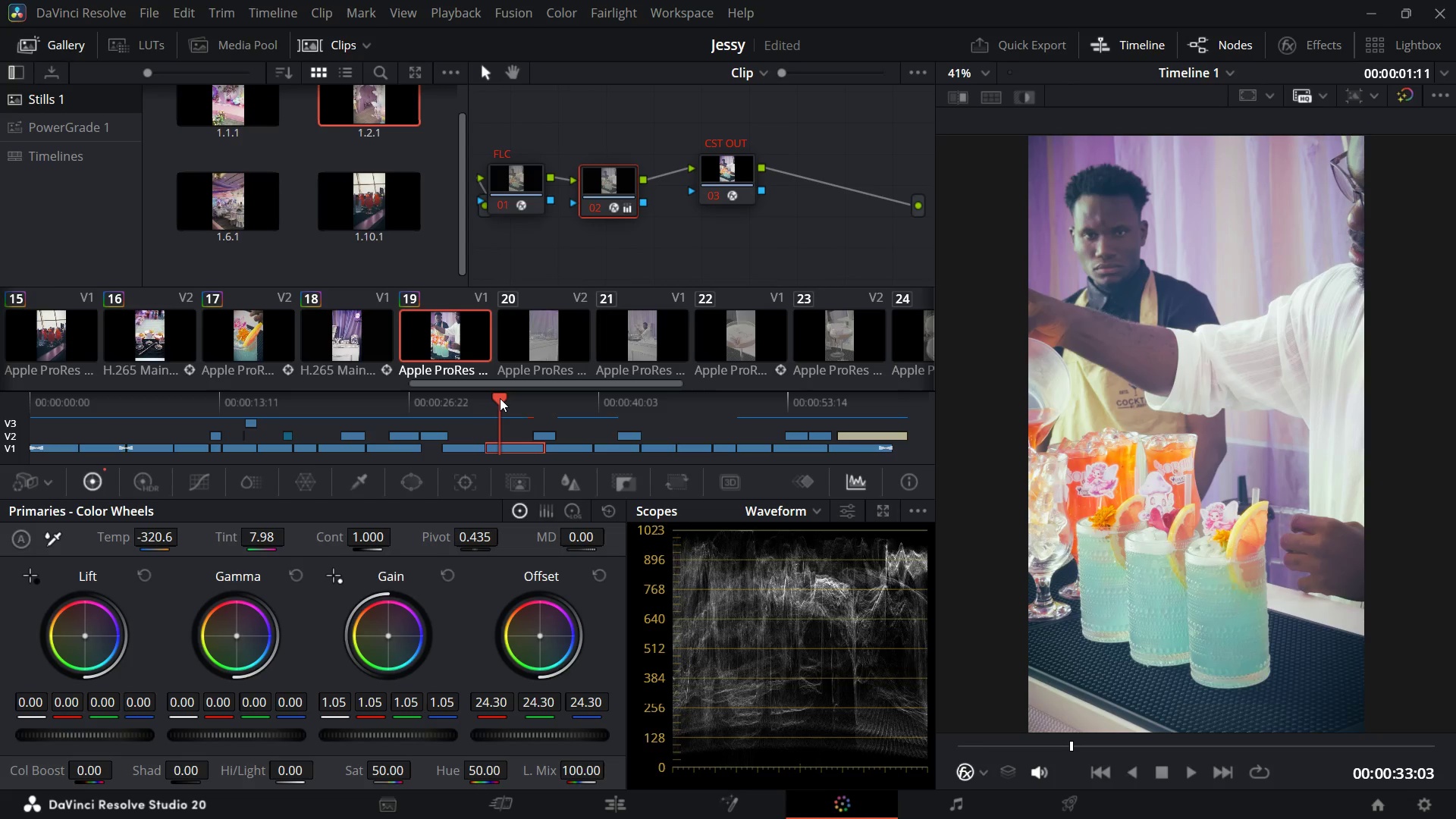 
wait(65.37)
 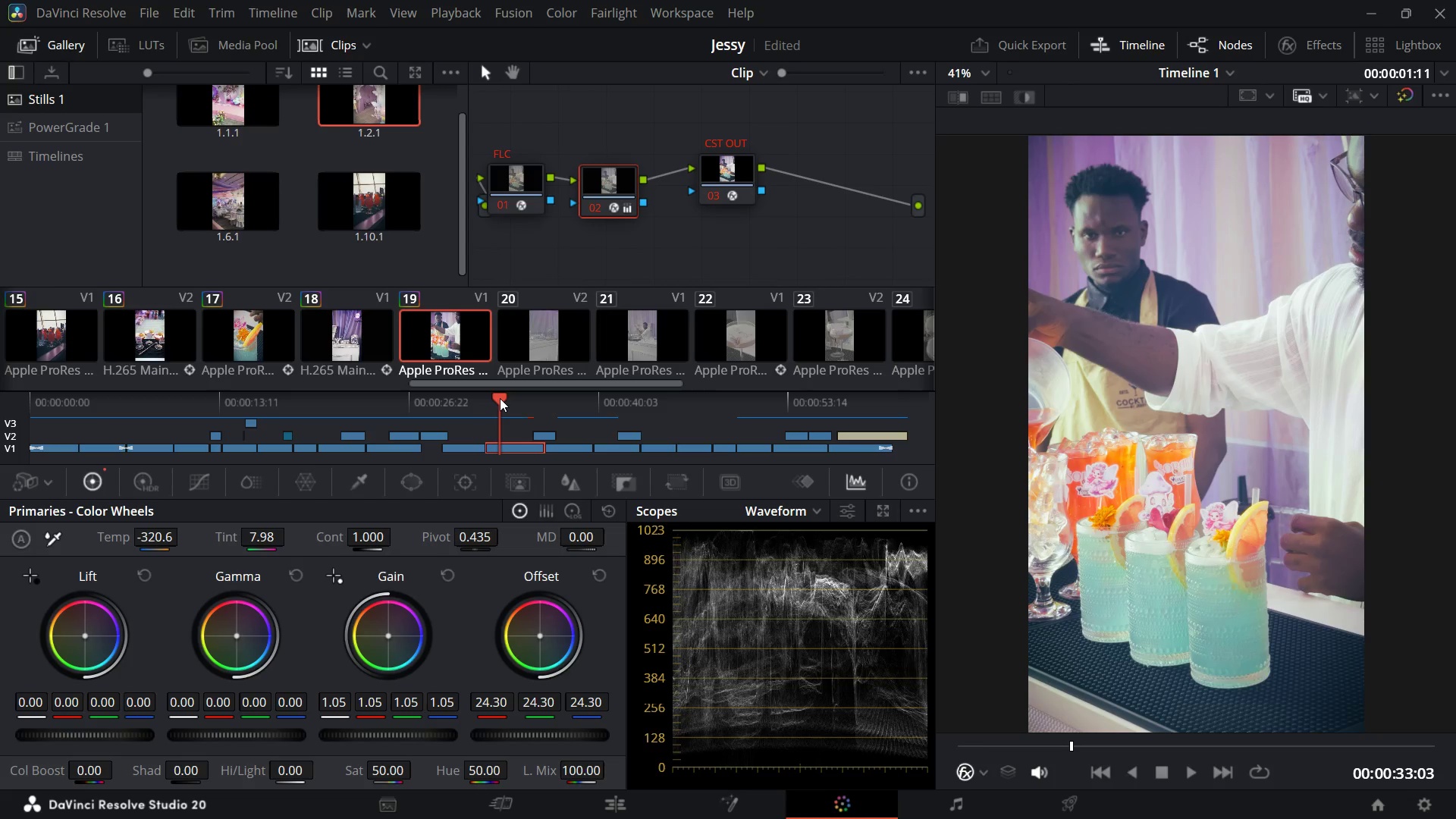 
key(Space)
 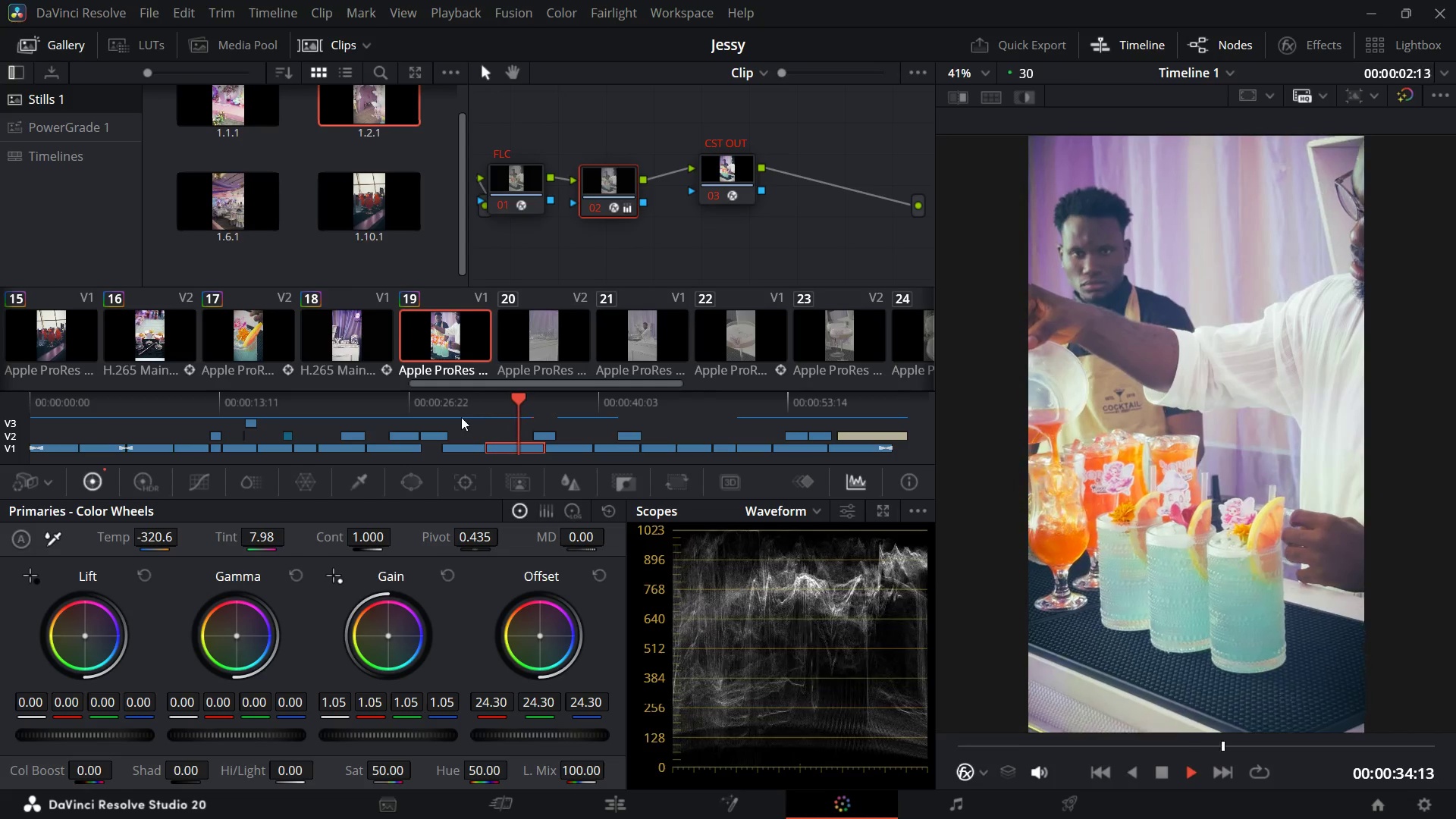 
wait(5.35)
 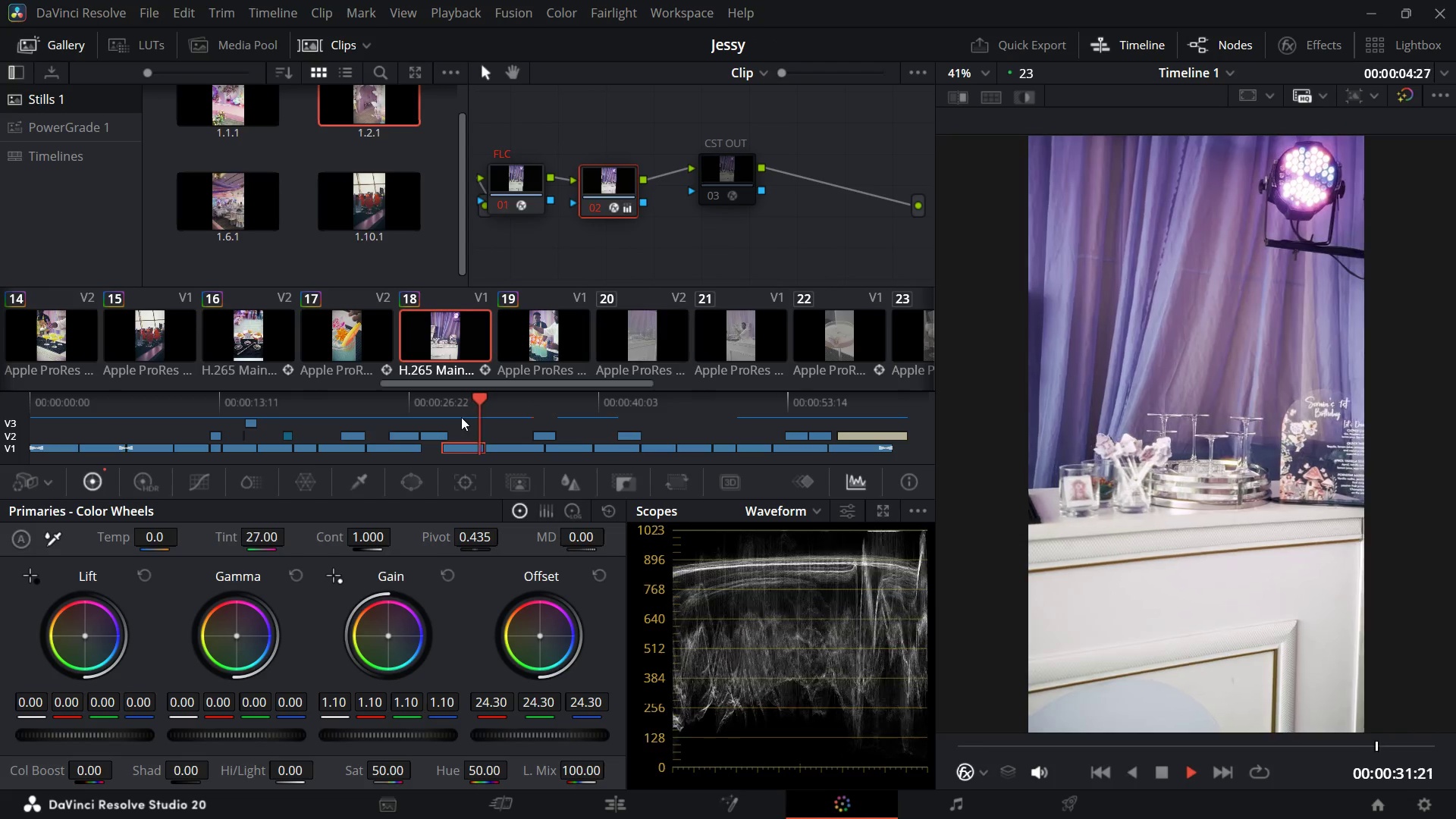 
key(Space)
 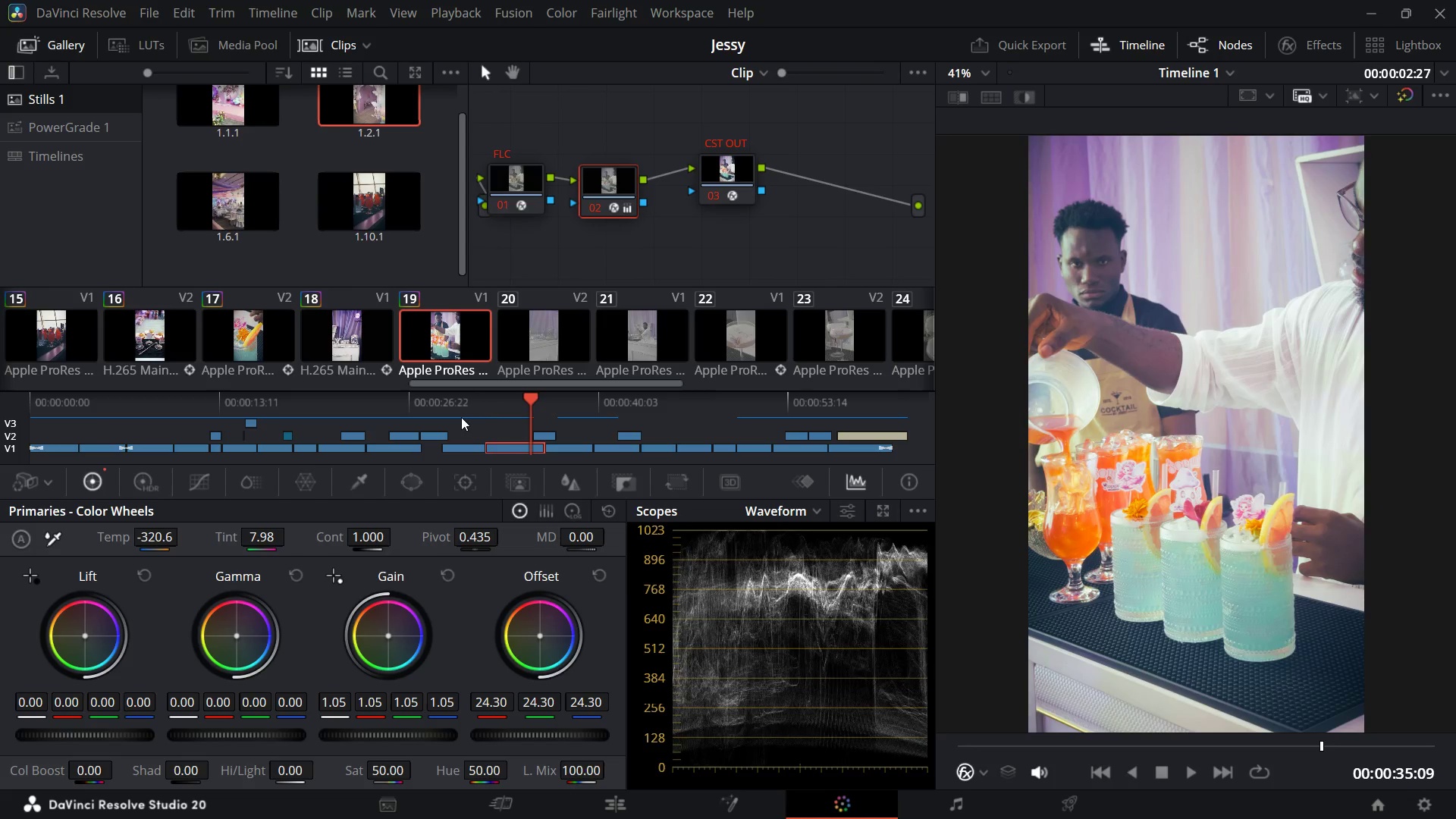 
key(Space)
 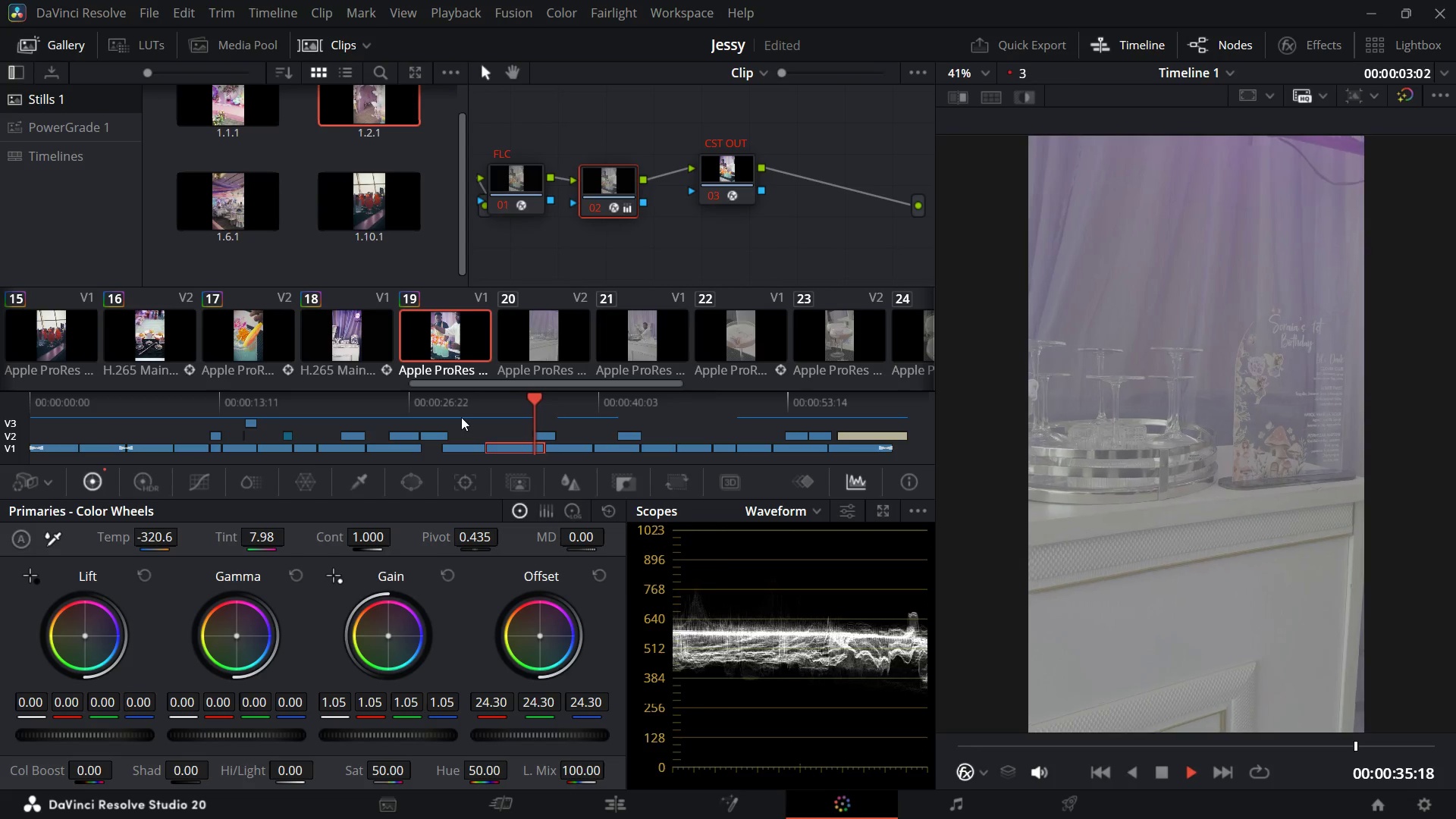 
key(Space)
 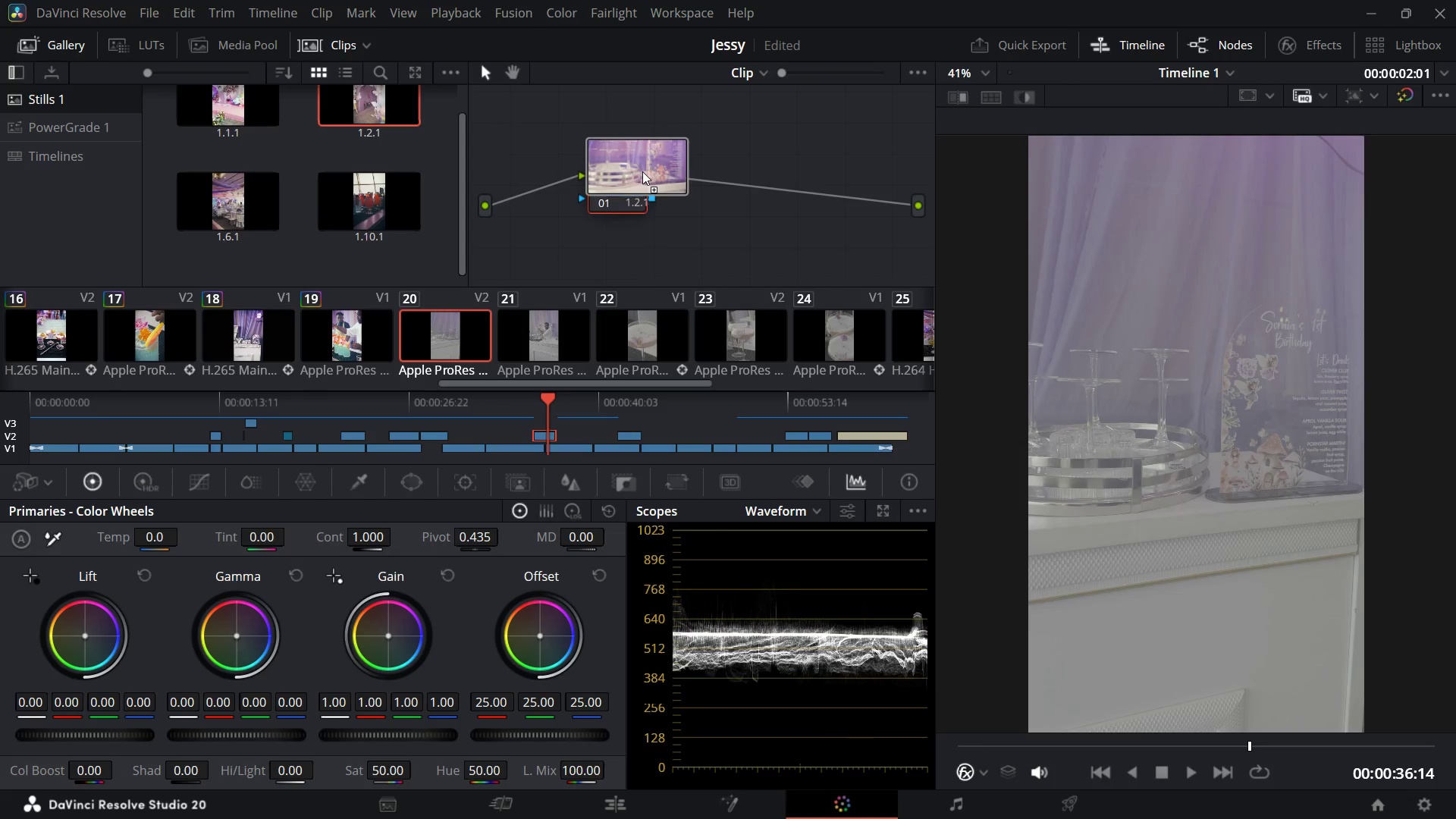 
wait(15.33)
 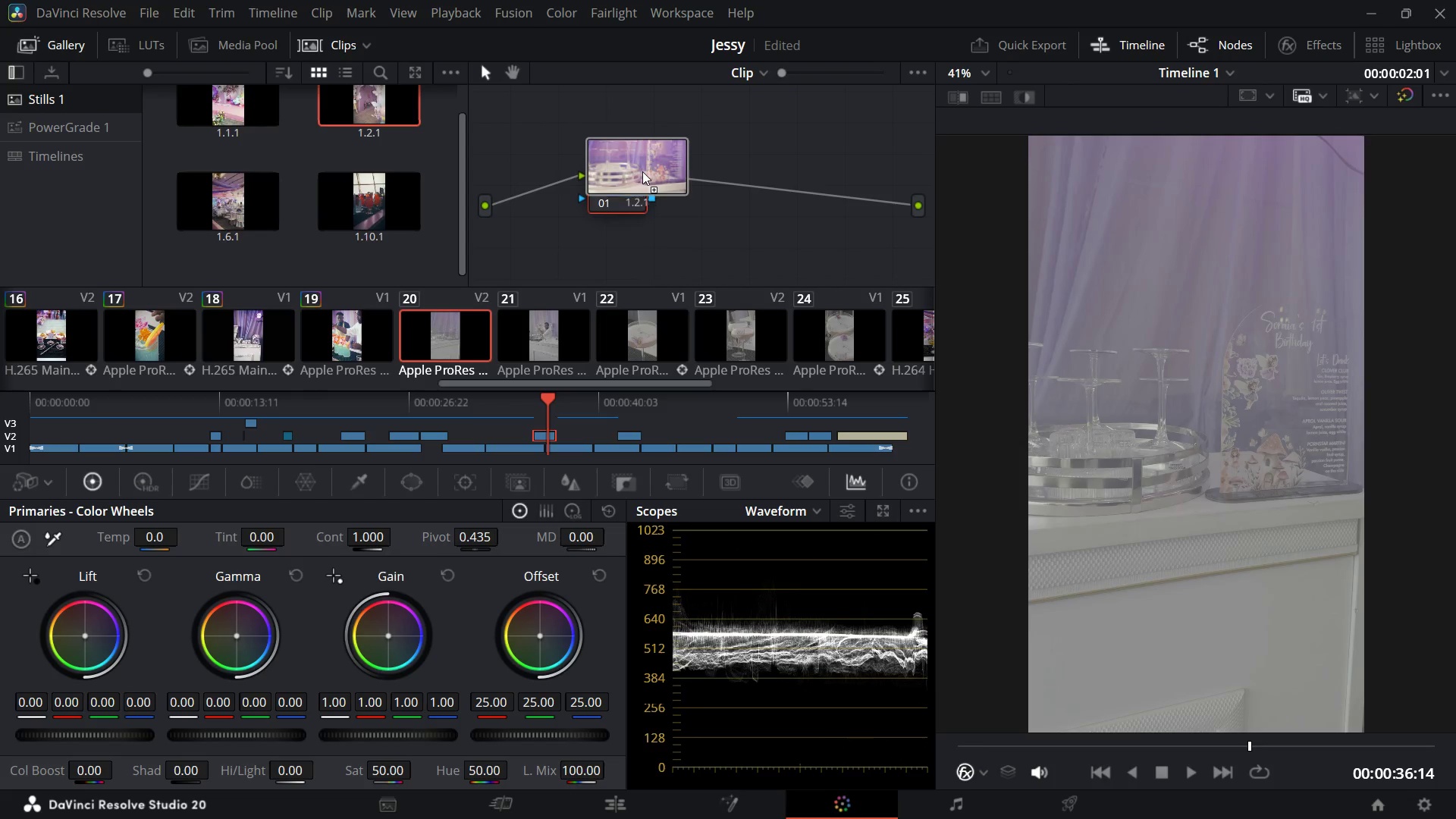 
left_click([55, 535])
 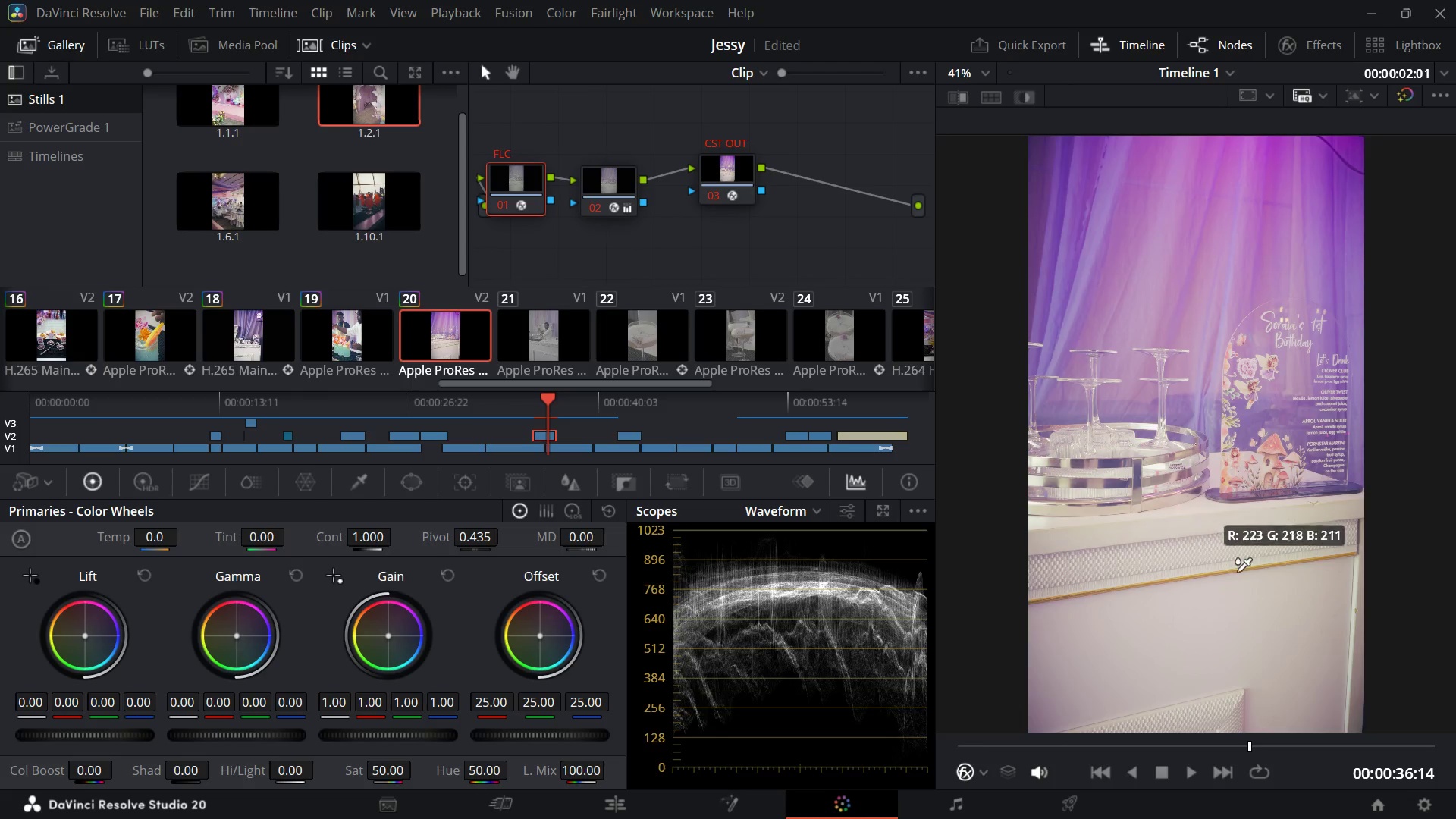 
left_click([1271, 614])
 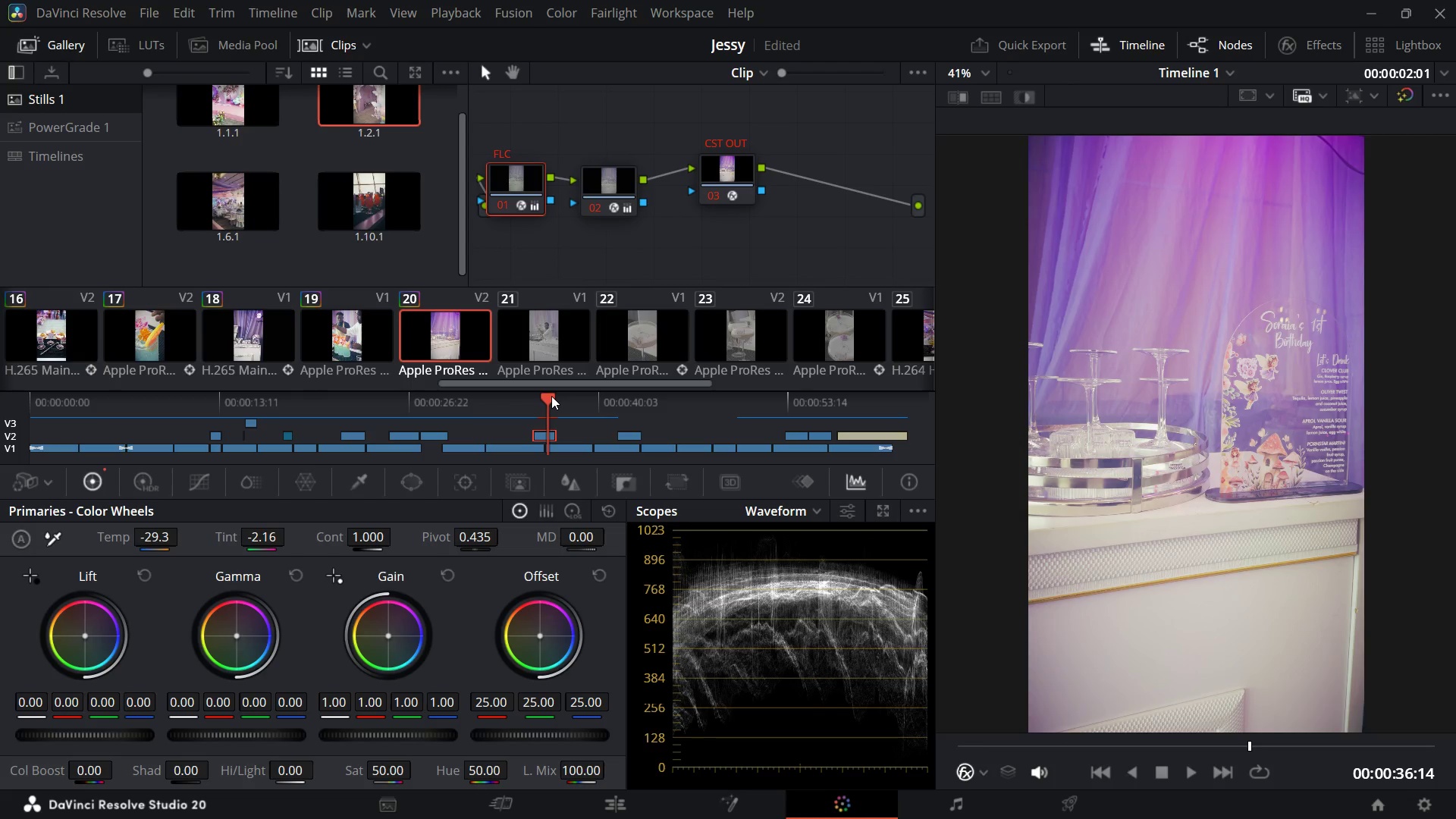 
wait(12.49)
 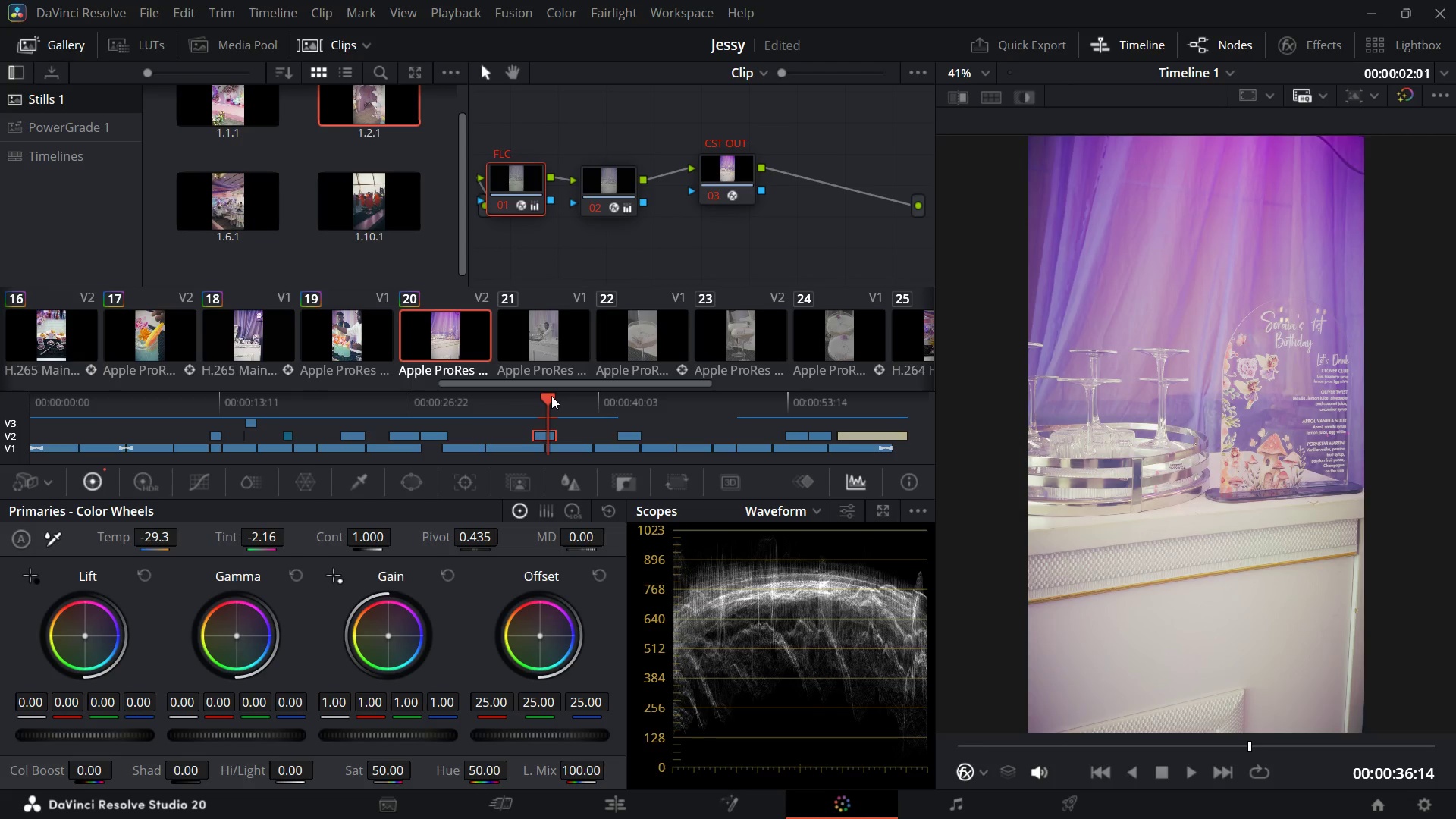 
key(Space)
 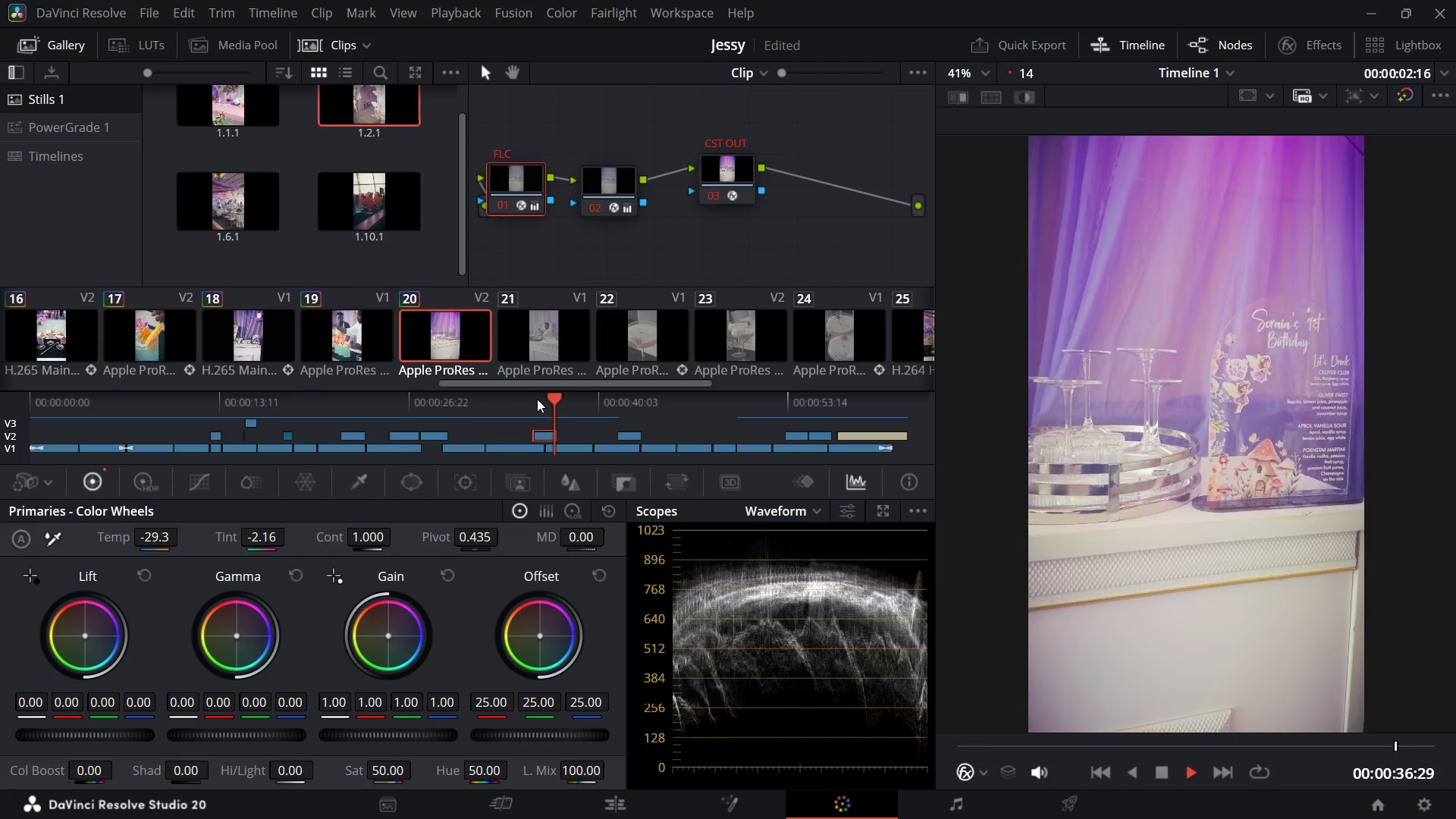 
key(Space)
 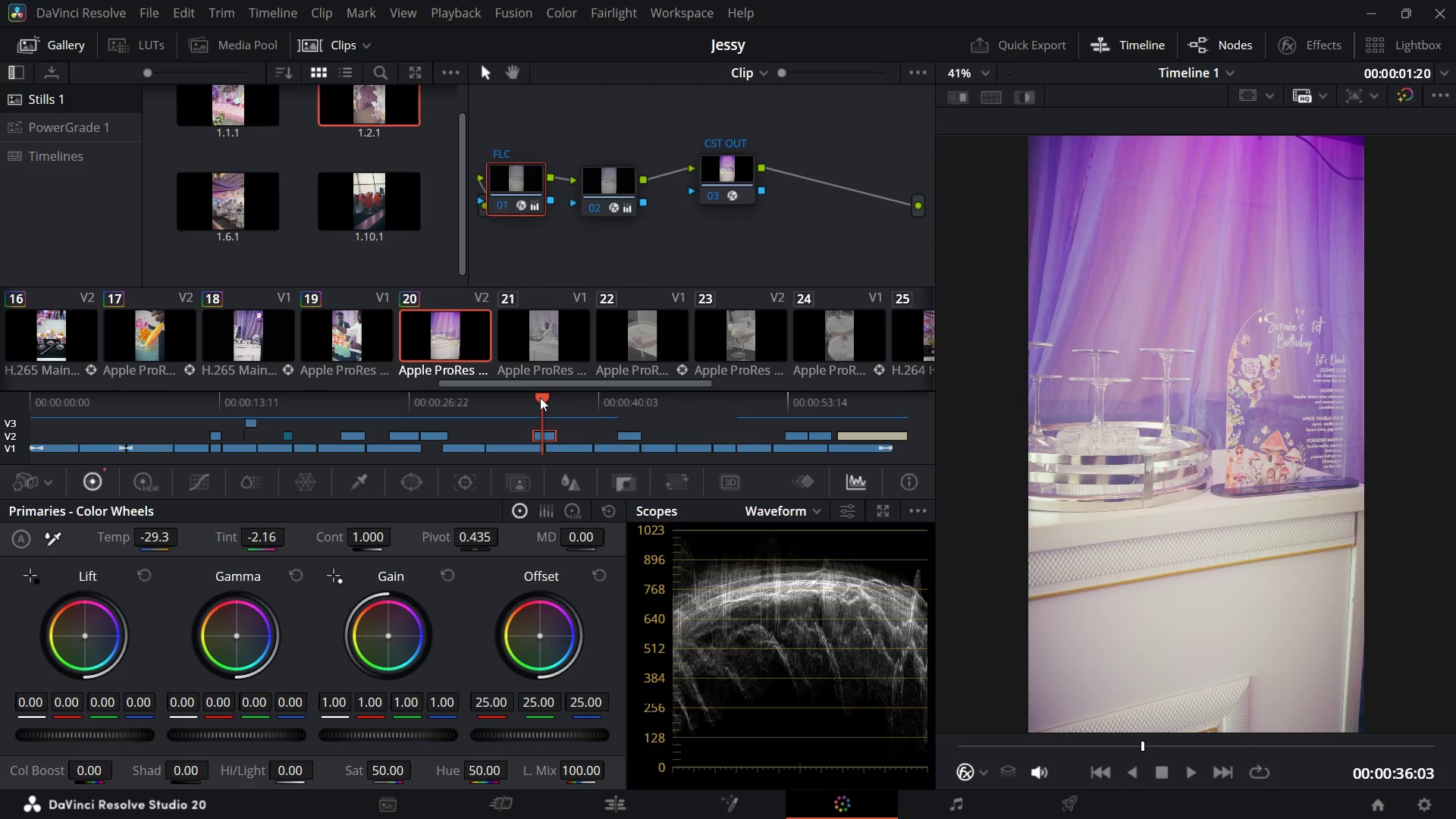 
wait(15.73)
 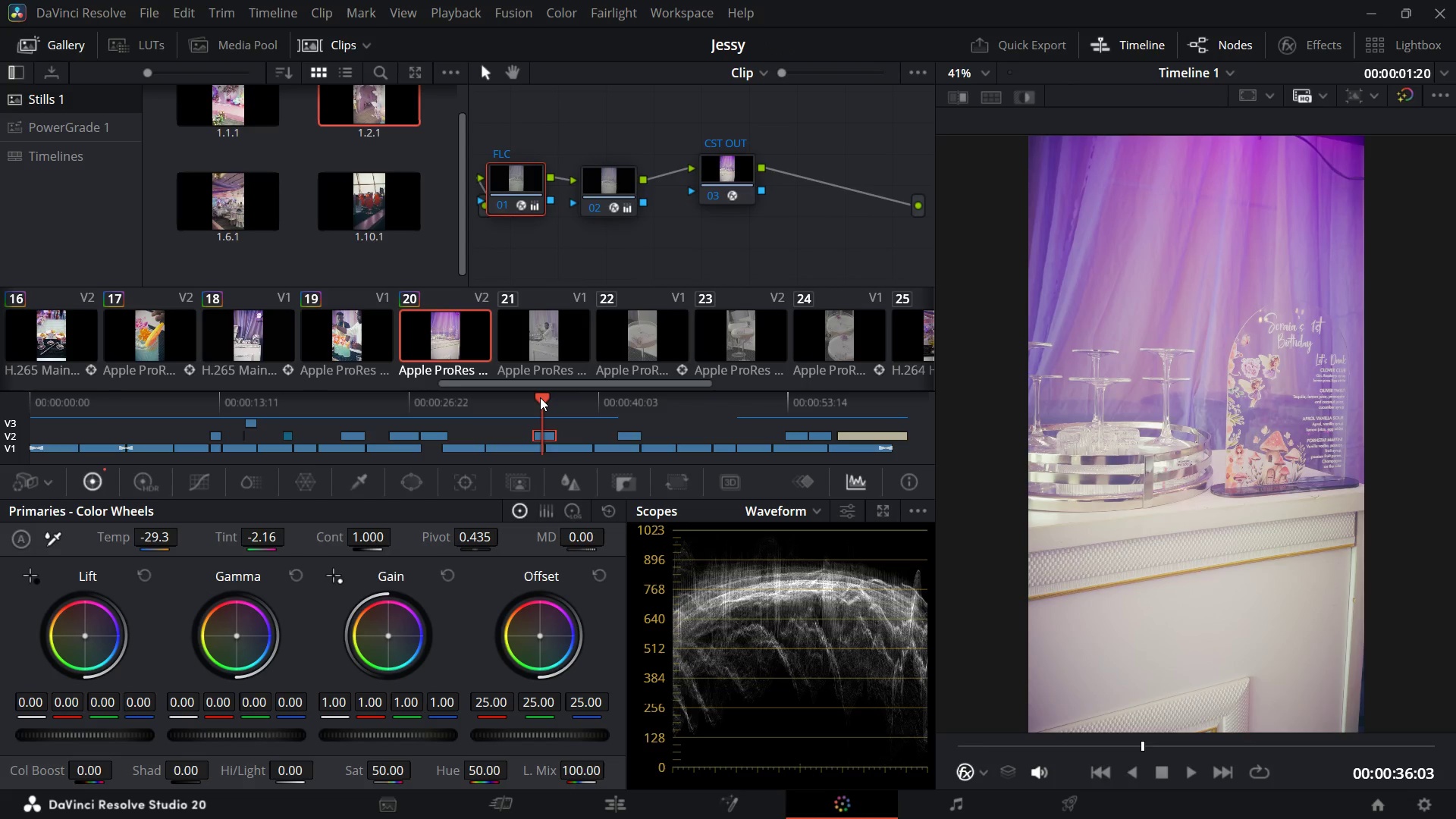 
key(Space)
 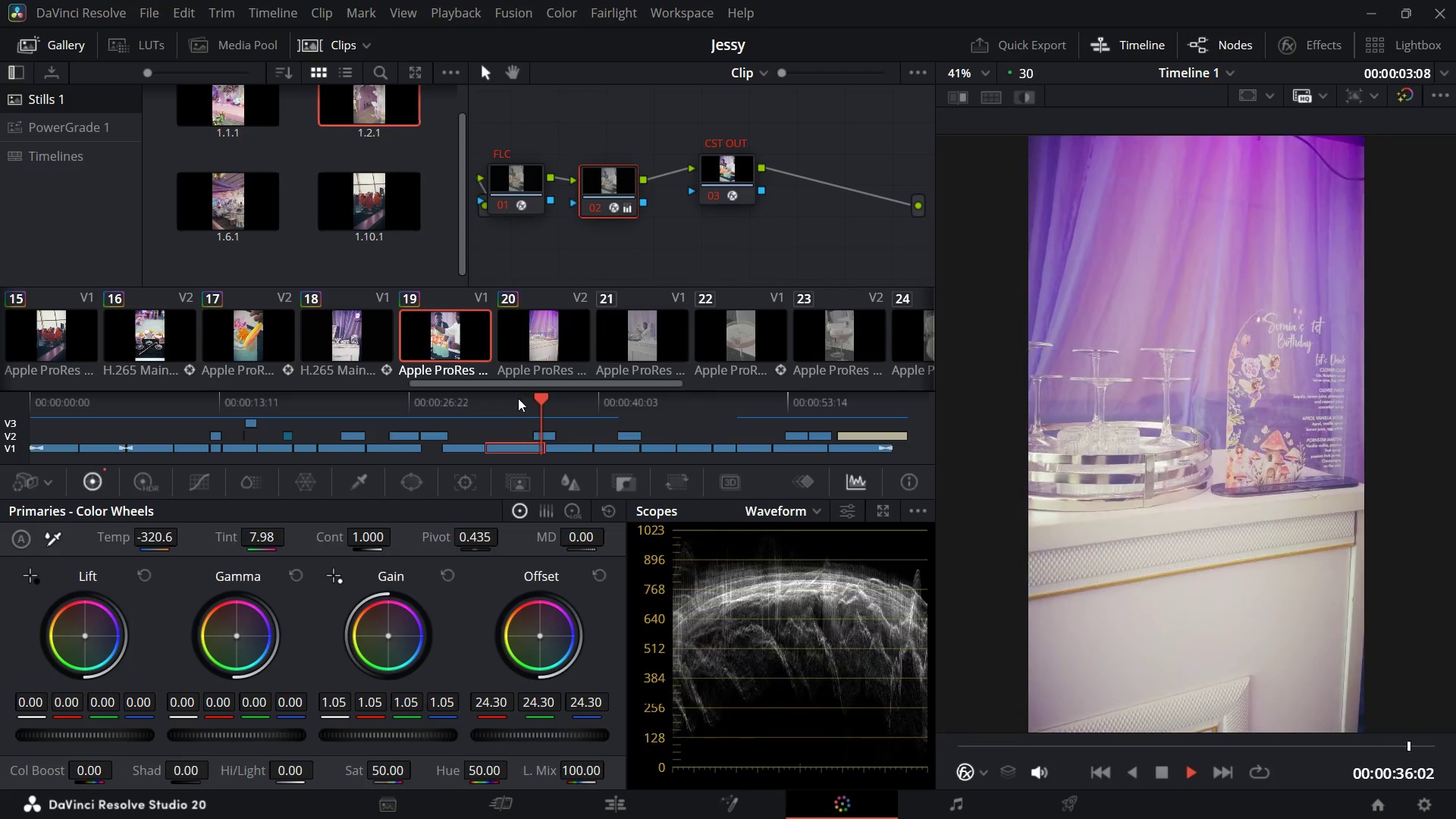 
key(Space)
 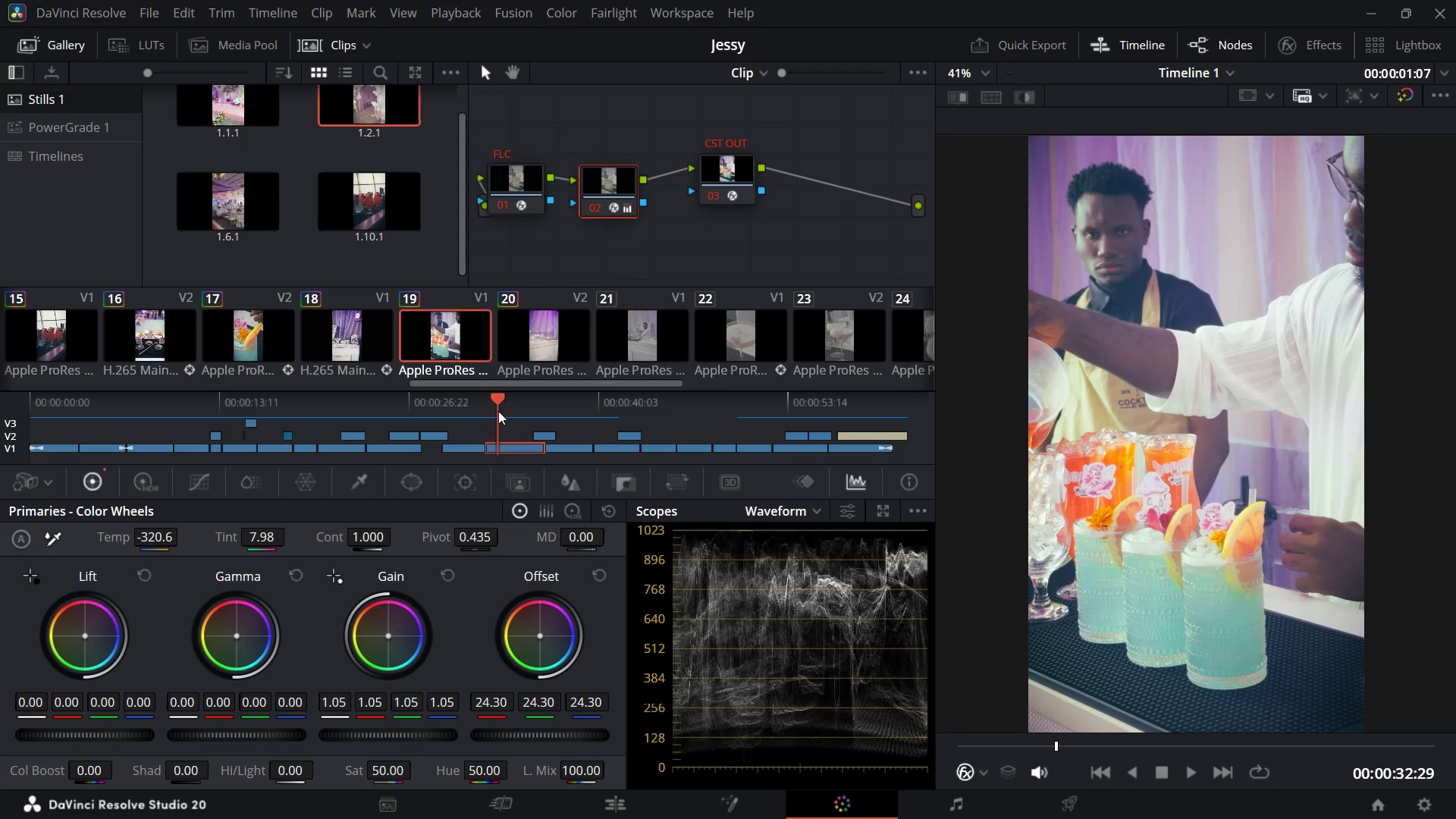 
key(Space)
 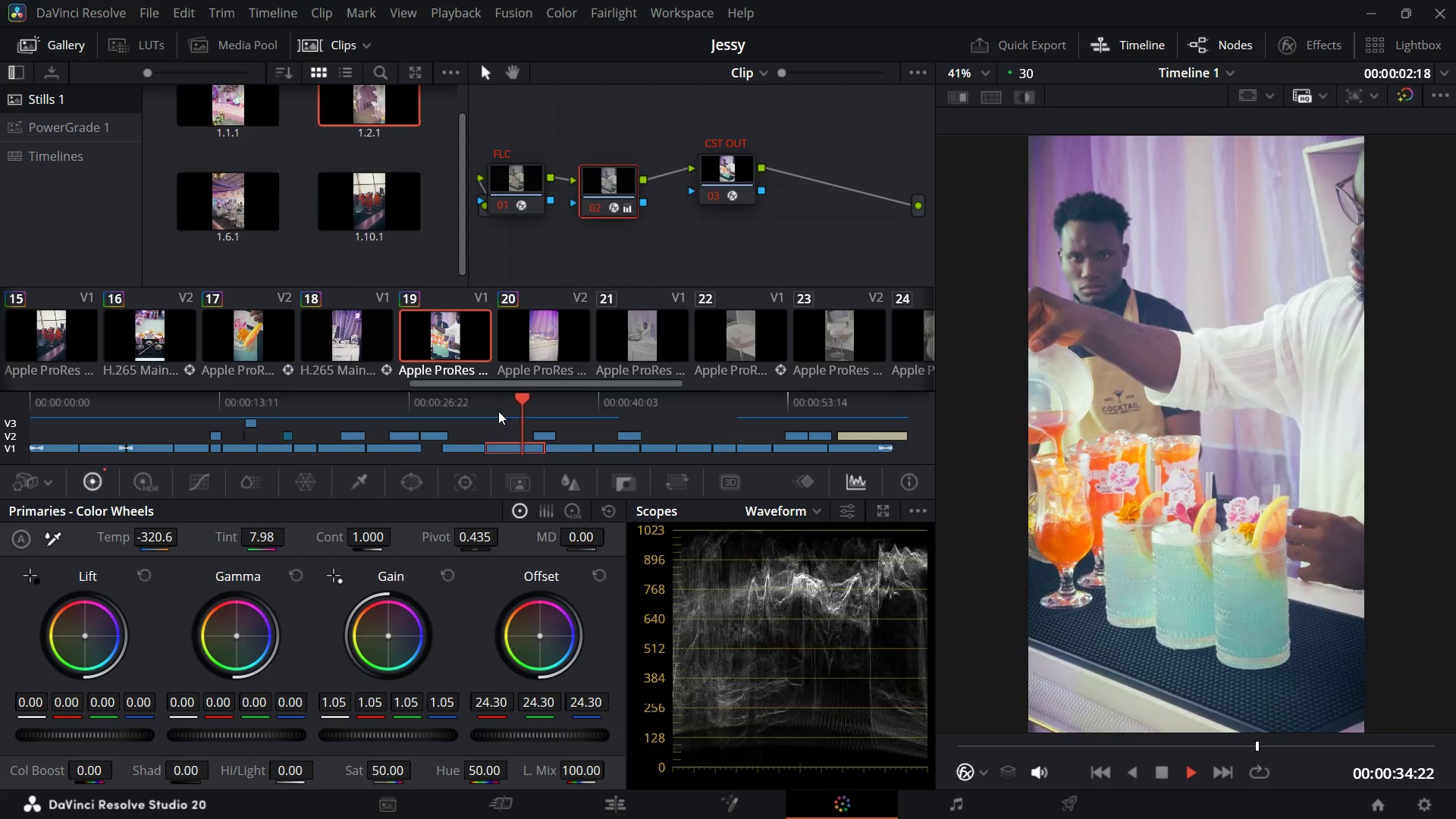 
key(Space)
 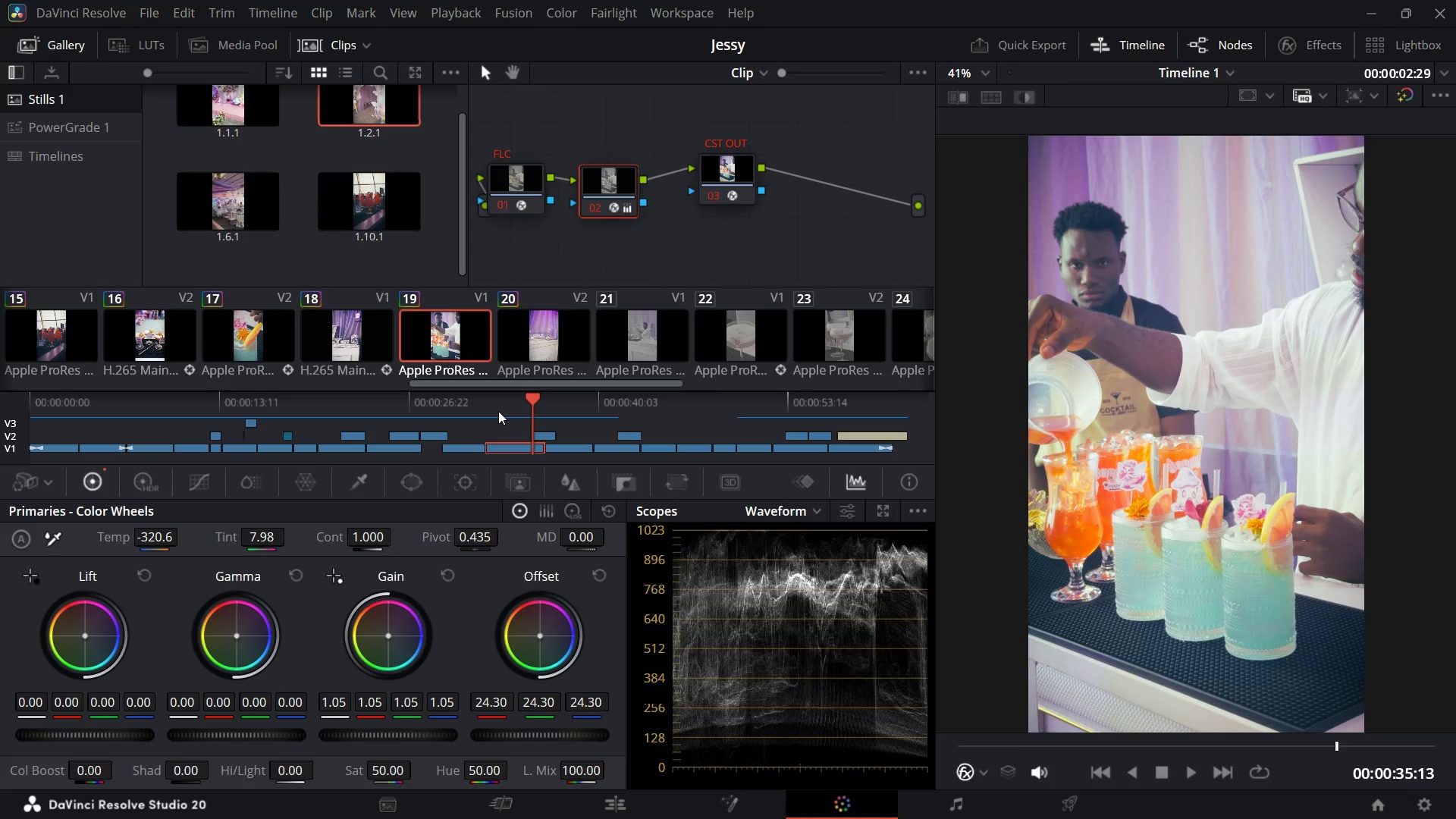 
key(Space)
 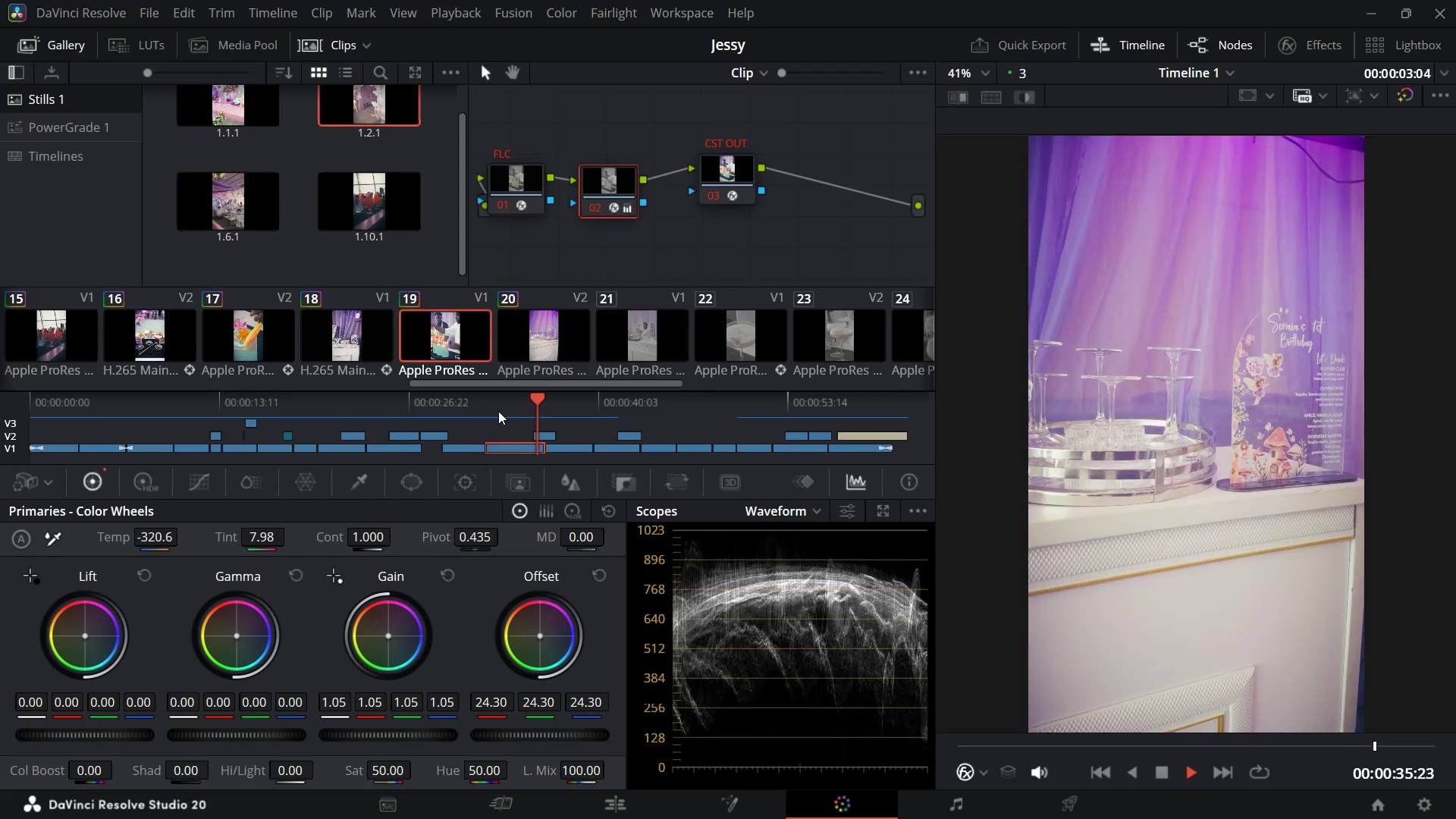 
key(Space)
 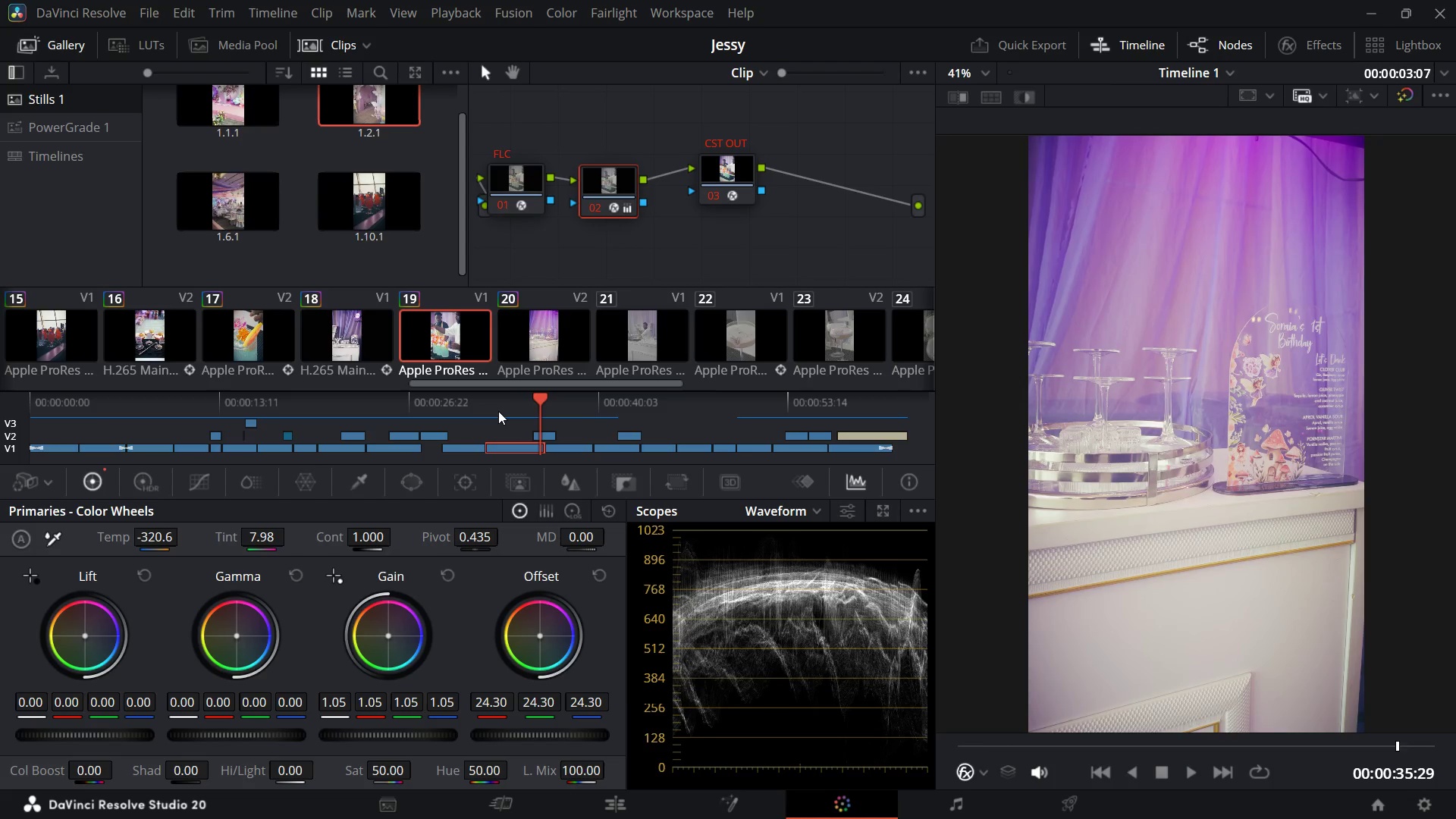 
key(Space)
 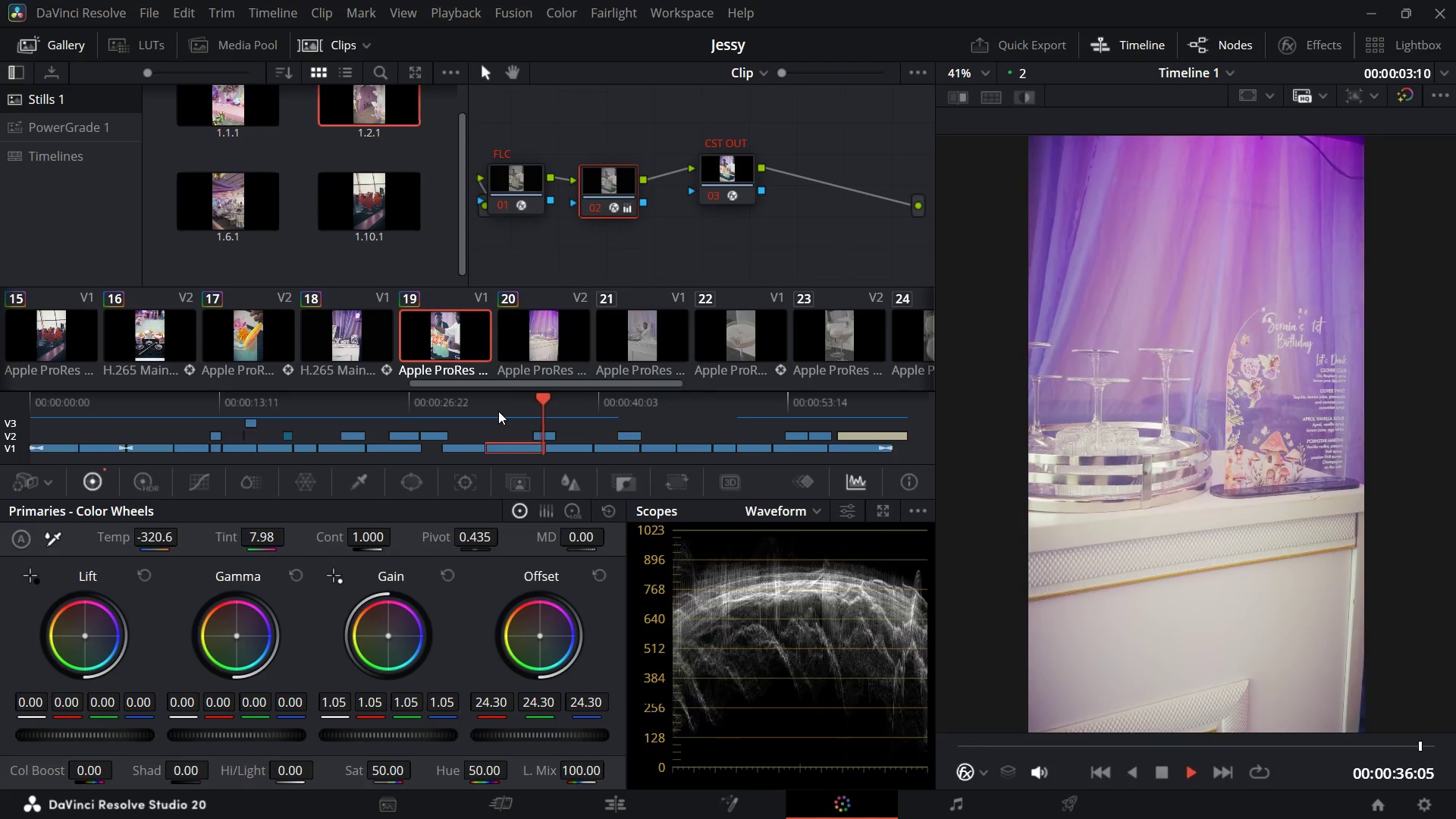 
key(Space)
 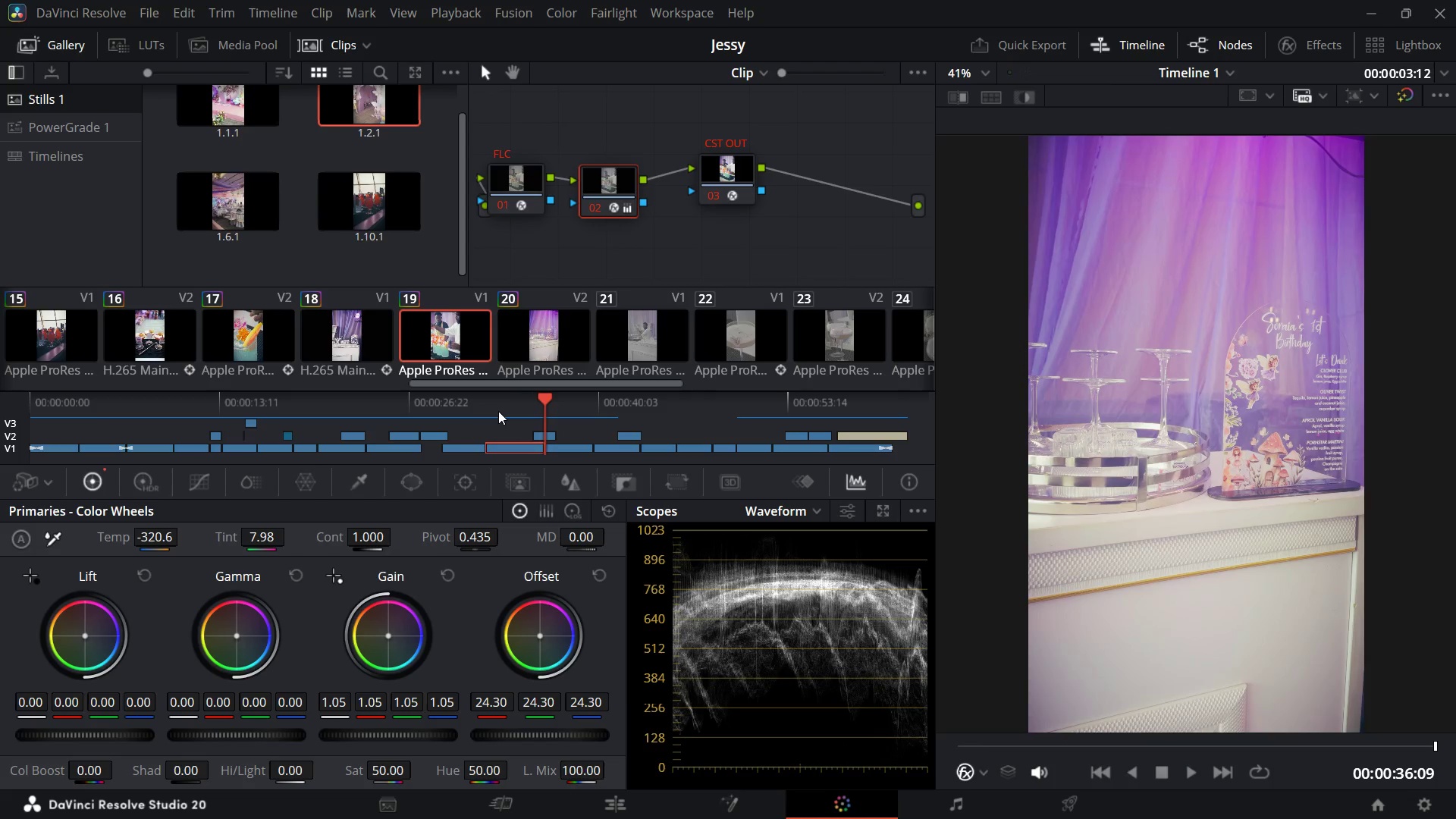 
key(Space)
 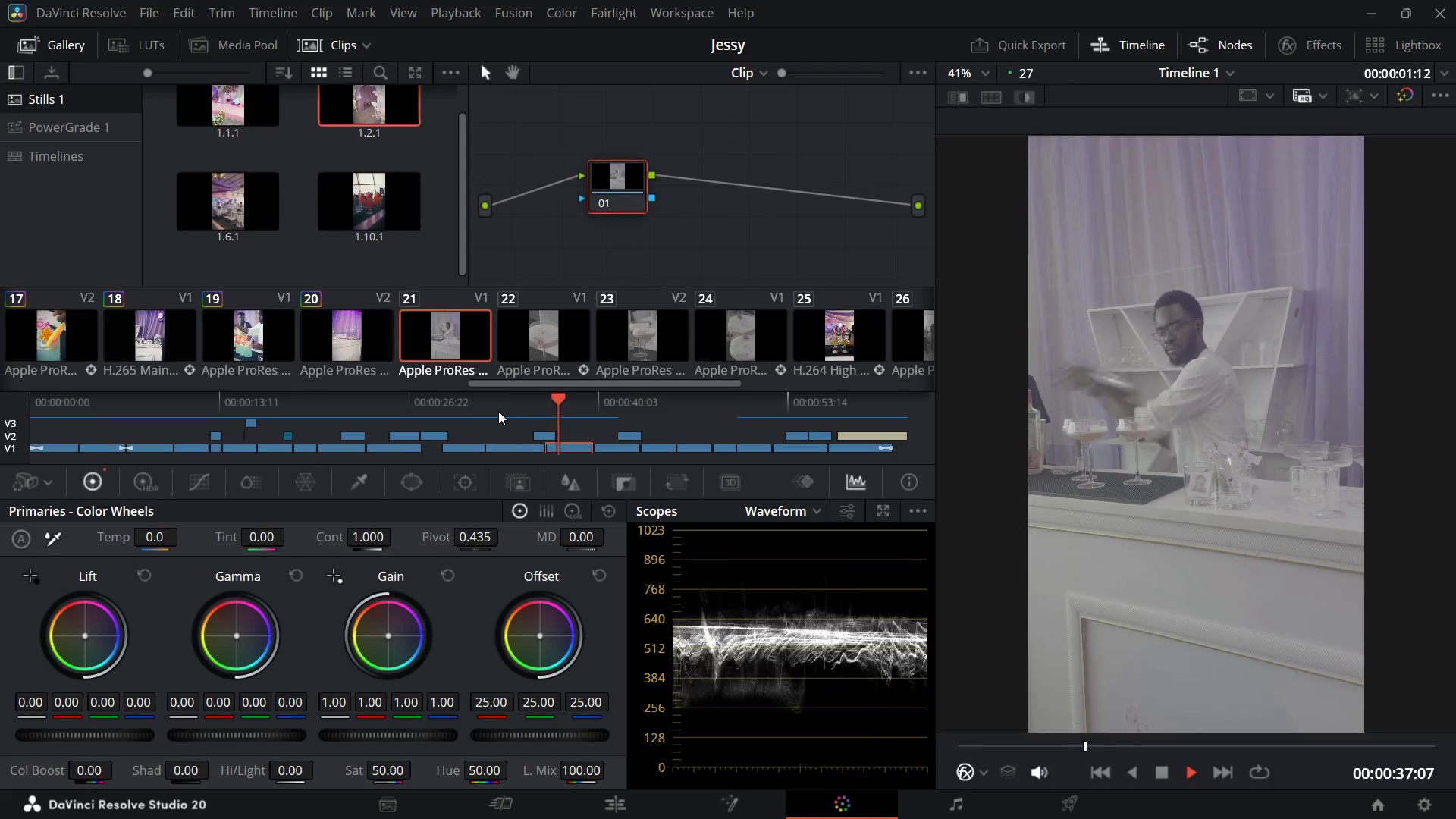 
key(Space)
 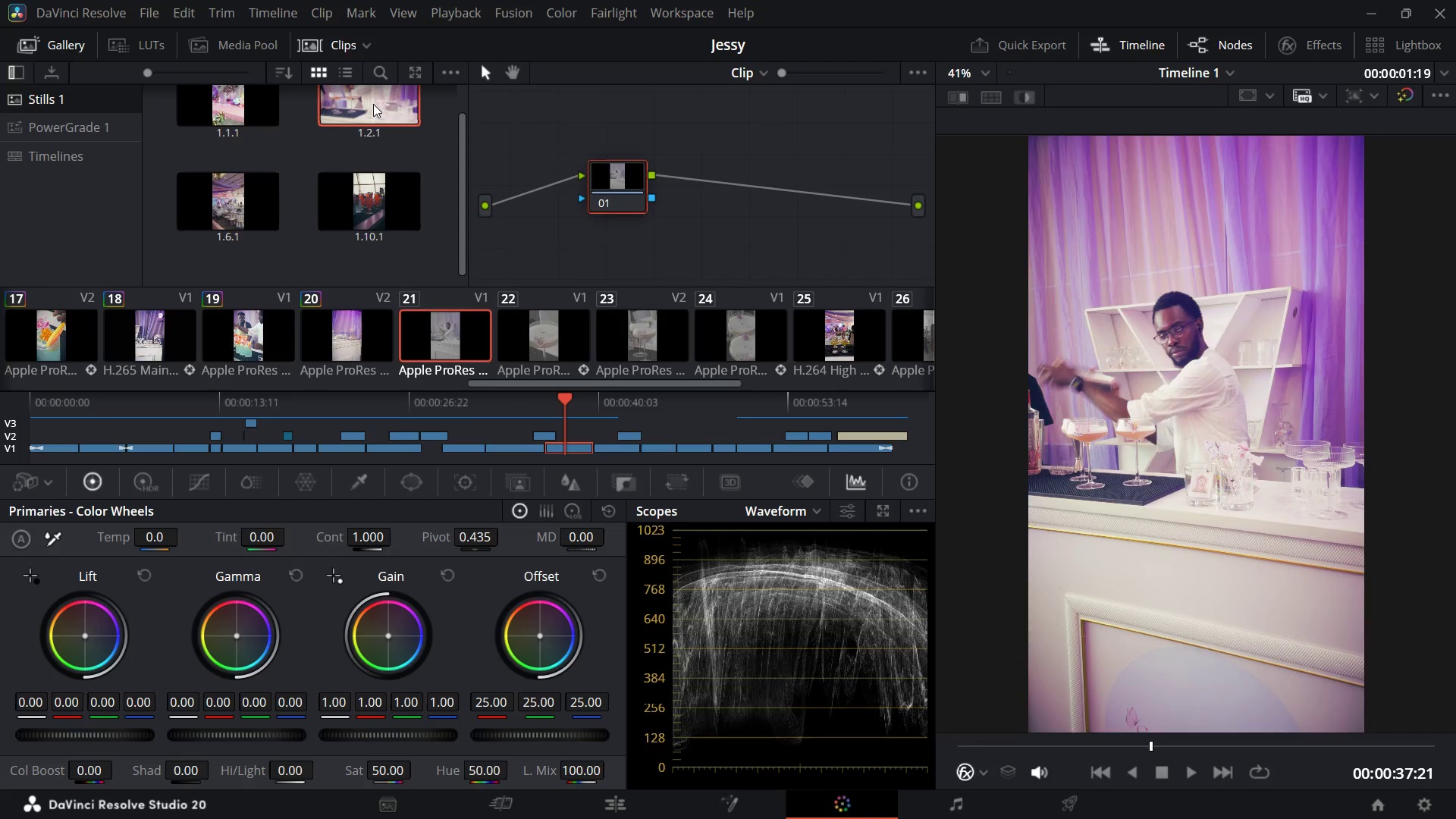 
left_click_drag(start_coordinate=[351, 105], to_coordinate=[618, 196])
 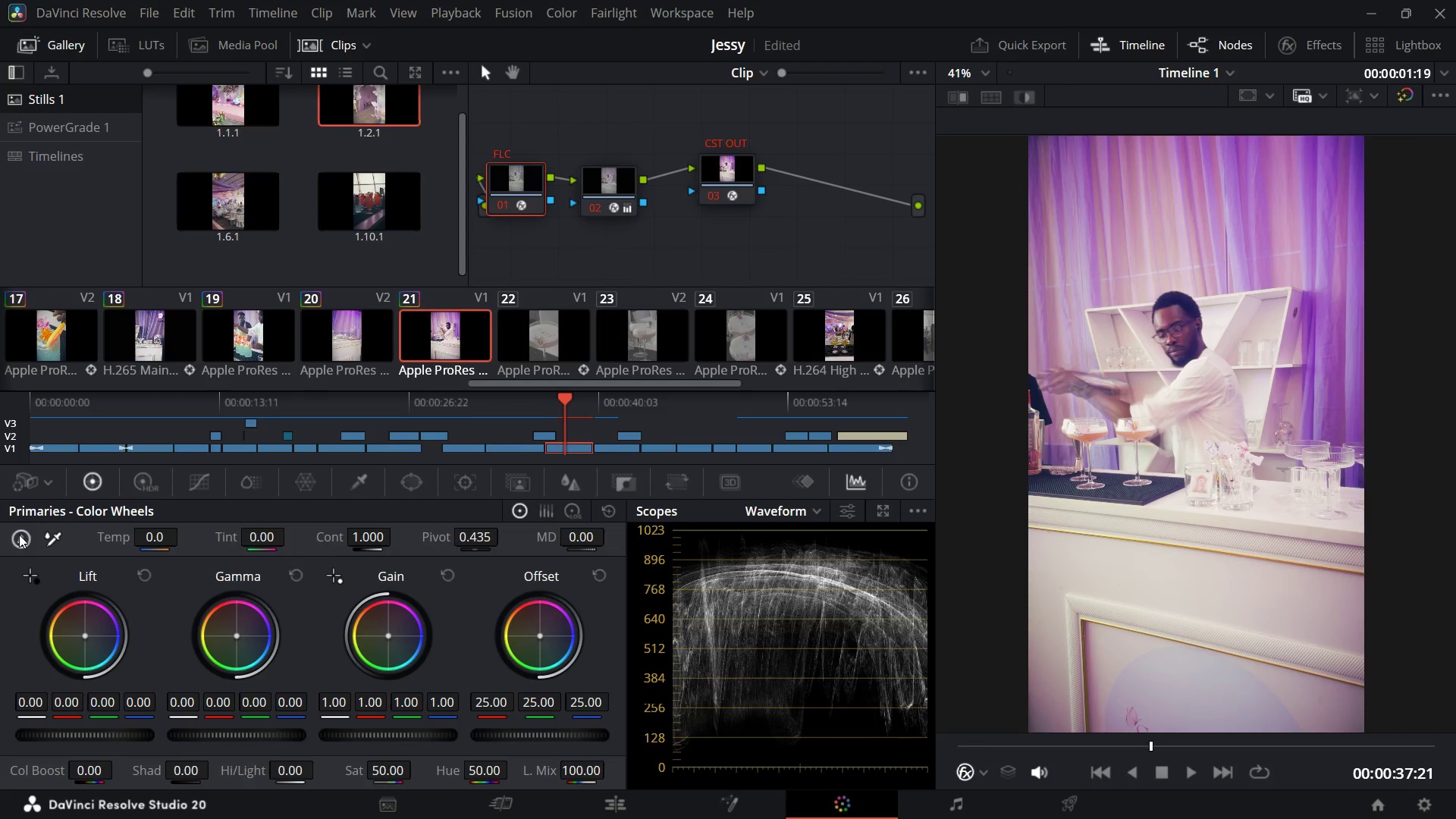 
left_click([52, 538])
 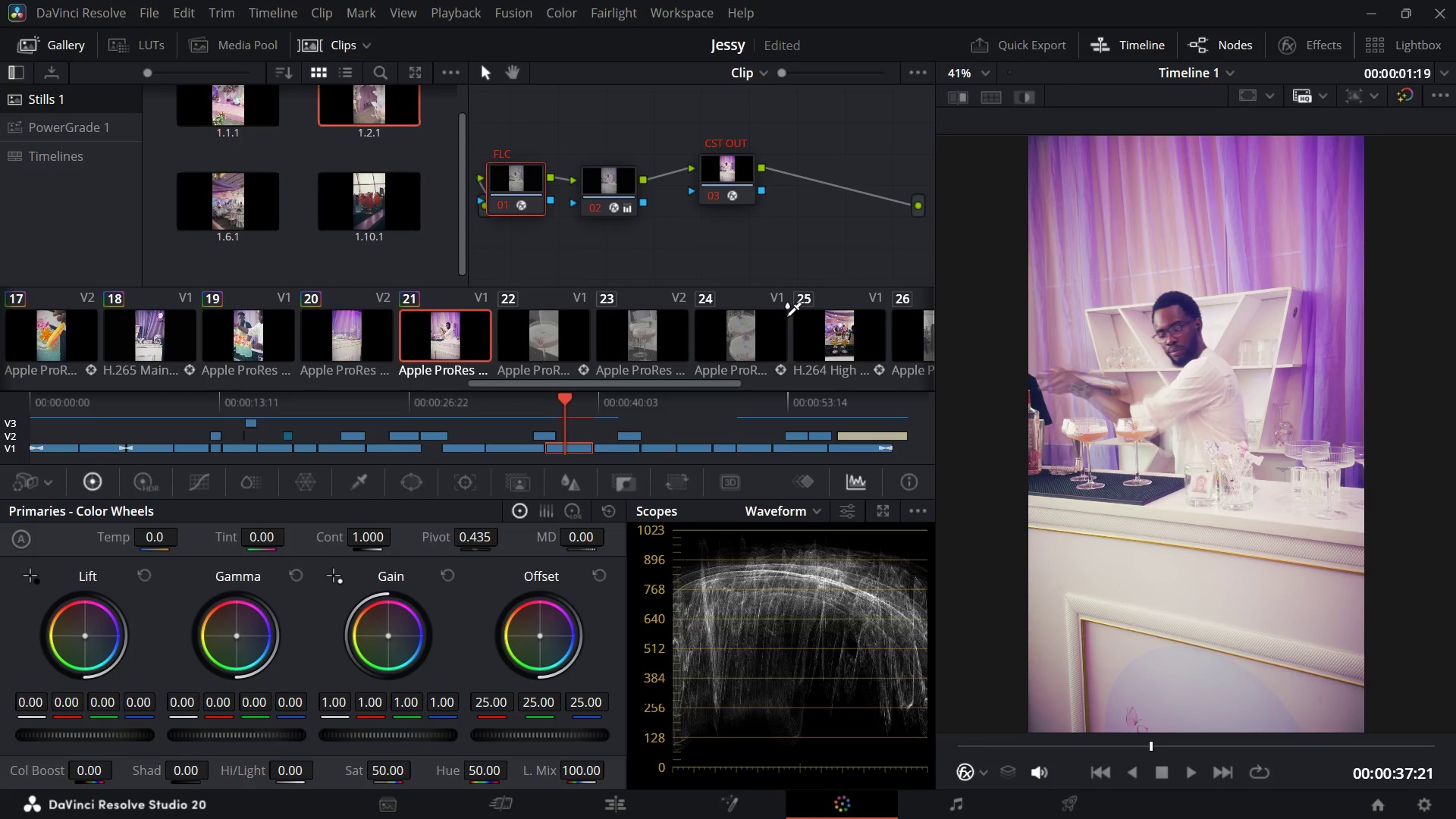 
left_click([1153, 576])
 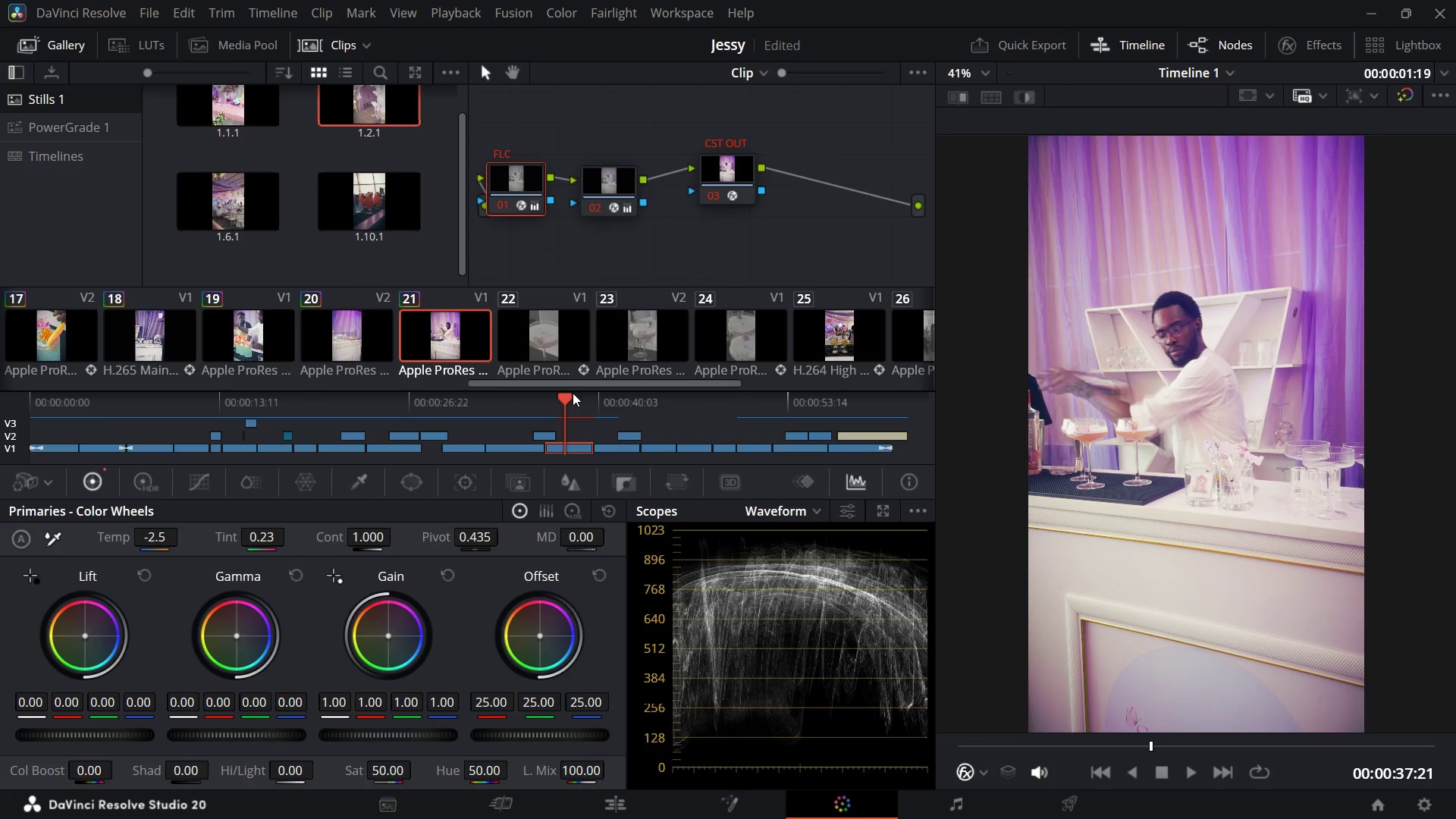 
wait(6.94)
 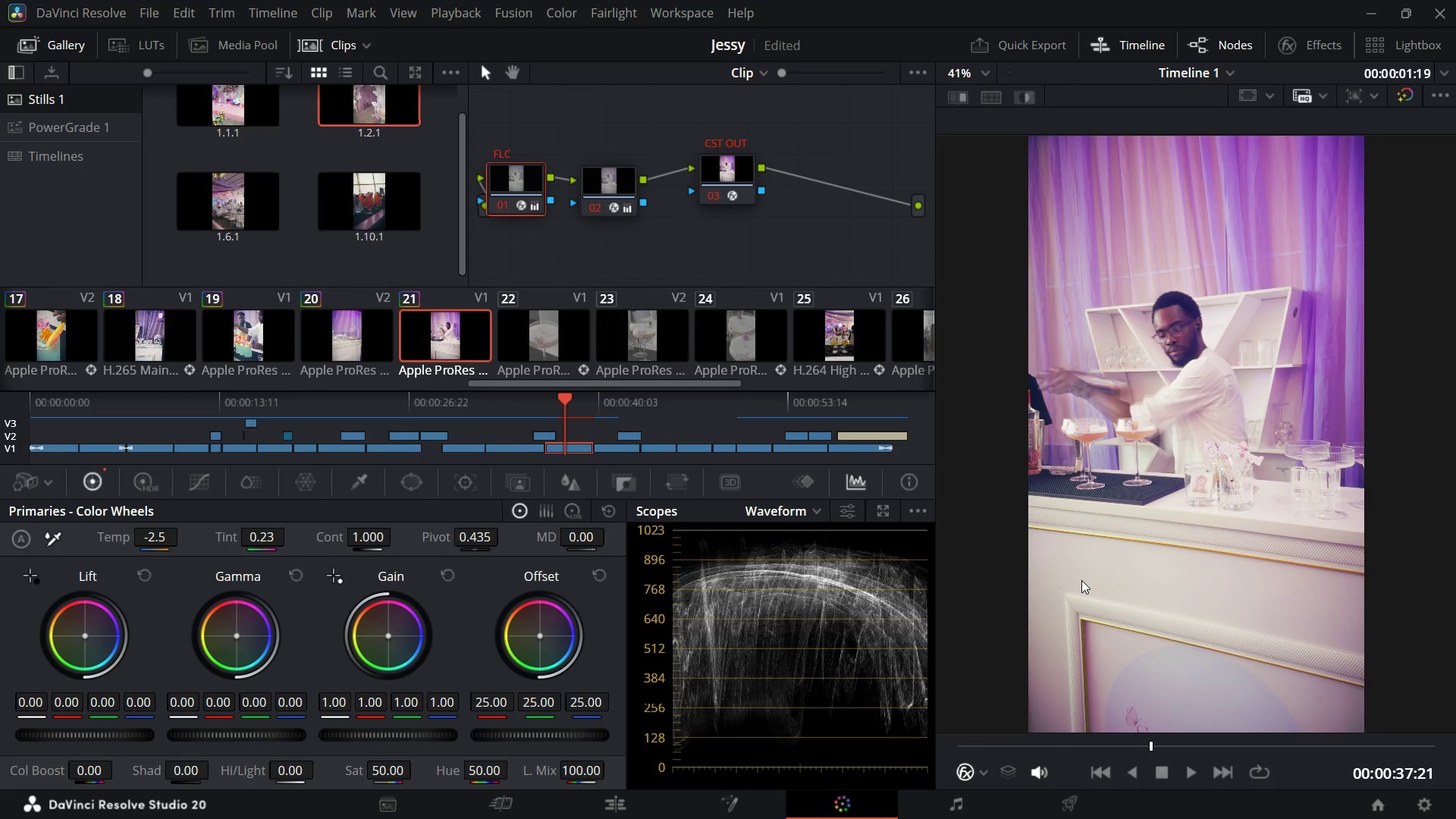 
left_click([570, 393])
 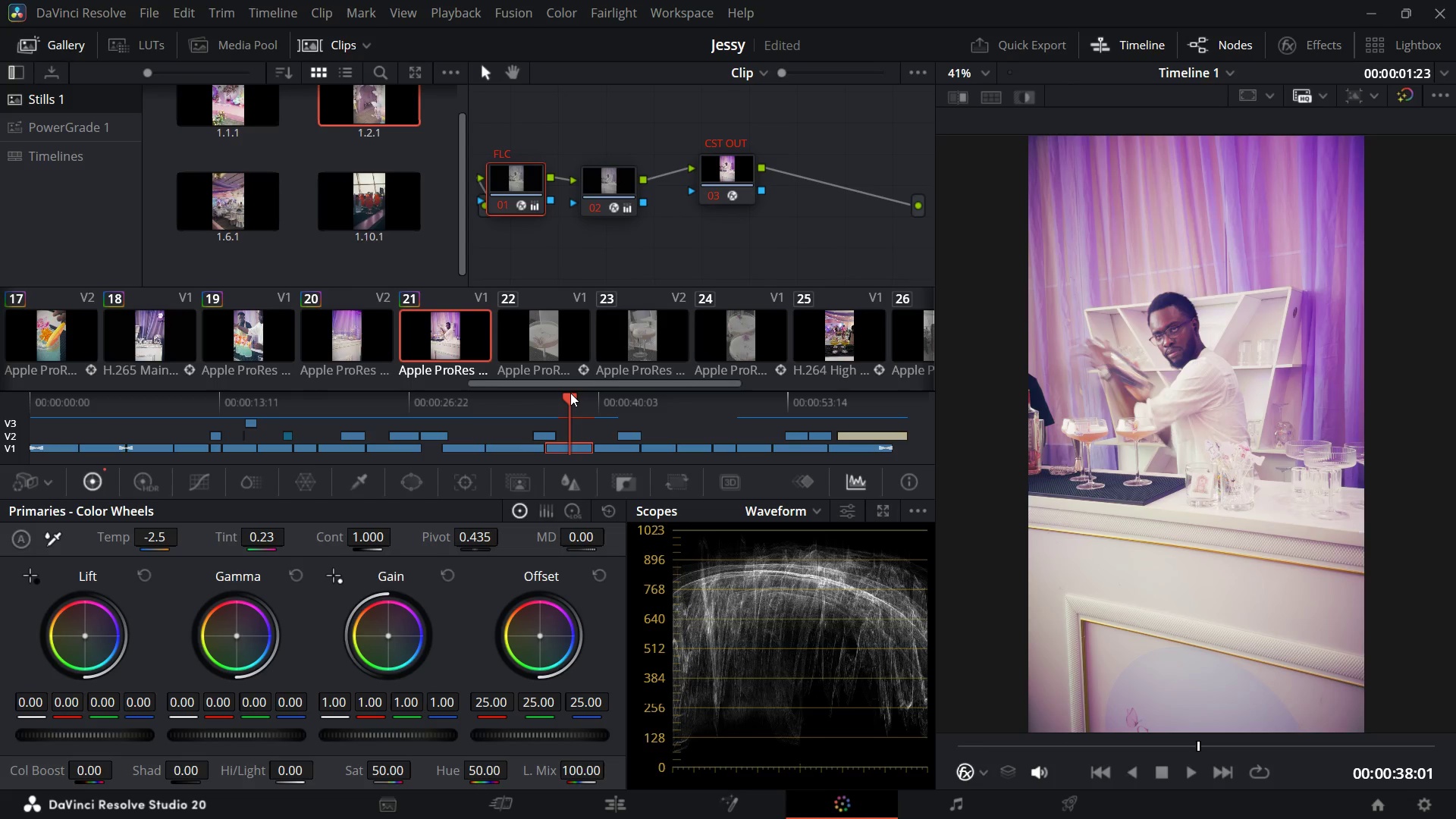 
wait(5.94)
 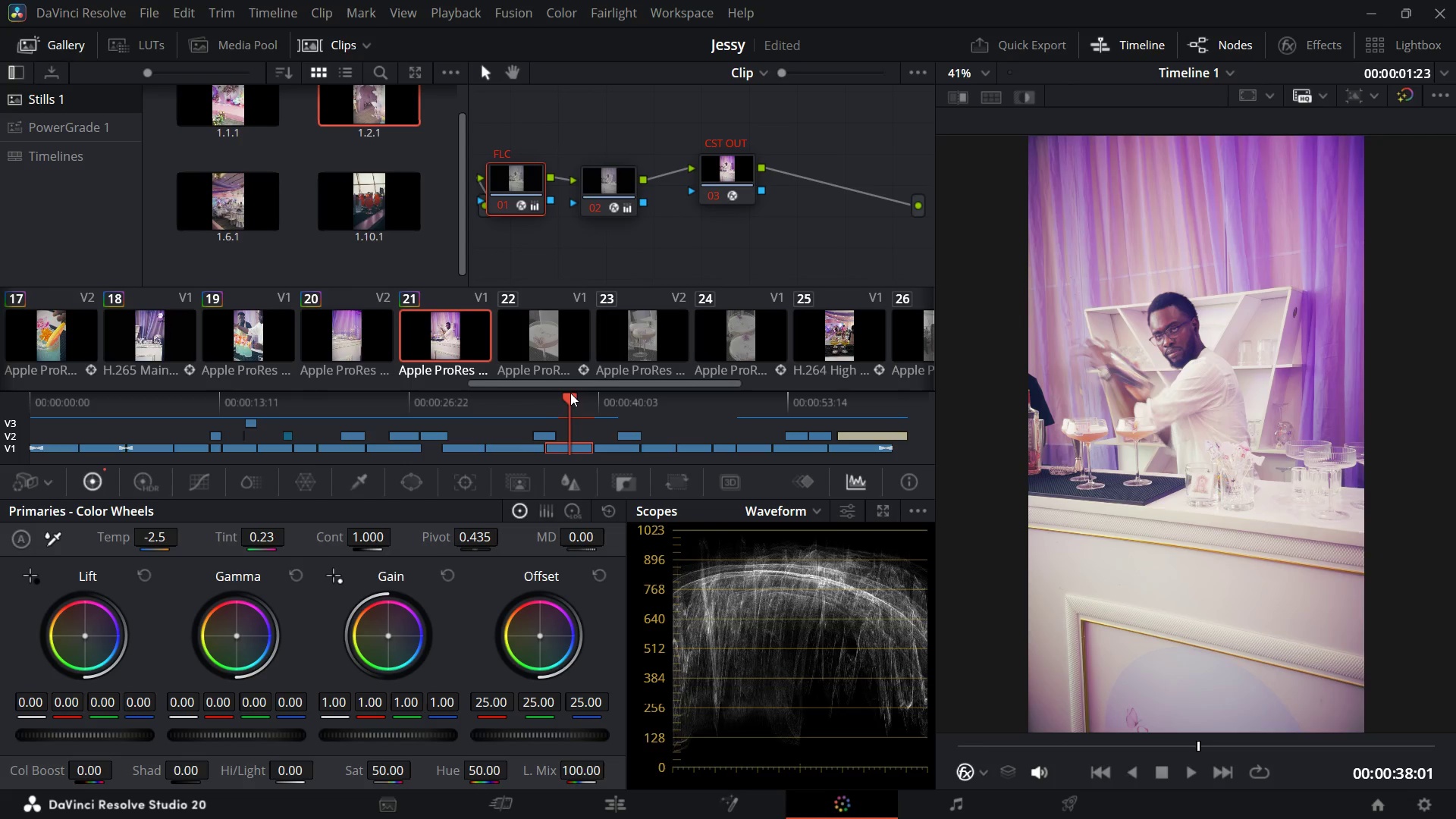 
left_click_drag(start_coordinate=[570, 393], to_coordinate=[528, 400])
 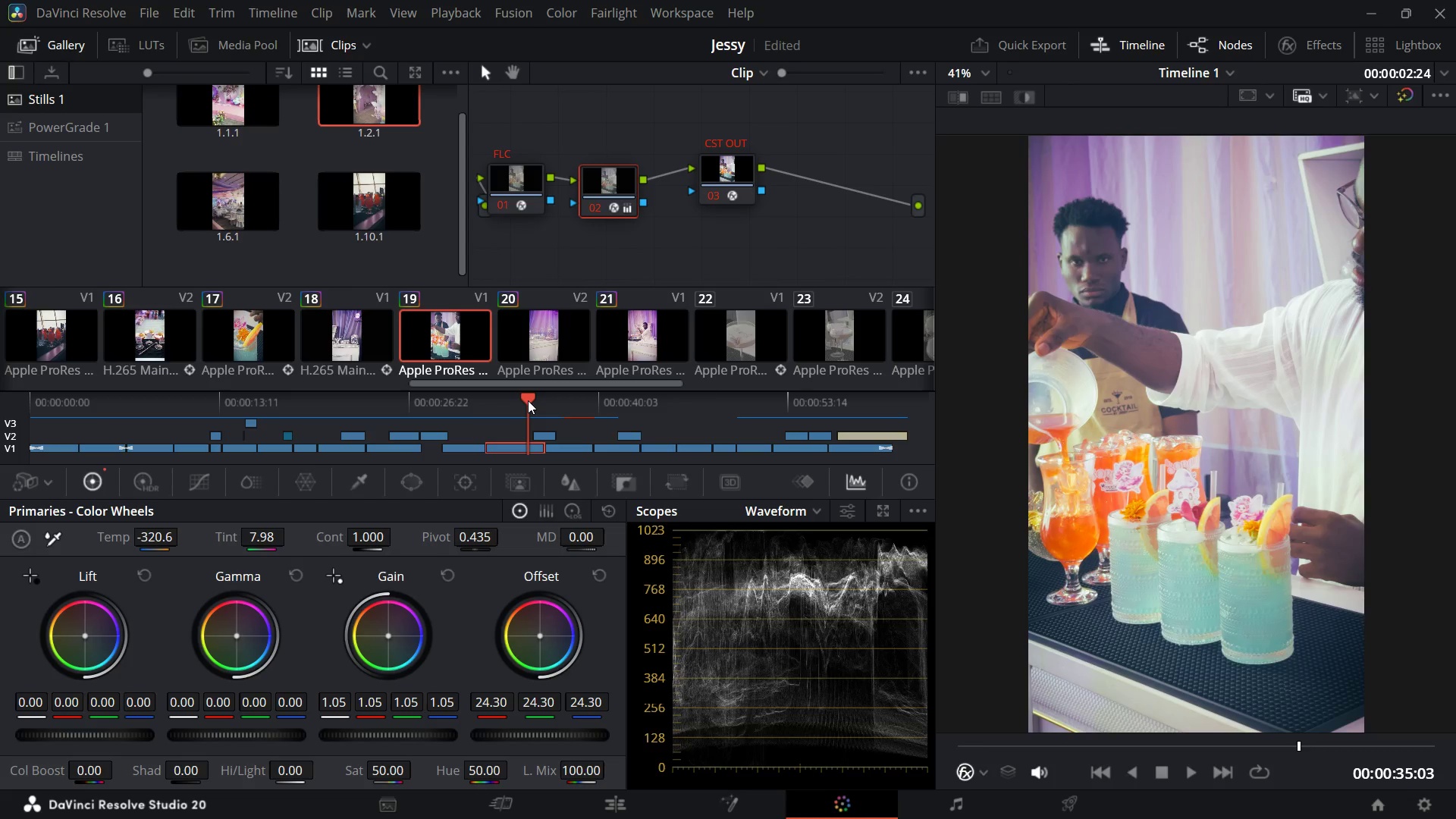 
wait(12.3)
 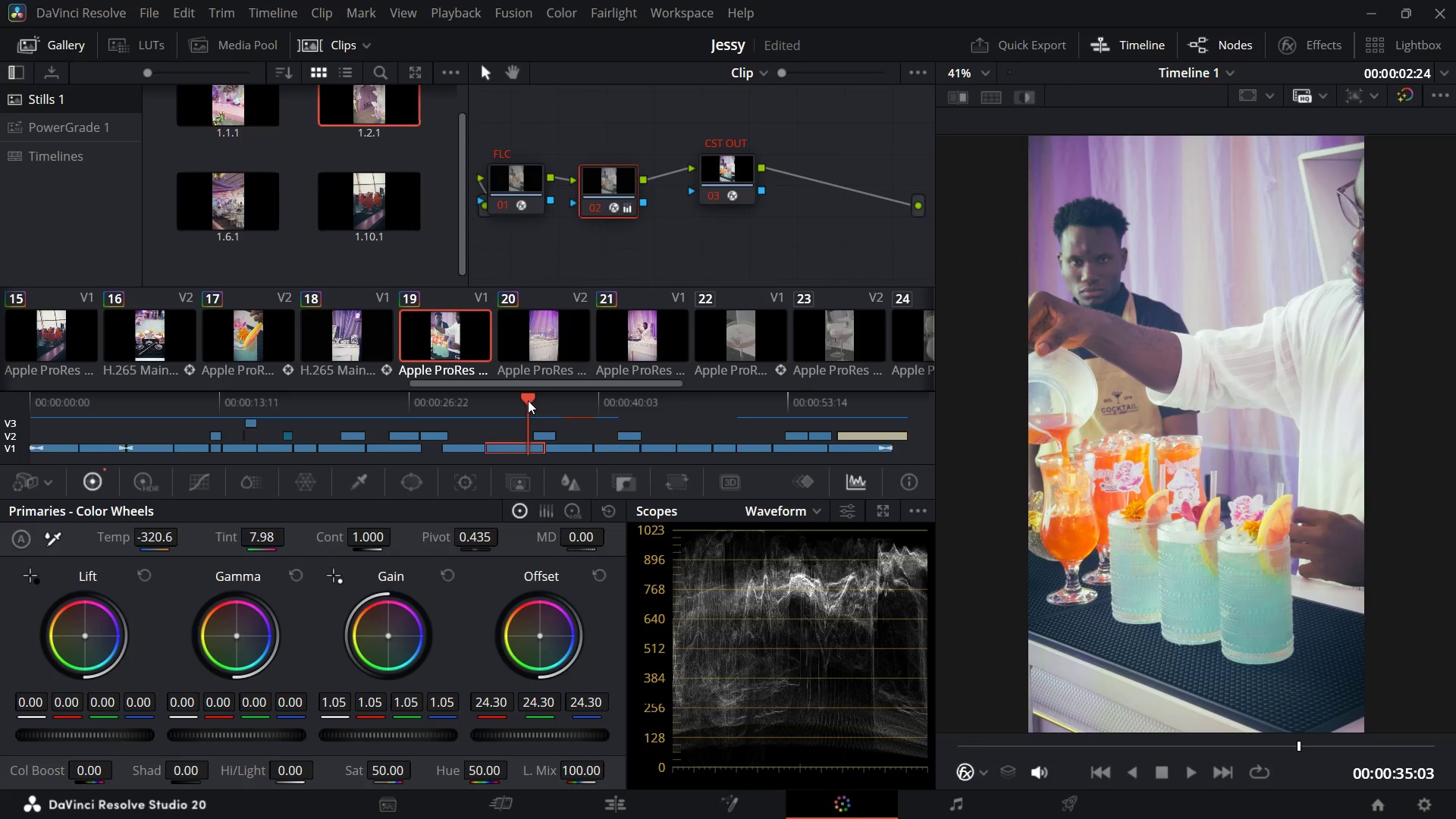 
key(Space)
 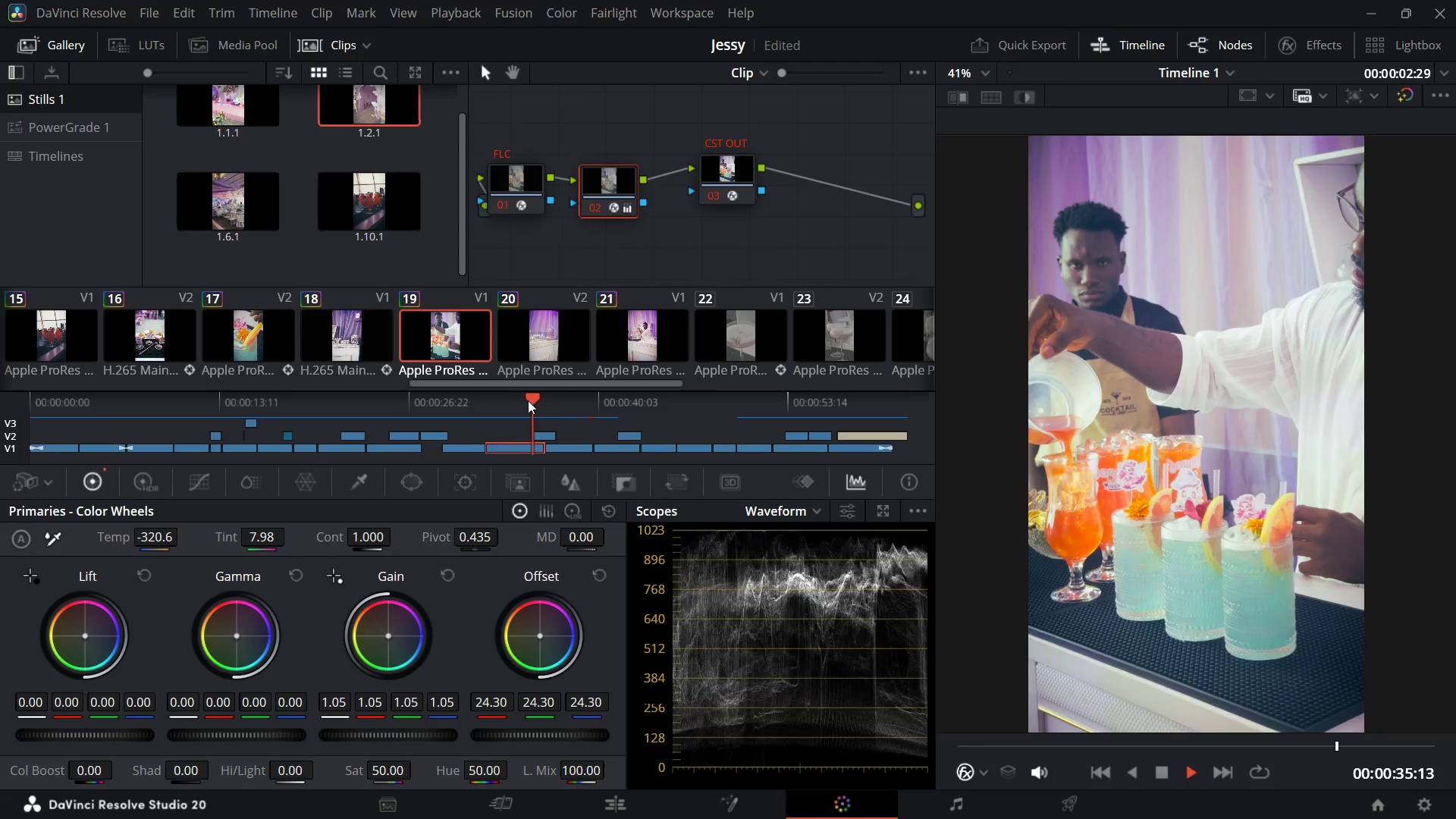 
key(Space)
 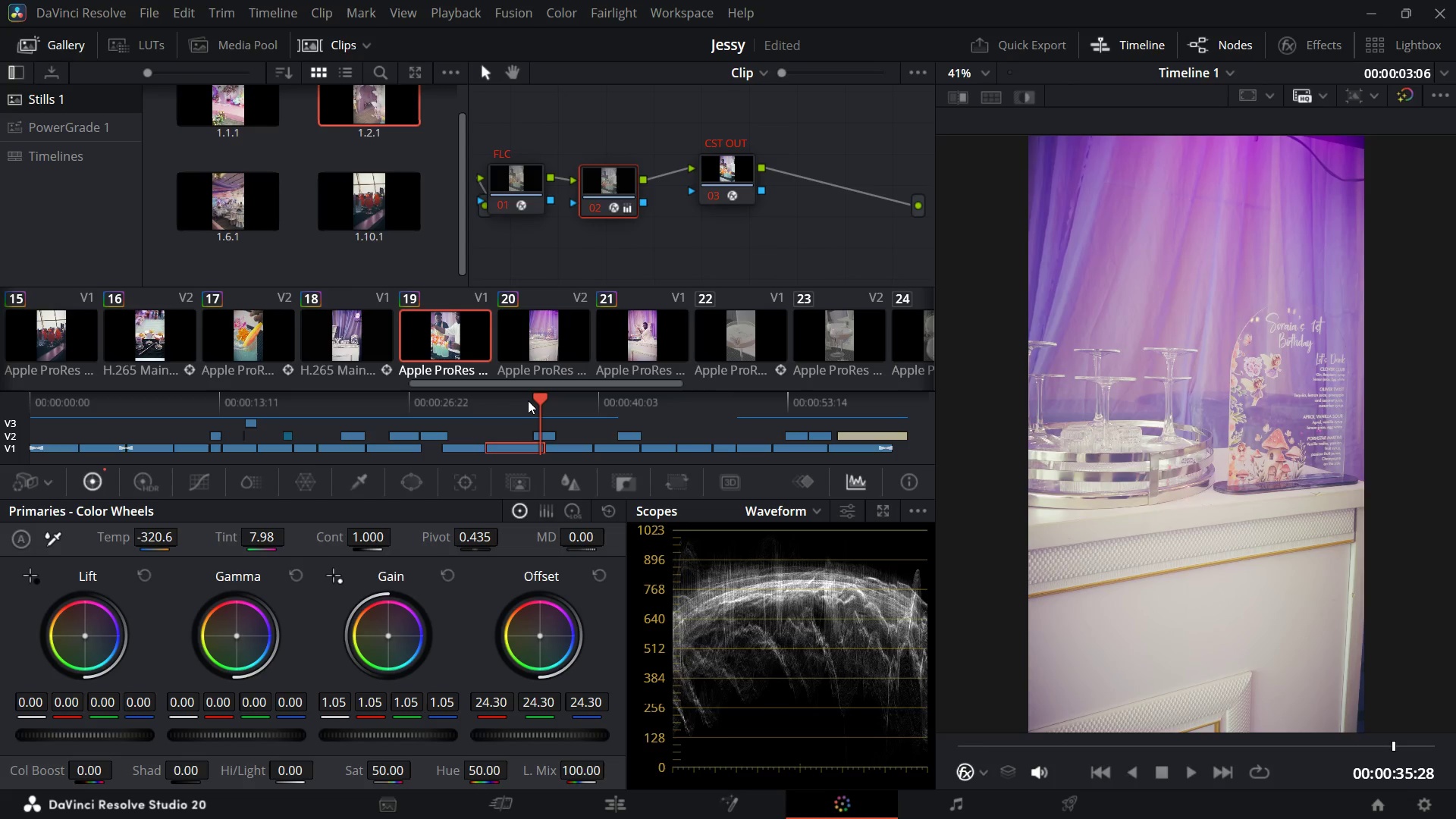 
wait(29.45)
 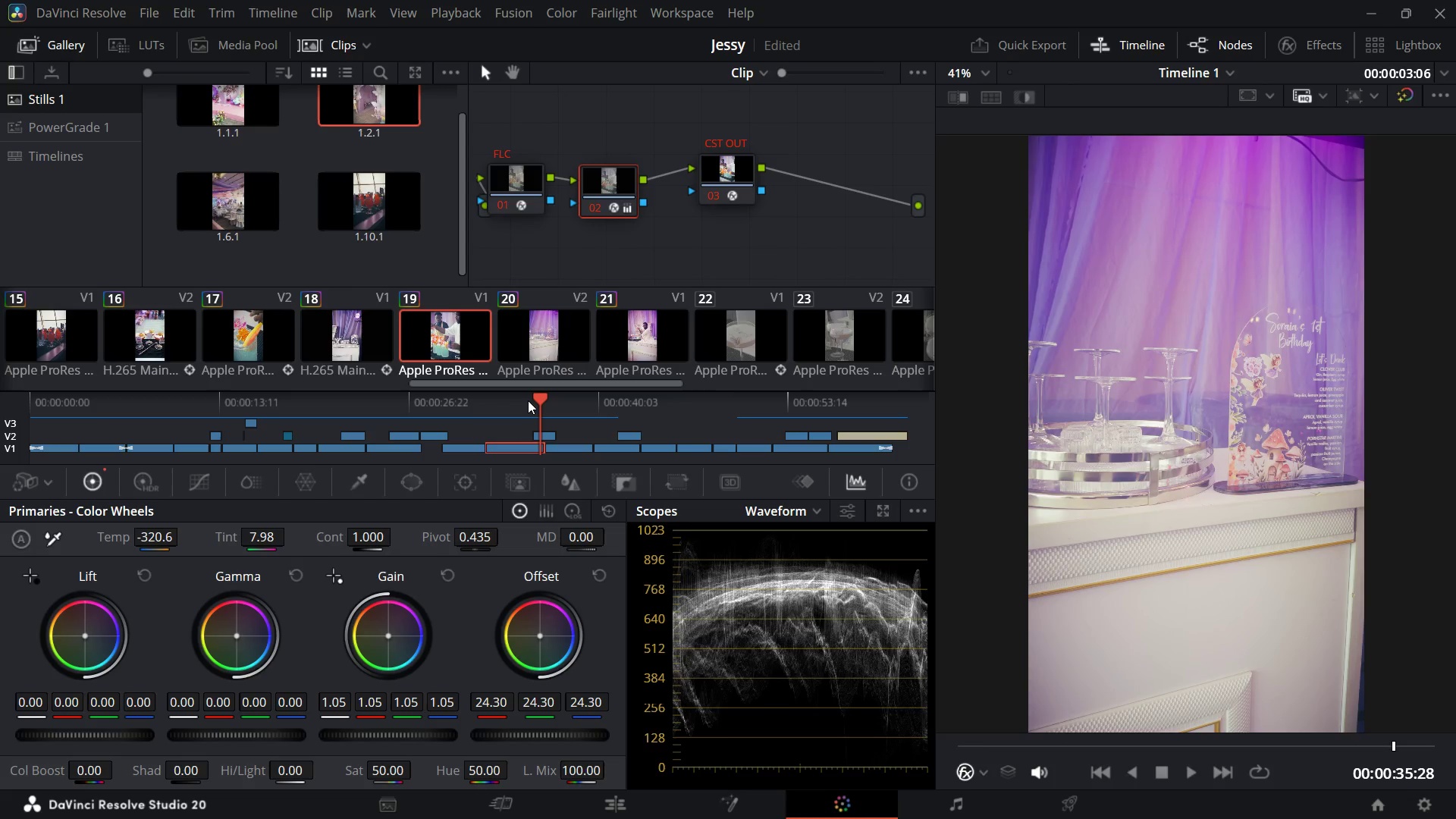 
left_click_drag(start_coordinate=[544, 399], to_coordinate=[513, 400])
 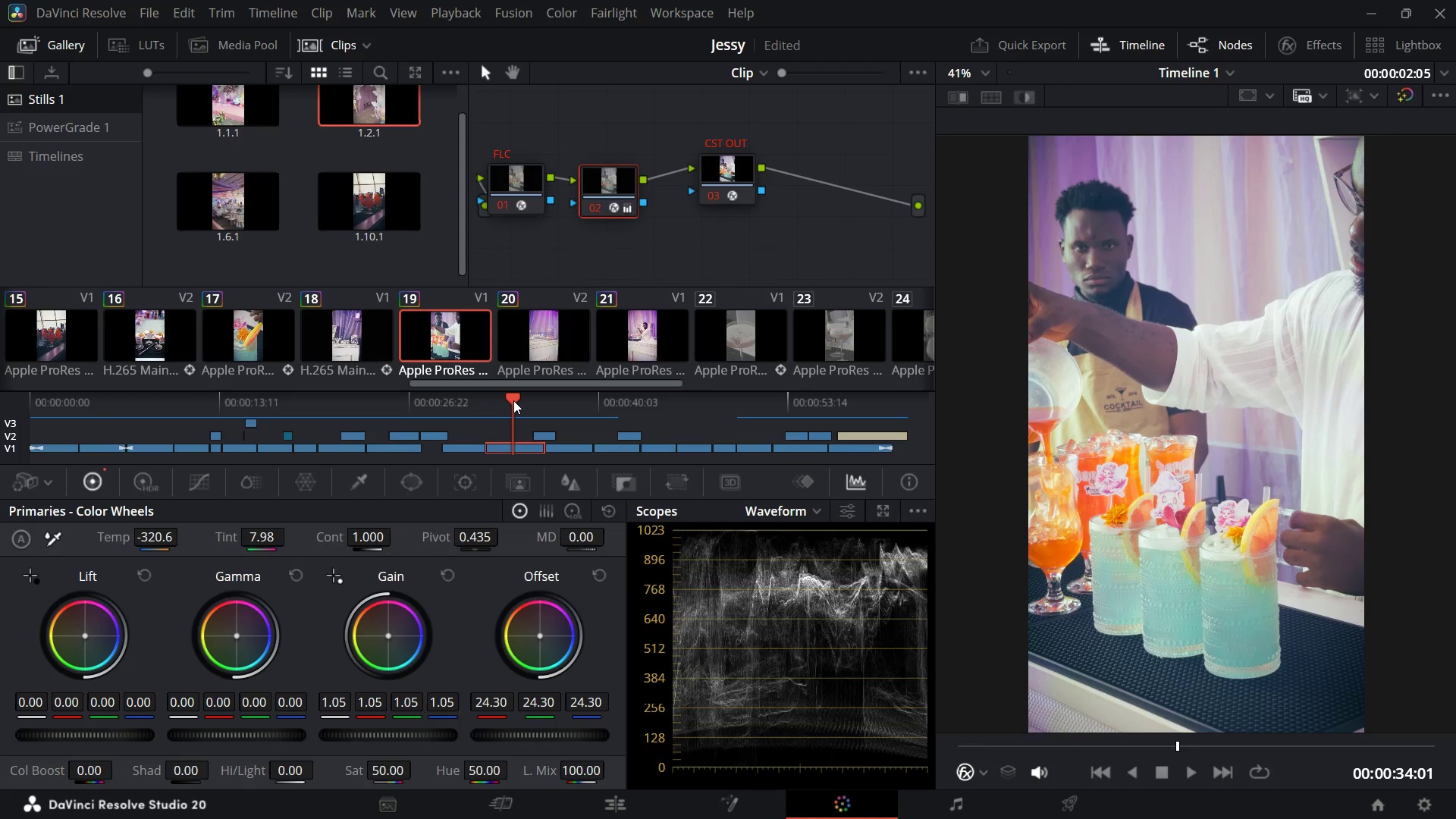 
wait(17.05)
 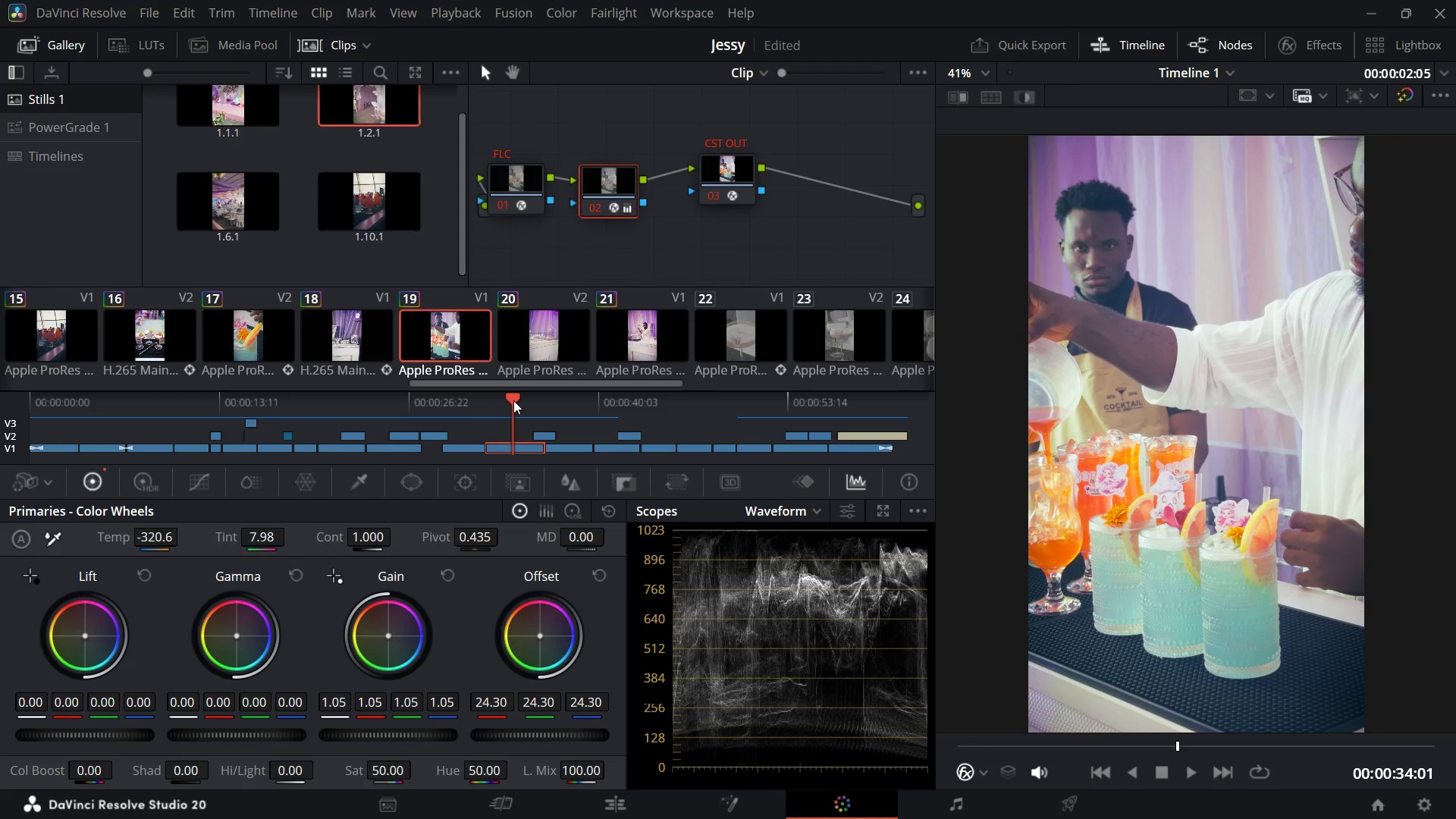 
key(Space)
 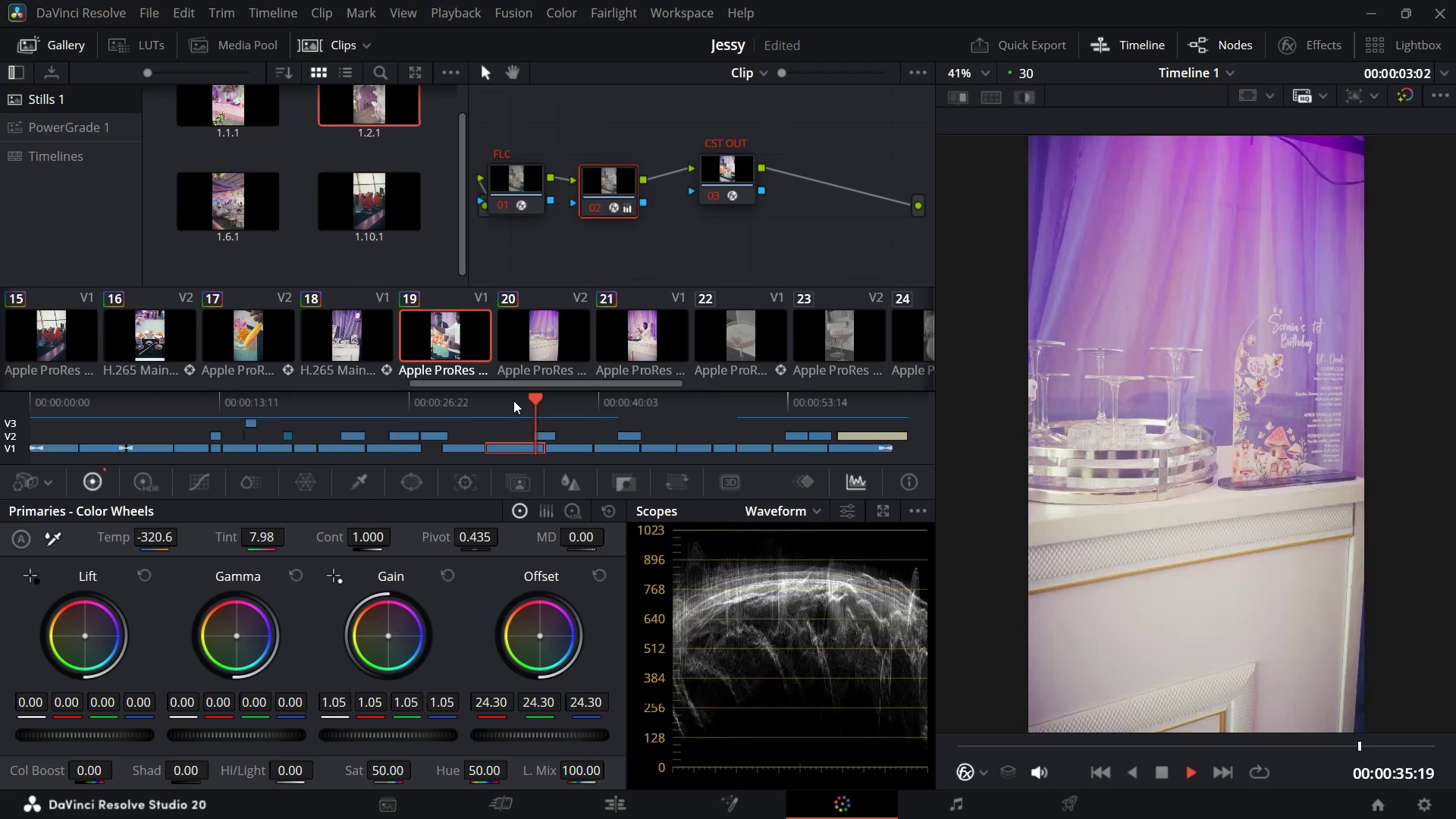 
key(Space)
 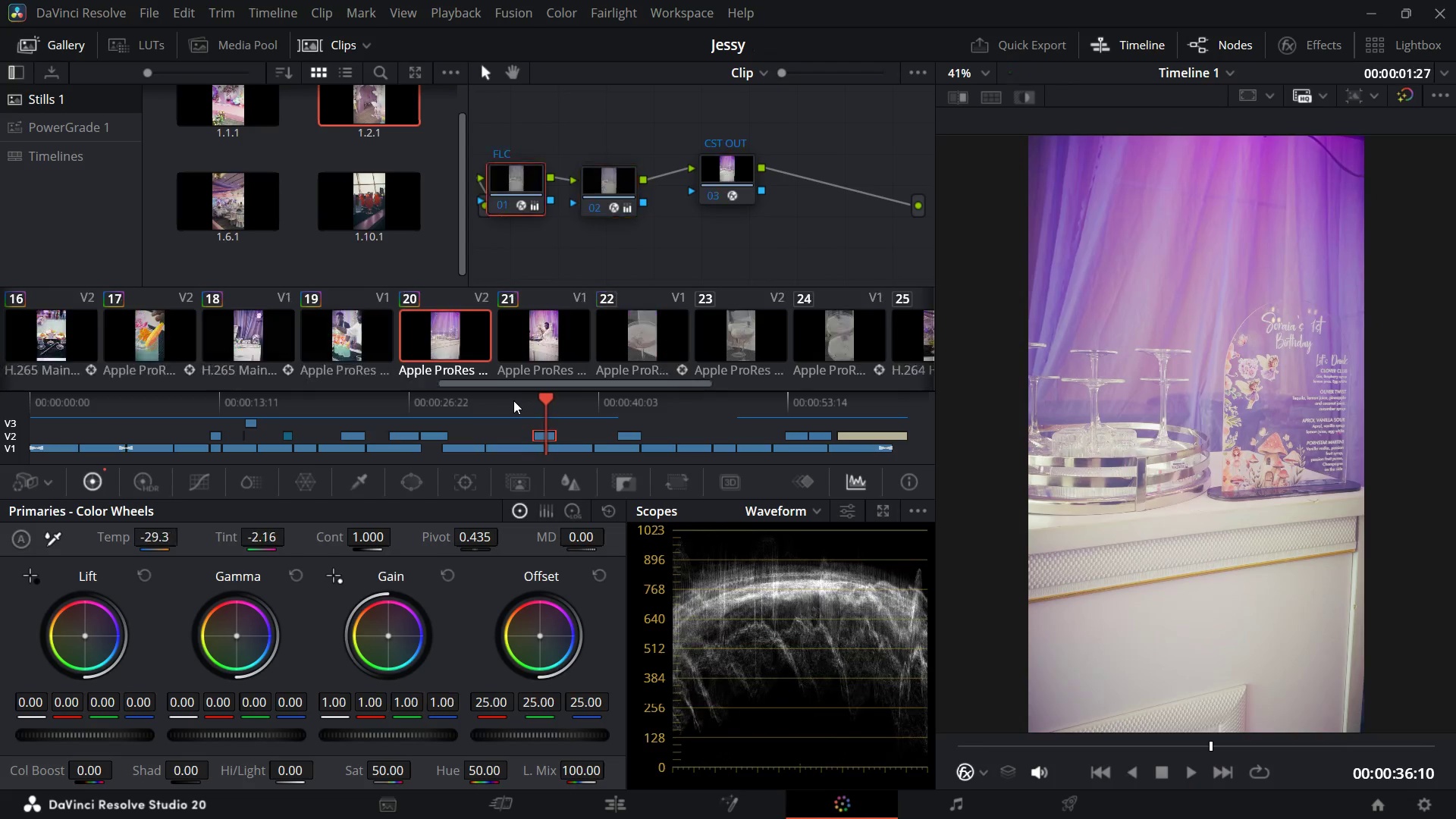 
key(Space)
 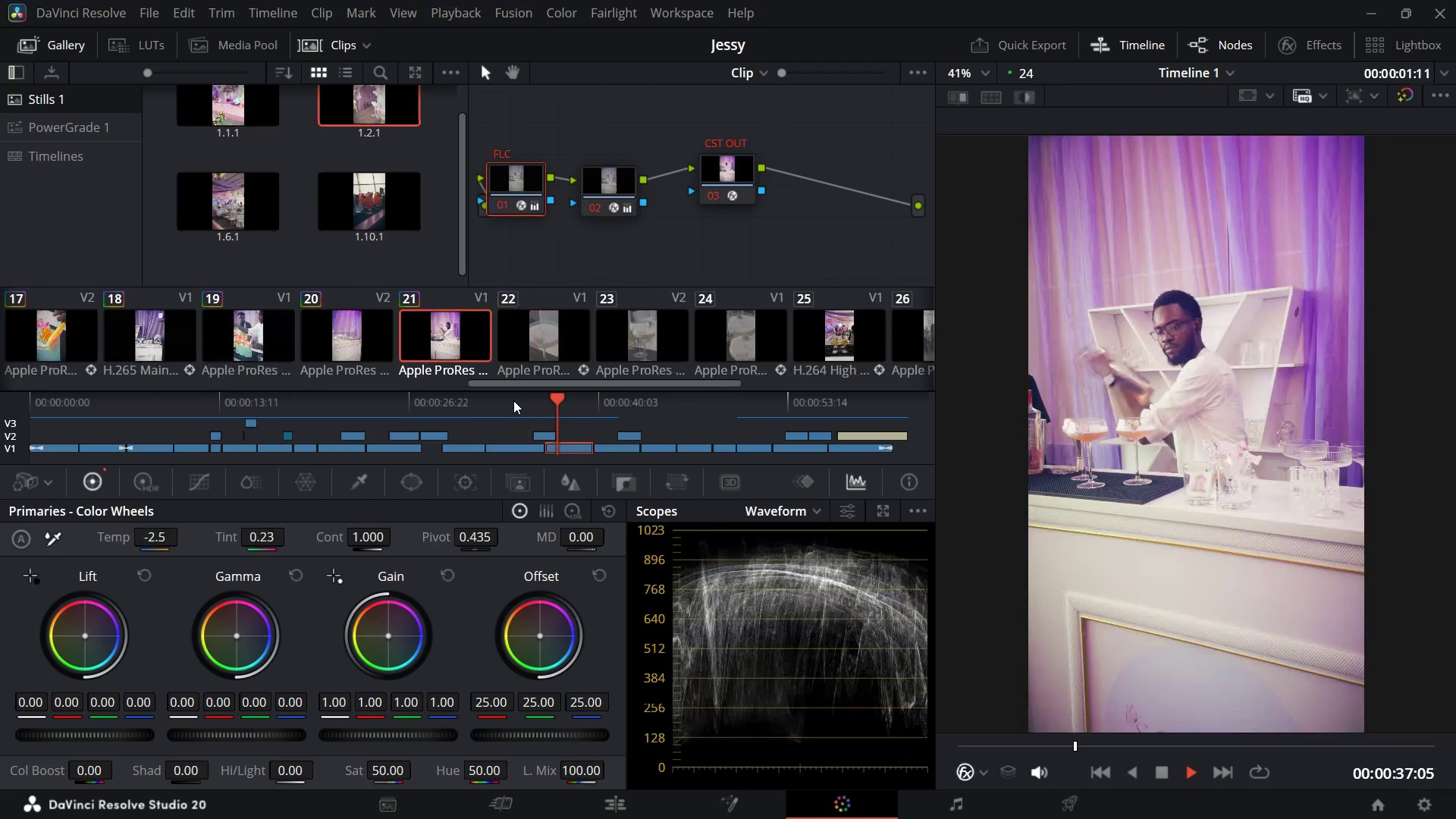 
key(Space)
 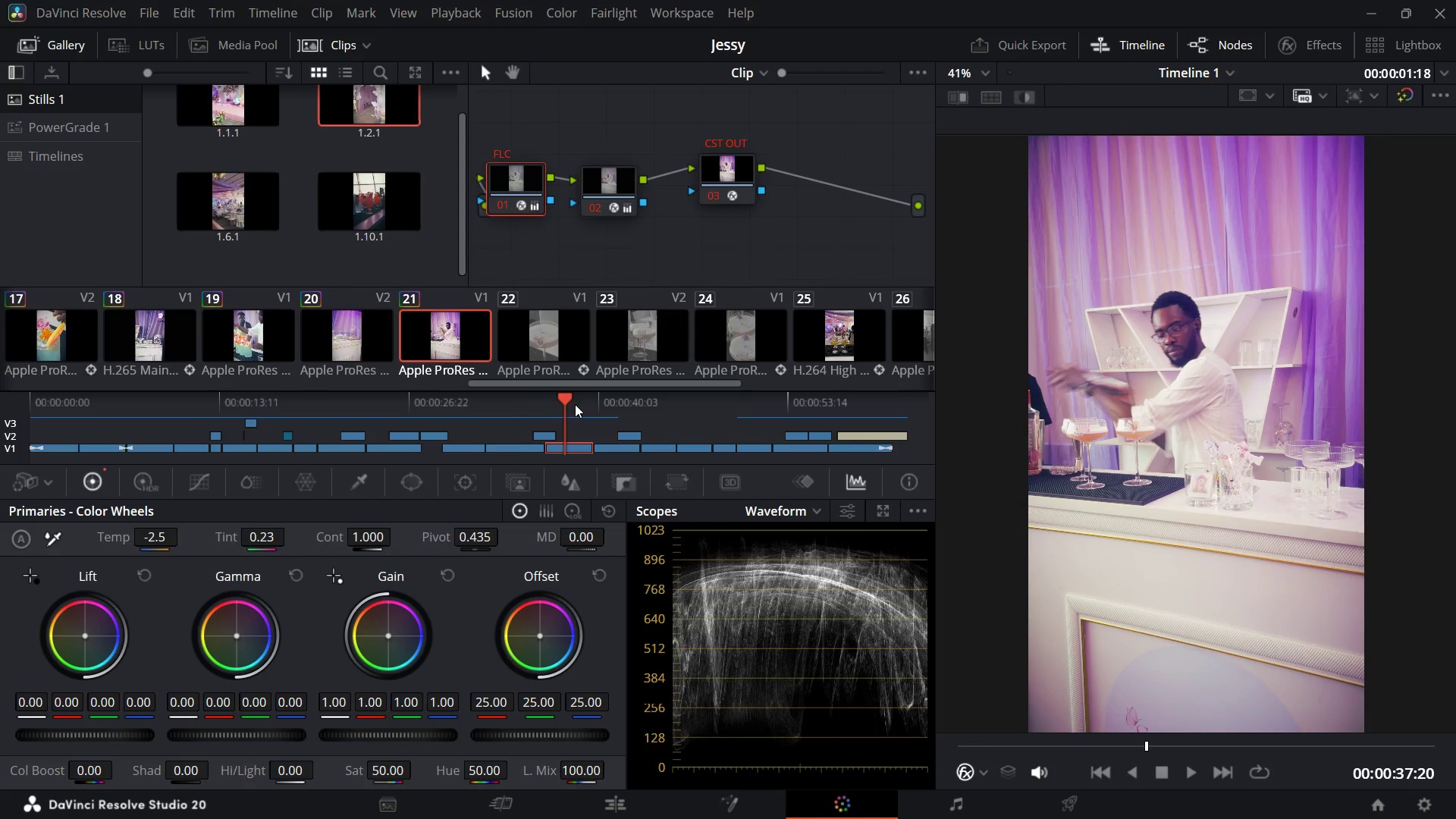 
key(Space)
 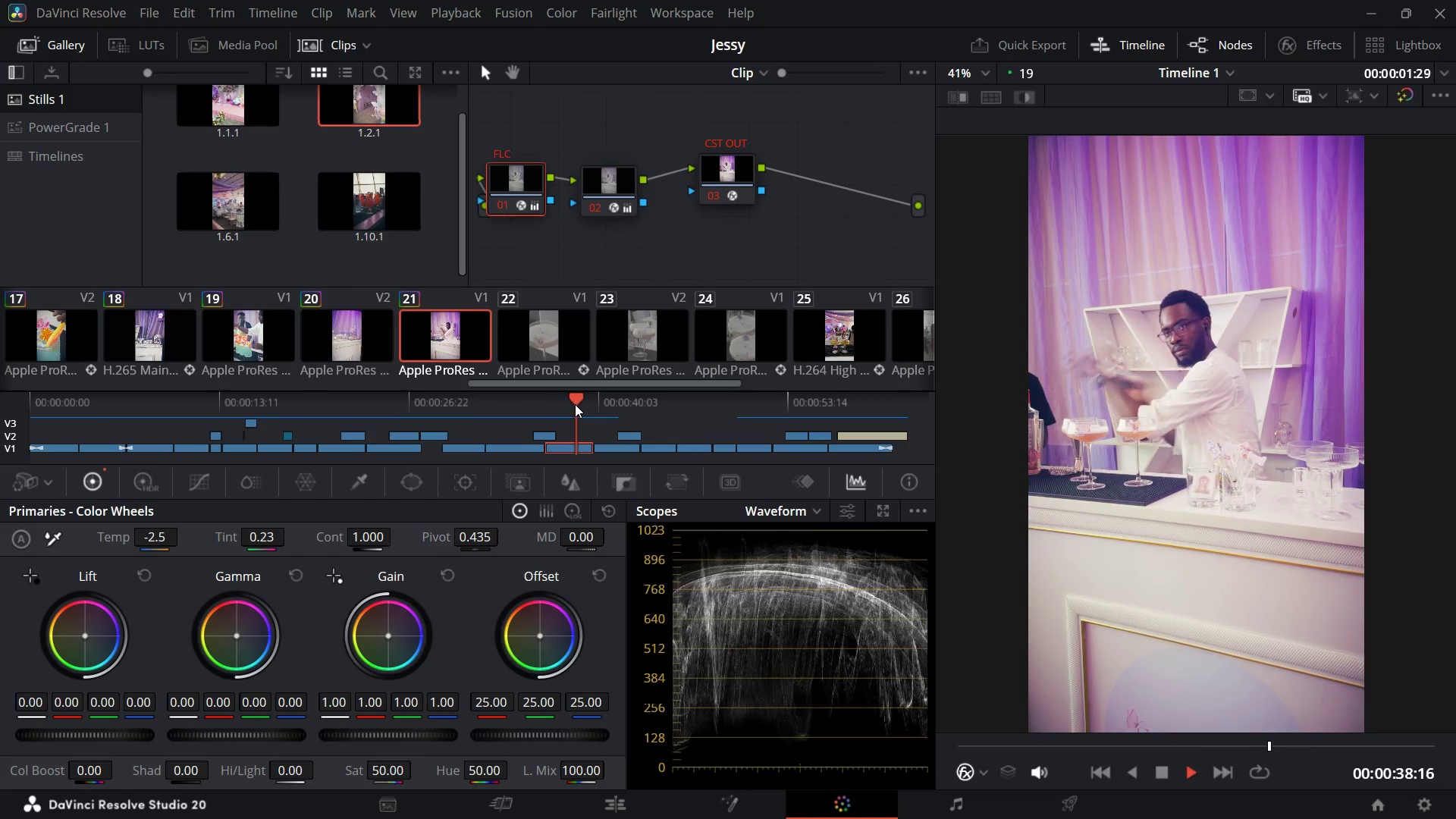 
key(Space)
 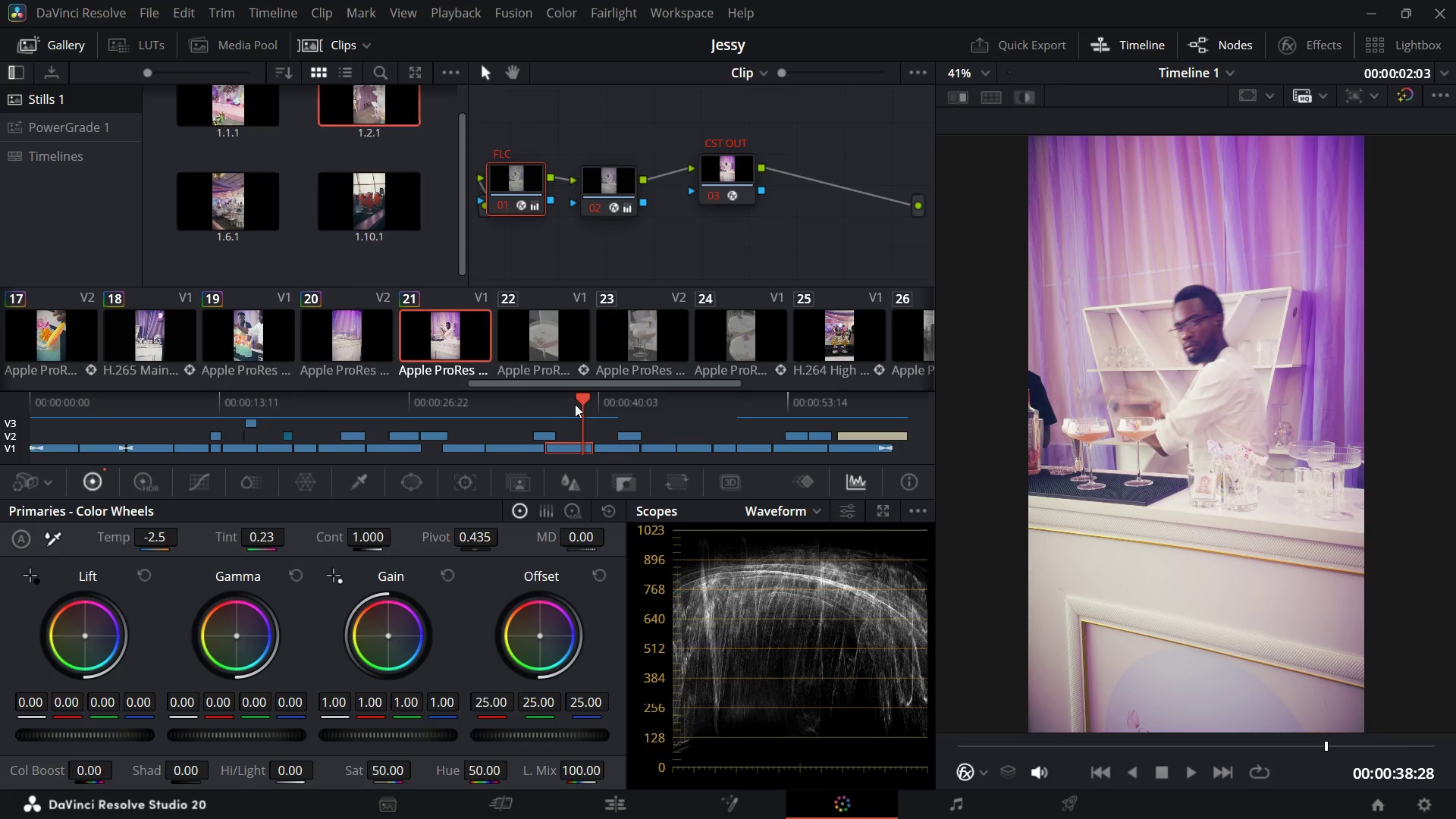 
key(Space)
 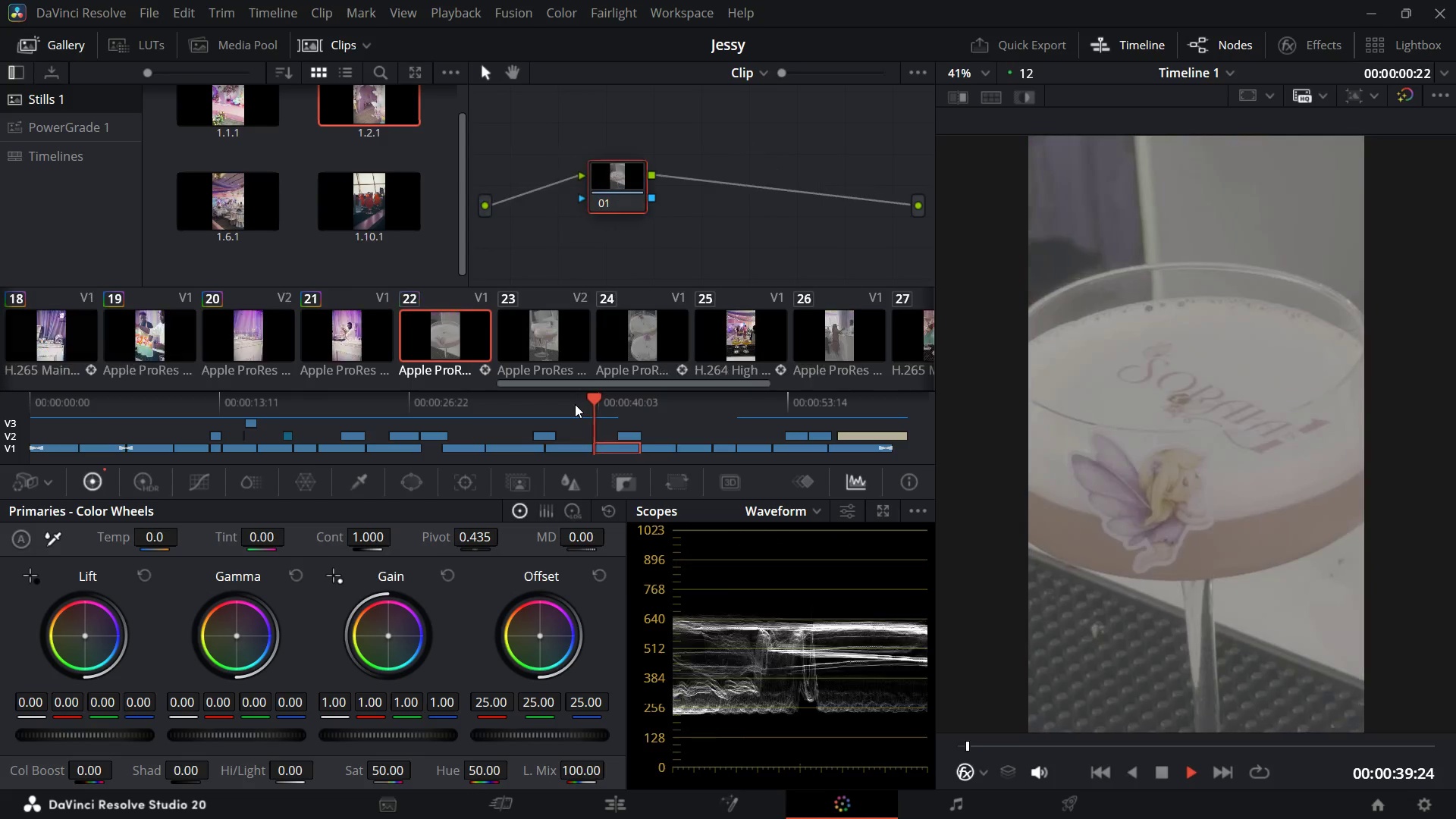 
key(Space)
 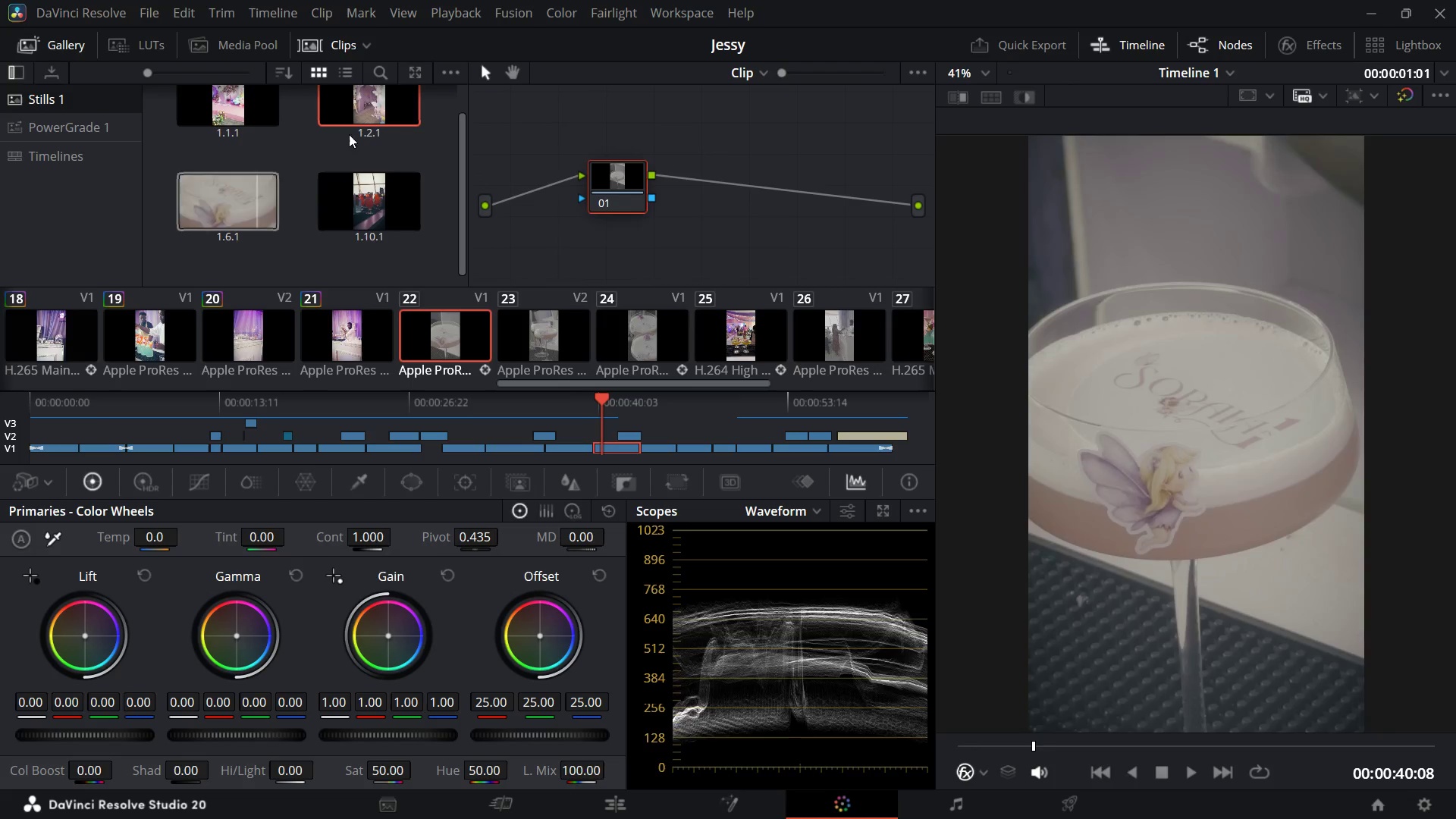 
wait(5.86)
 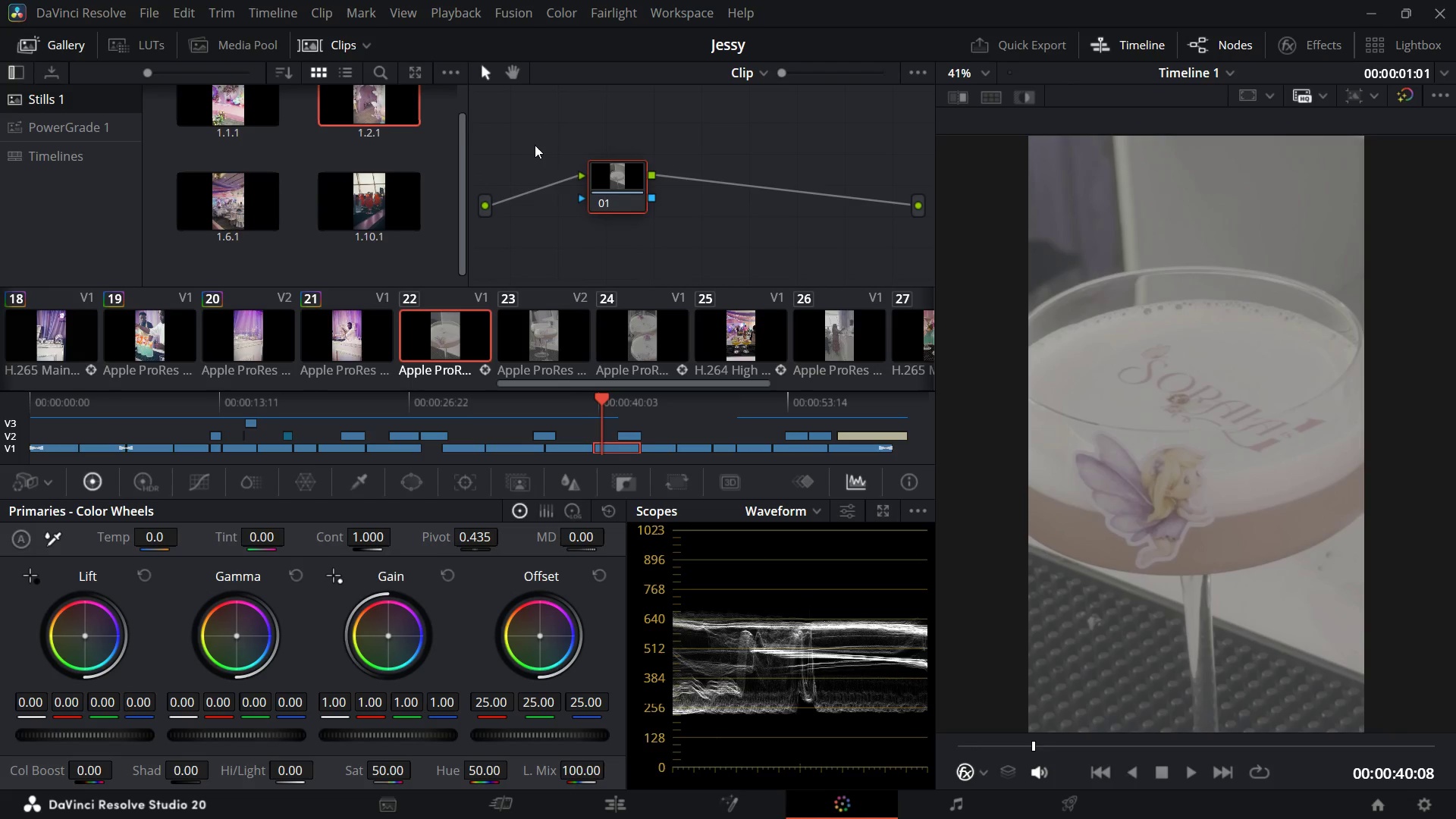 
left_click_drag(start_coordinate=[356, 105], to_coordinate=[635, 184])
 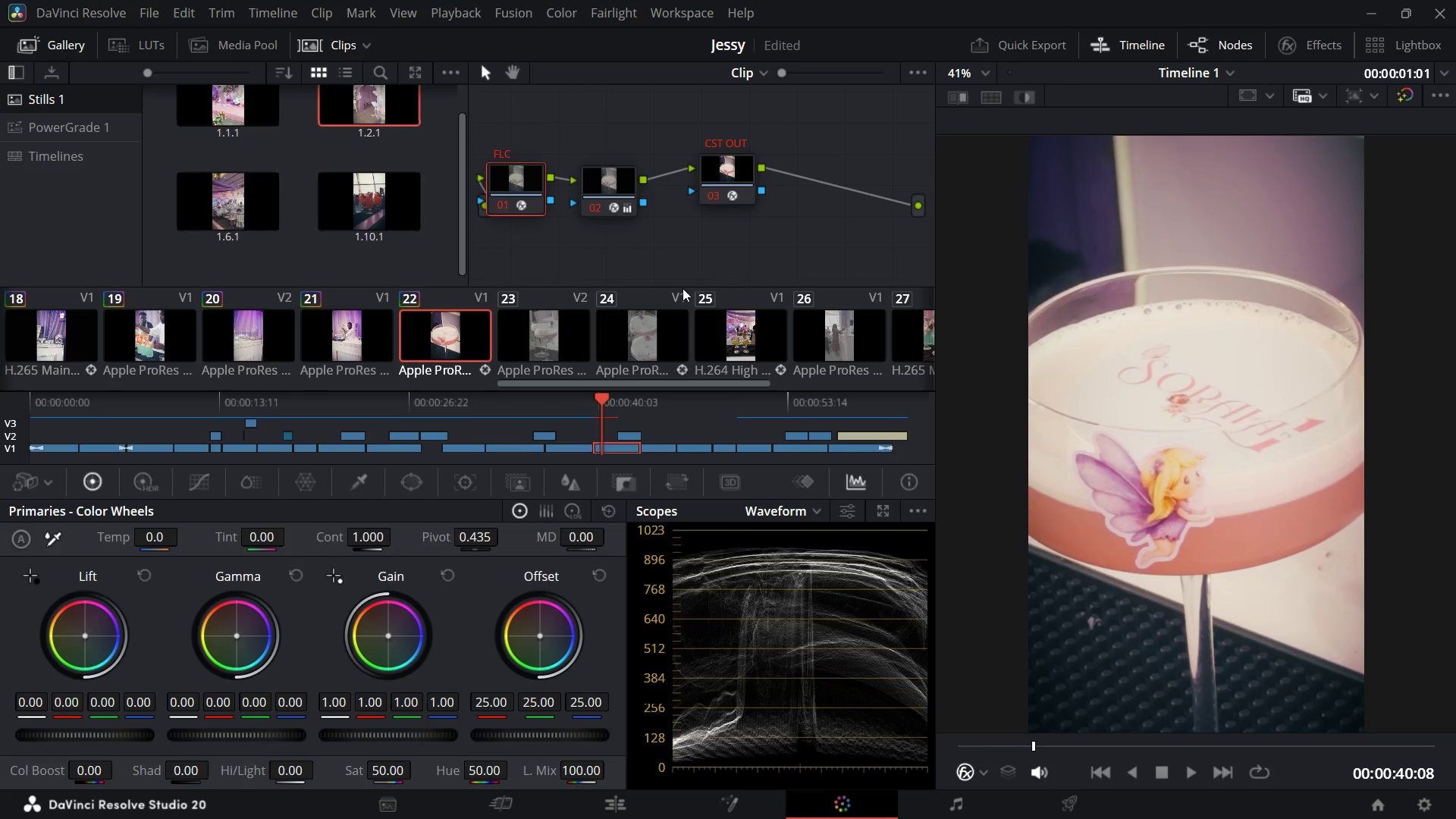 
mouse_move([512, 210])
 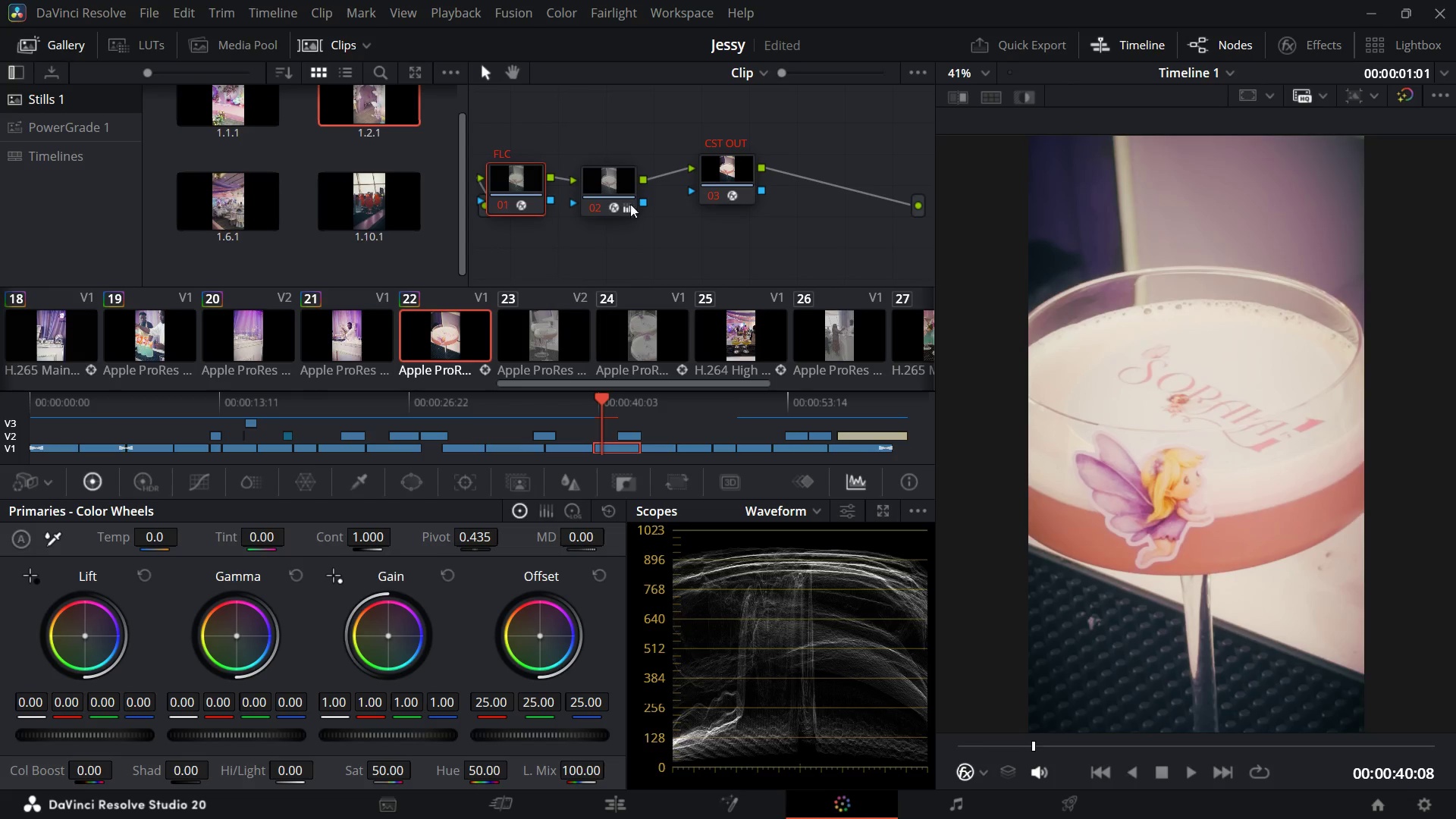 
left_click([615, 184])
 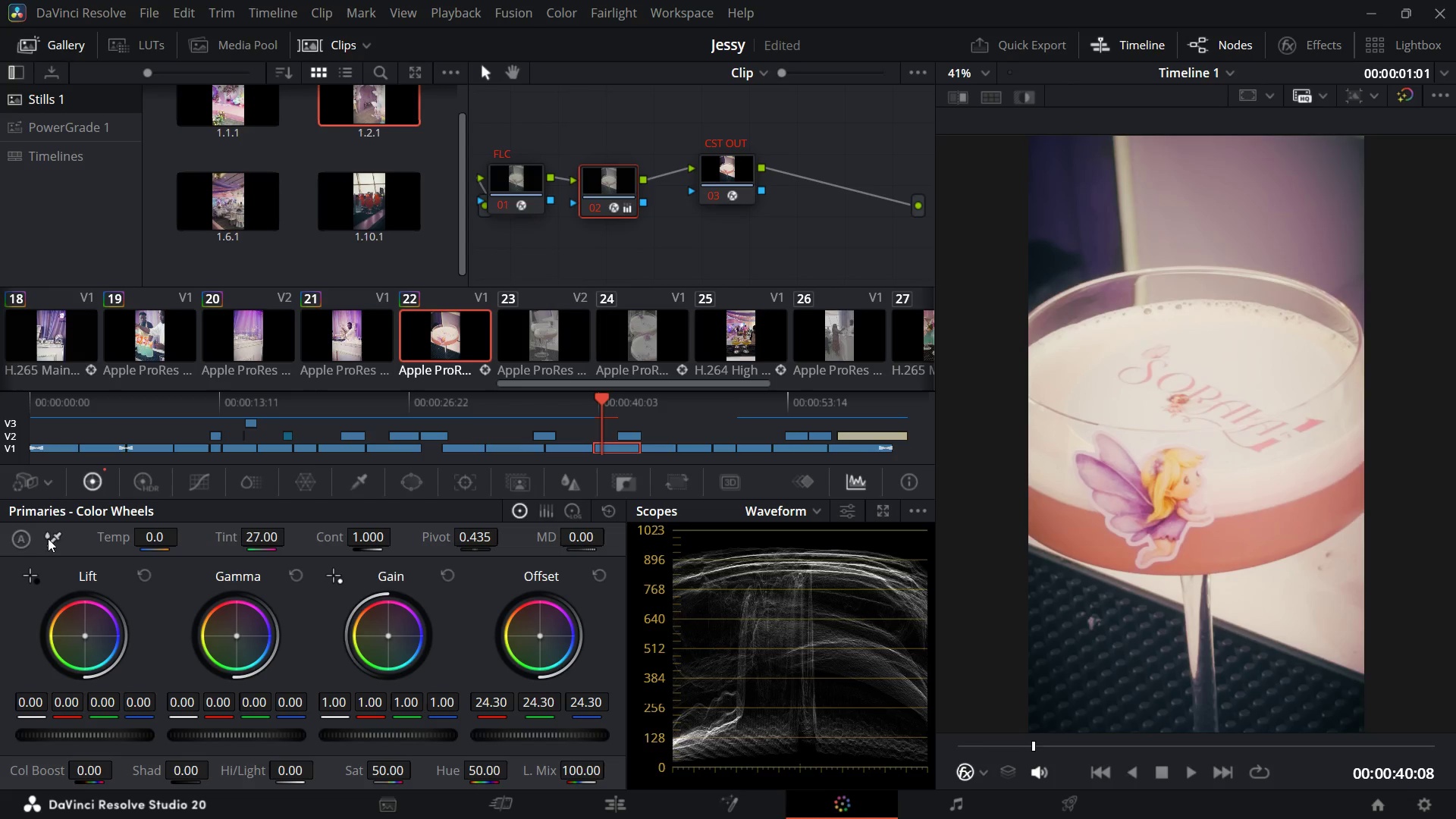 
left_click([53, 537])
 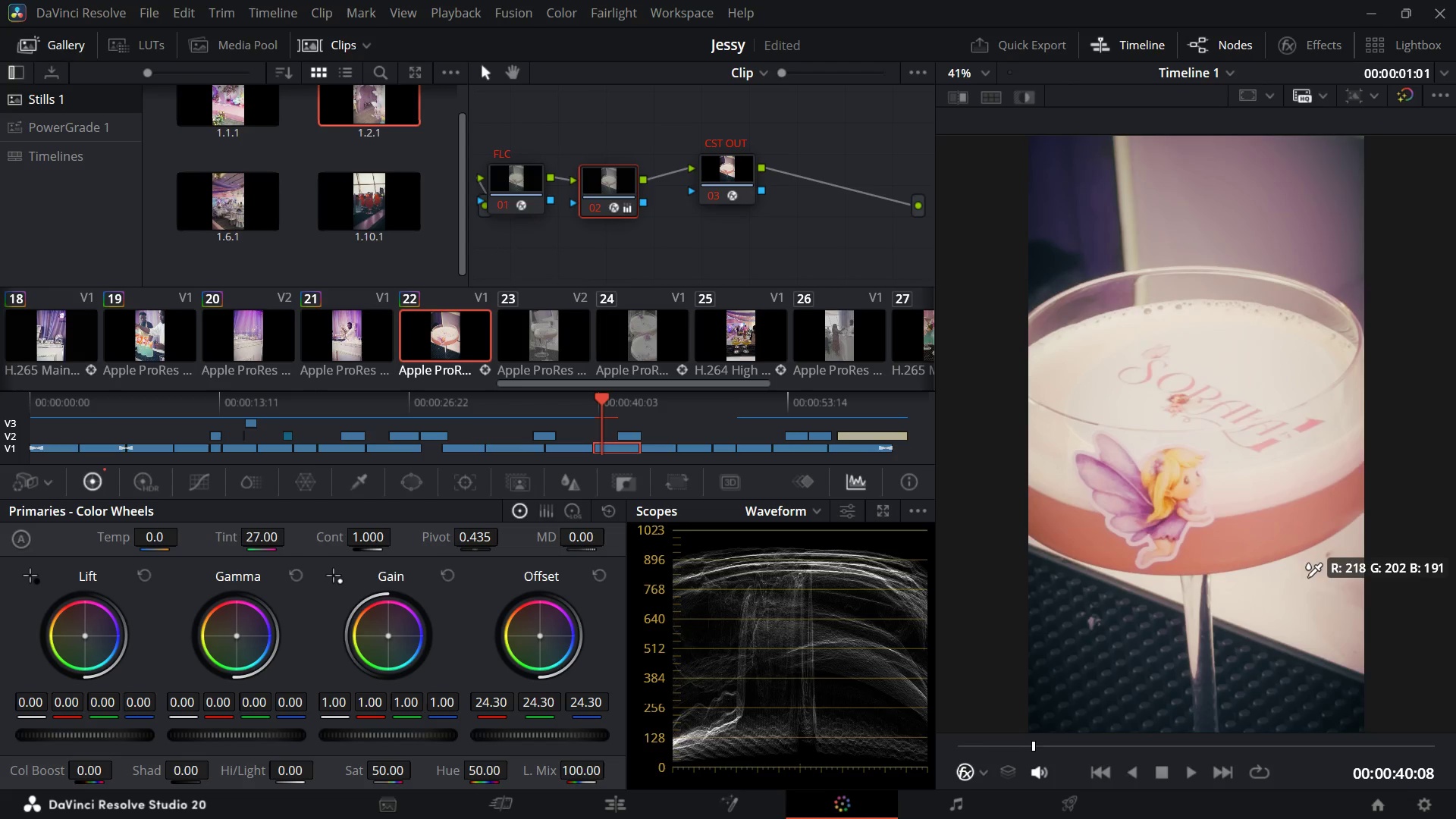 
left_click([1308, 586])
 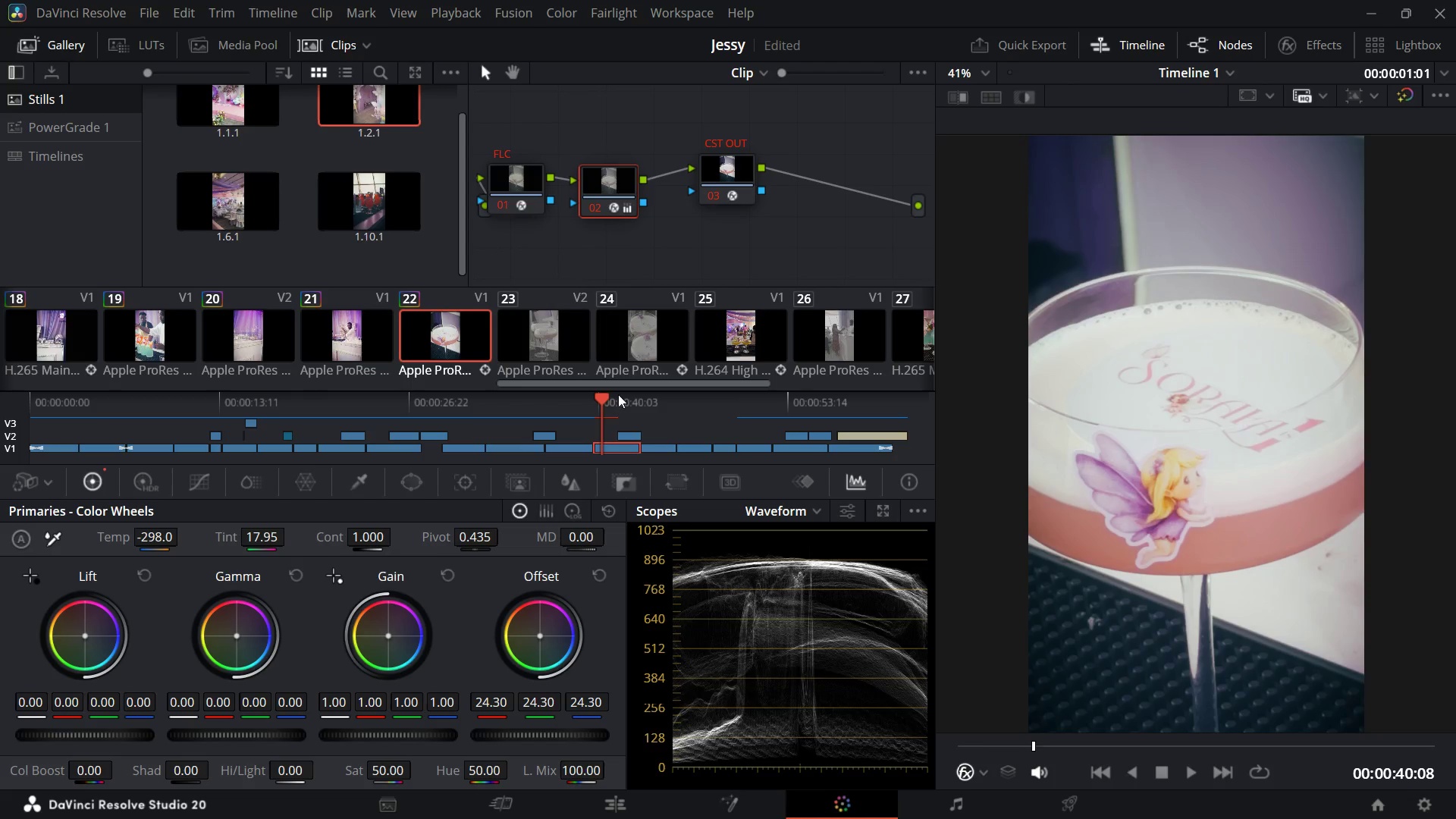 
left_click_drag(start_coordinate=[603, 399], to_coordinate=[568, 400])
 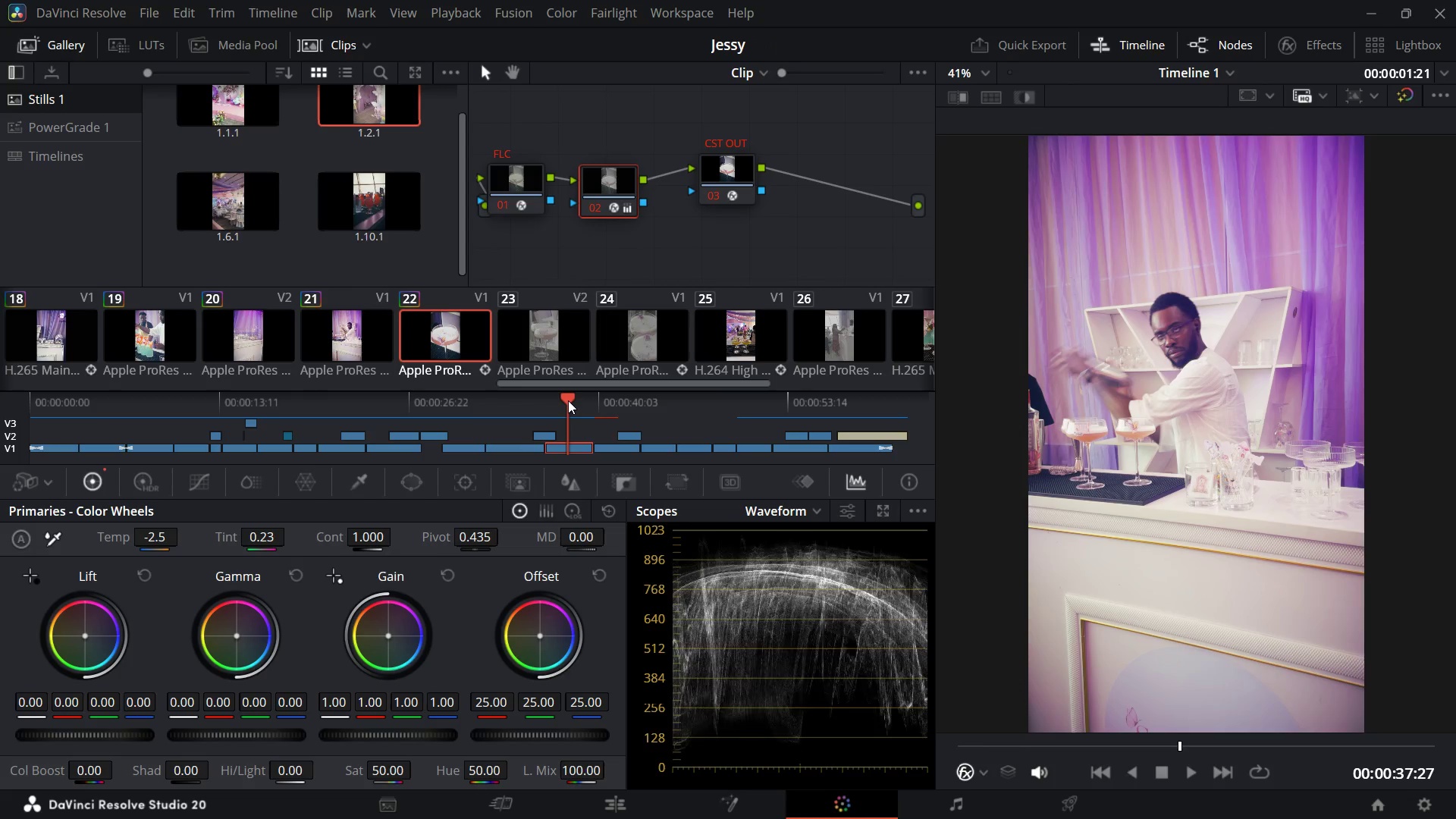 
key(Space)
 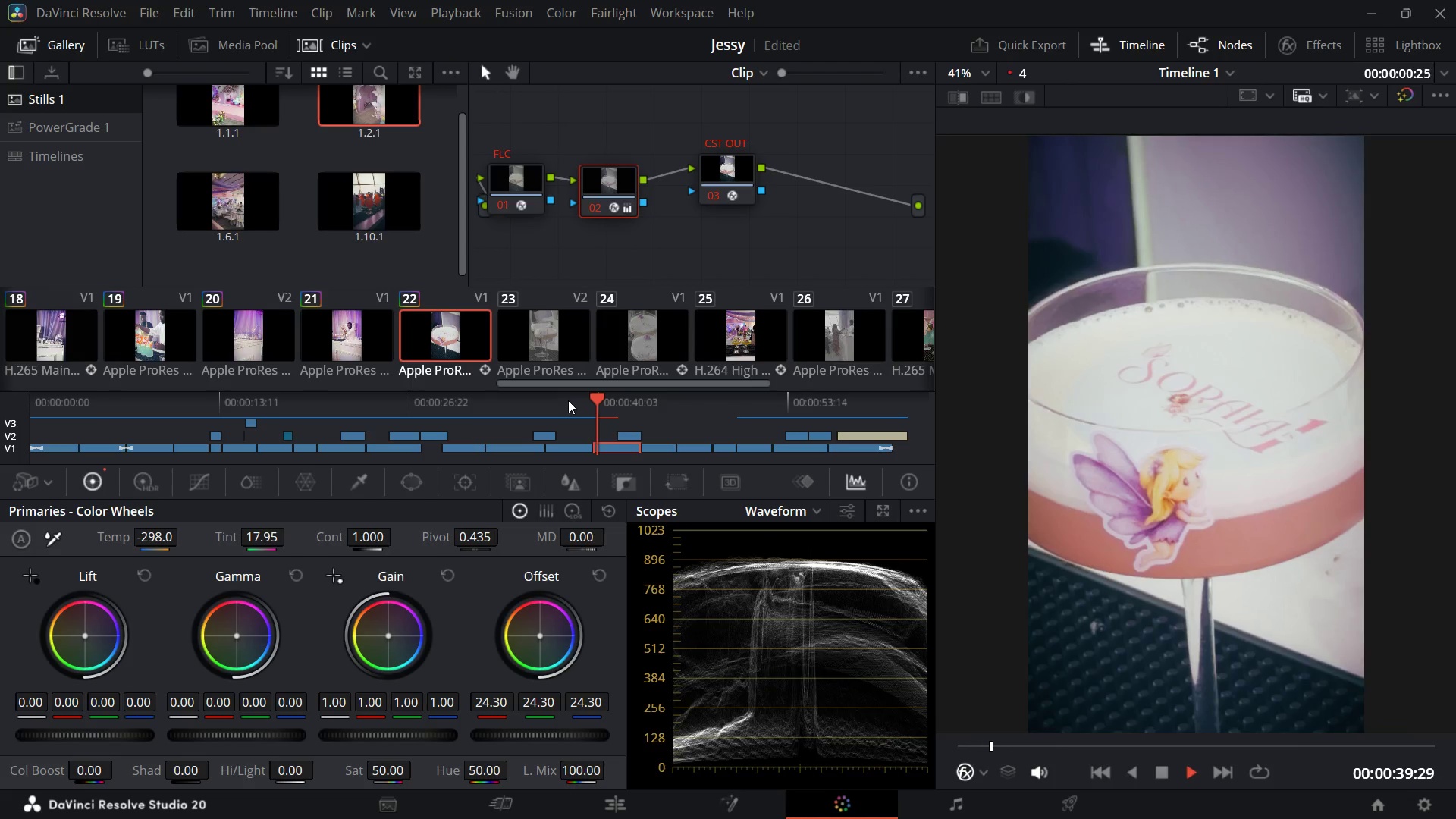 
wait(5.02)
 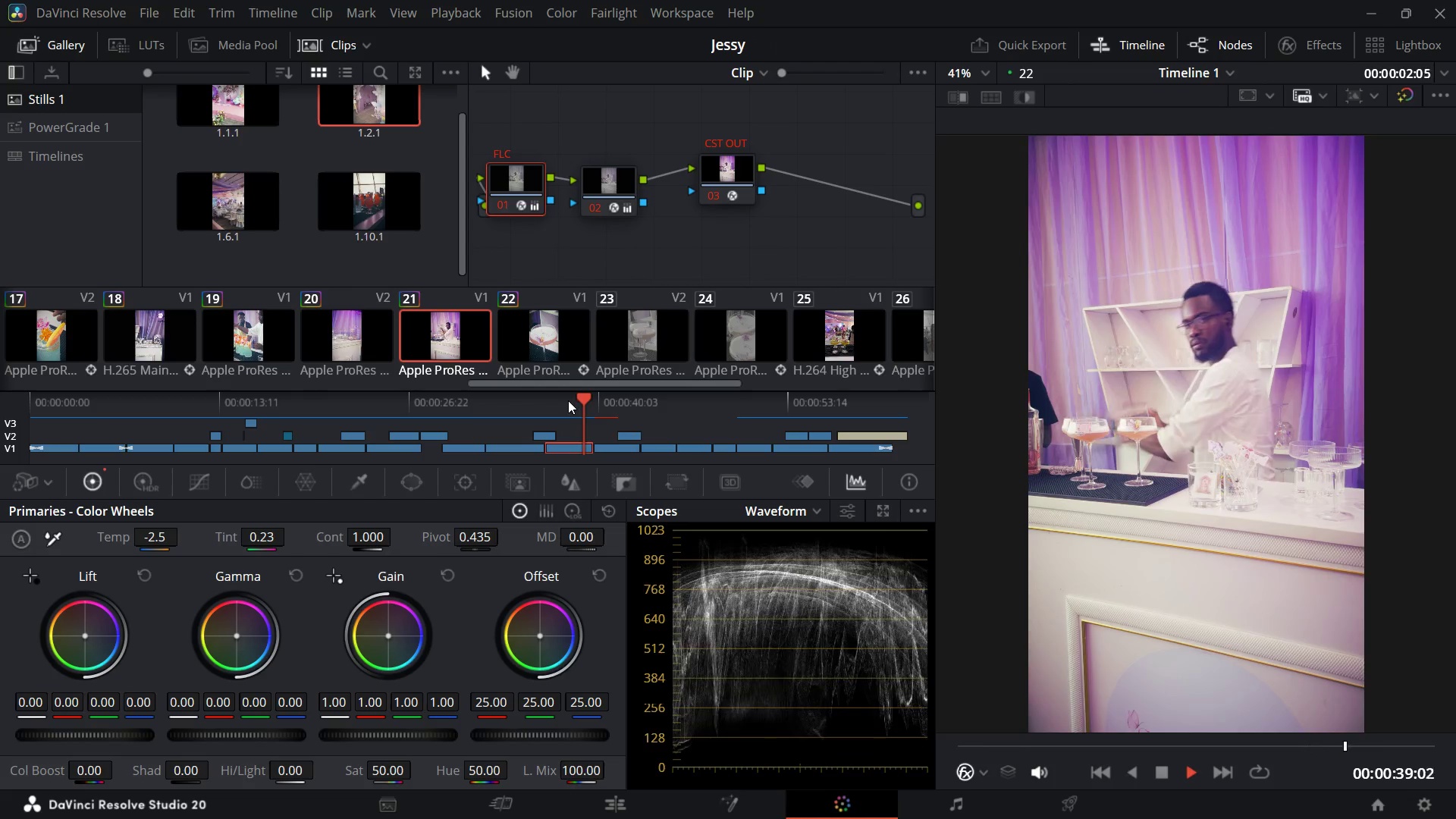 
key(Space)
 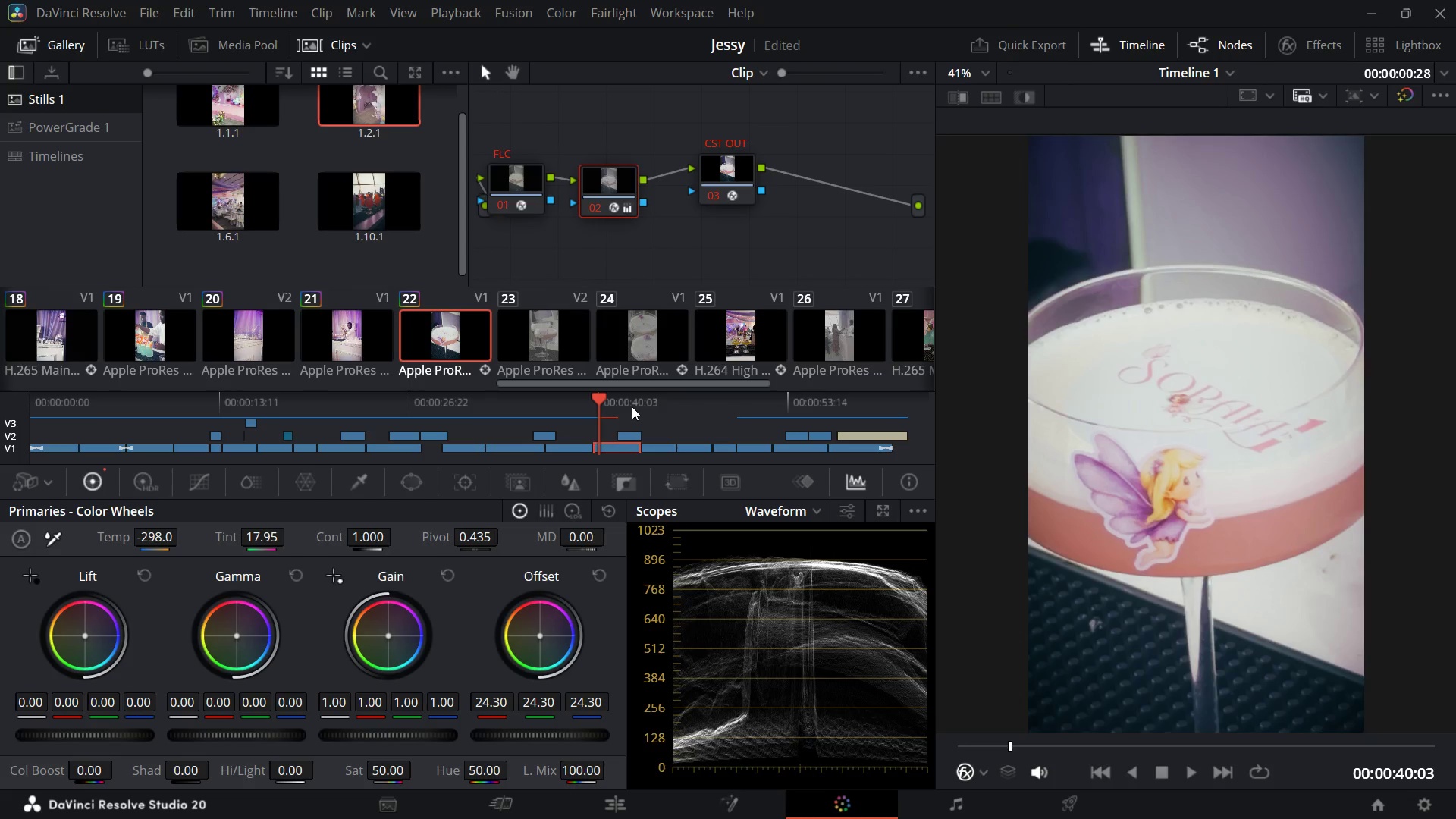 
wait(8.65)
 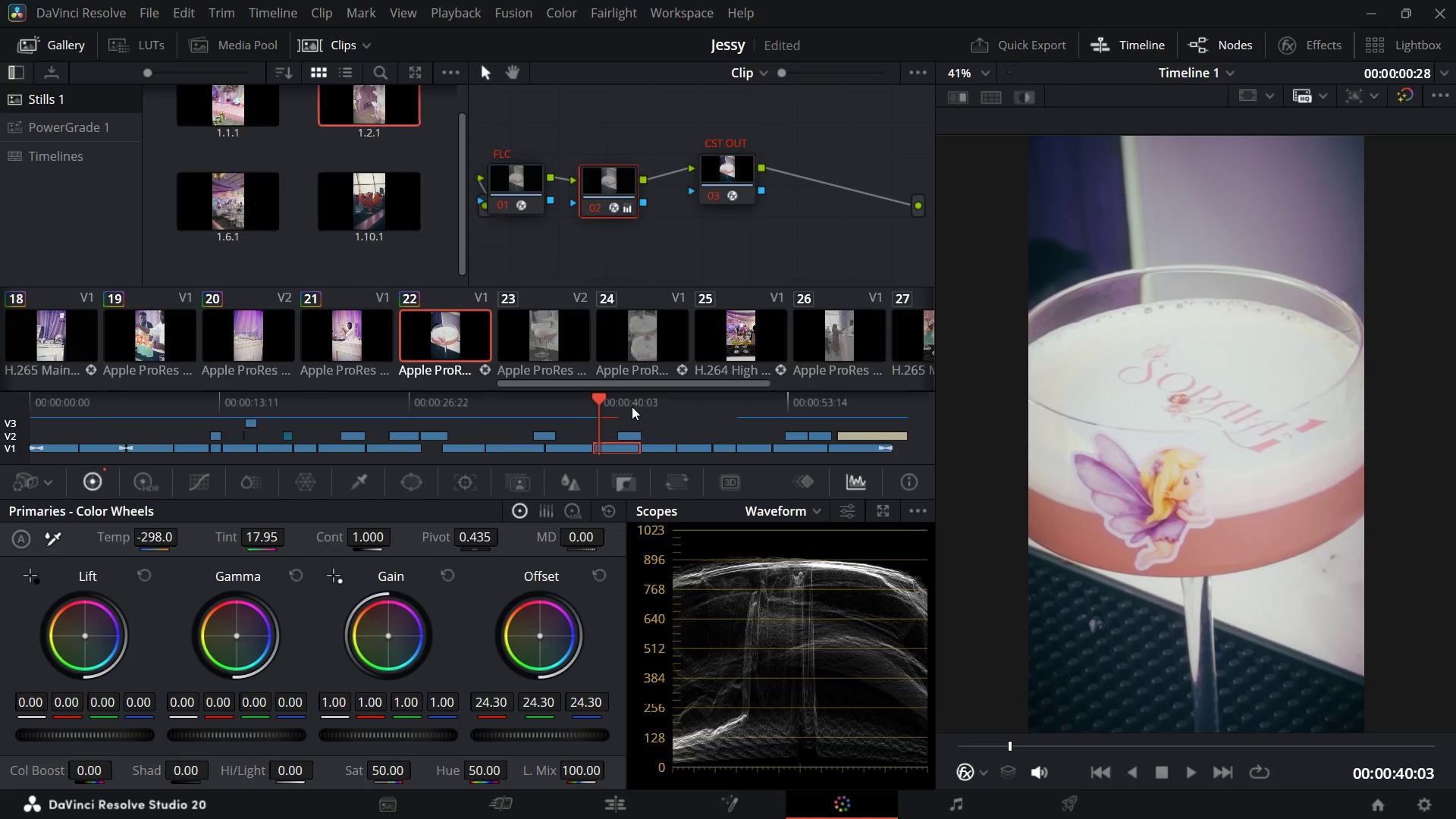 
left_click_drag(start_coordinate=[602, 401], to_coordinate=[579, 407])
 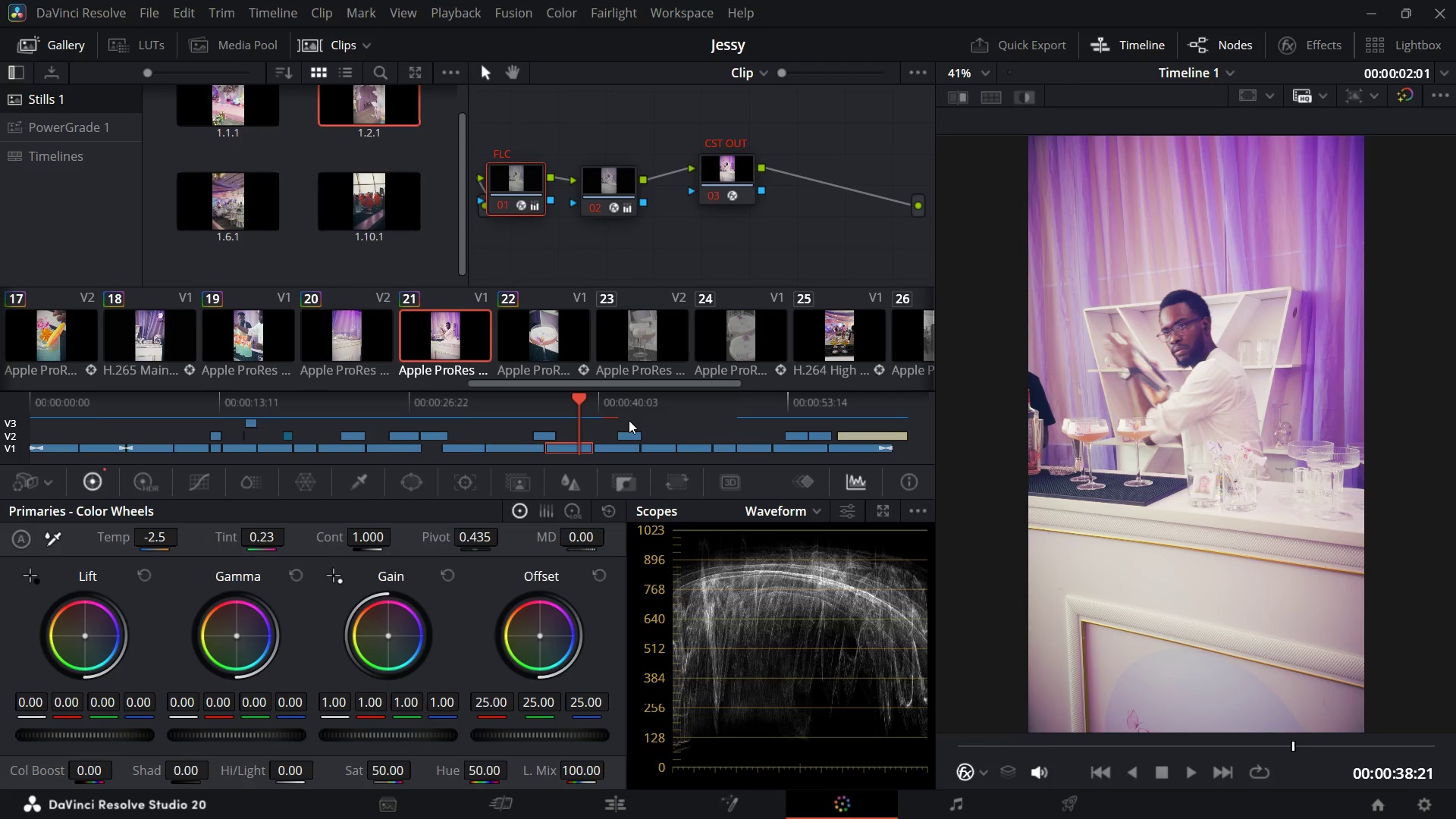 
key(Space)
 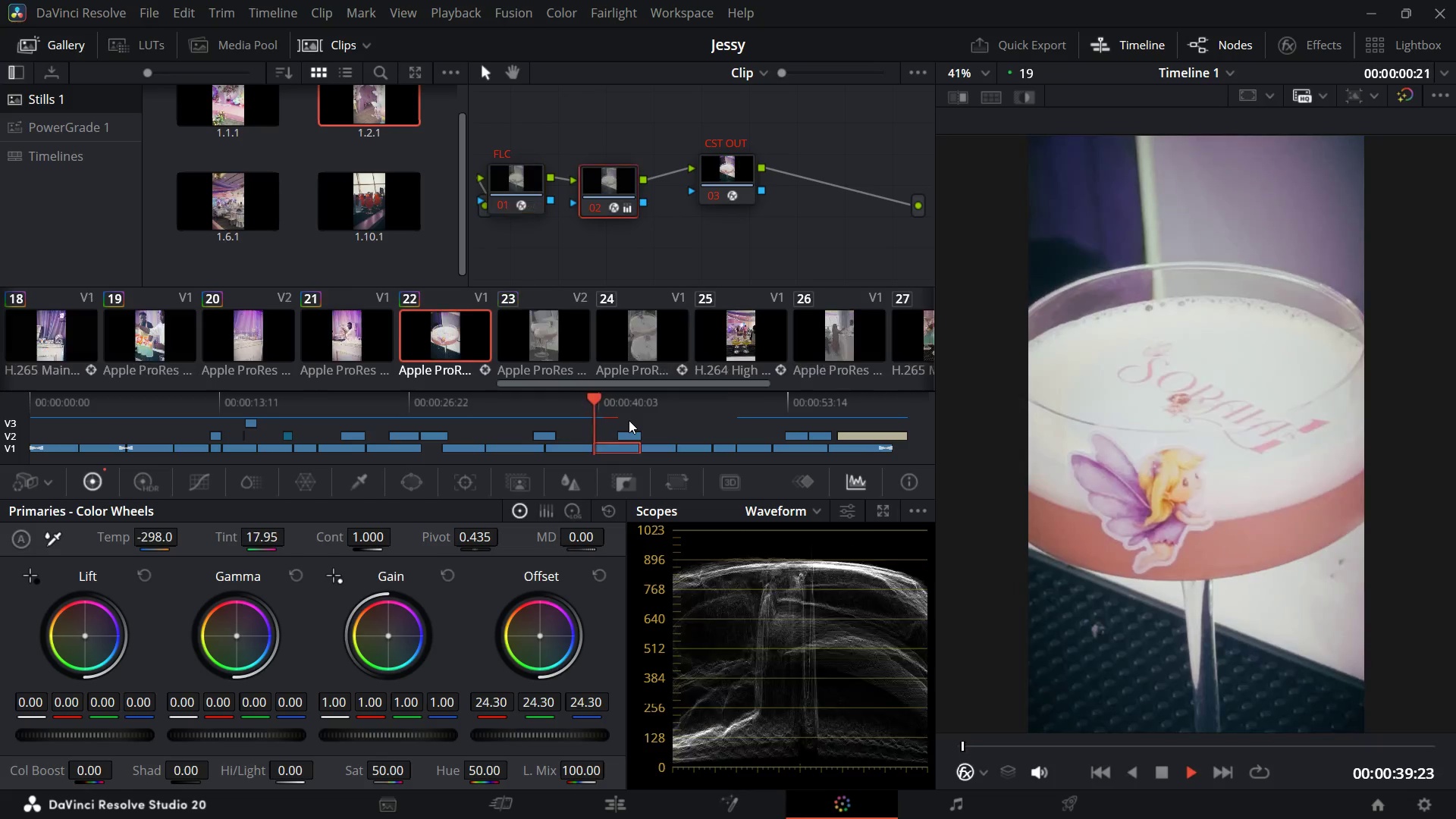 
key(Space)
 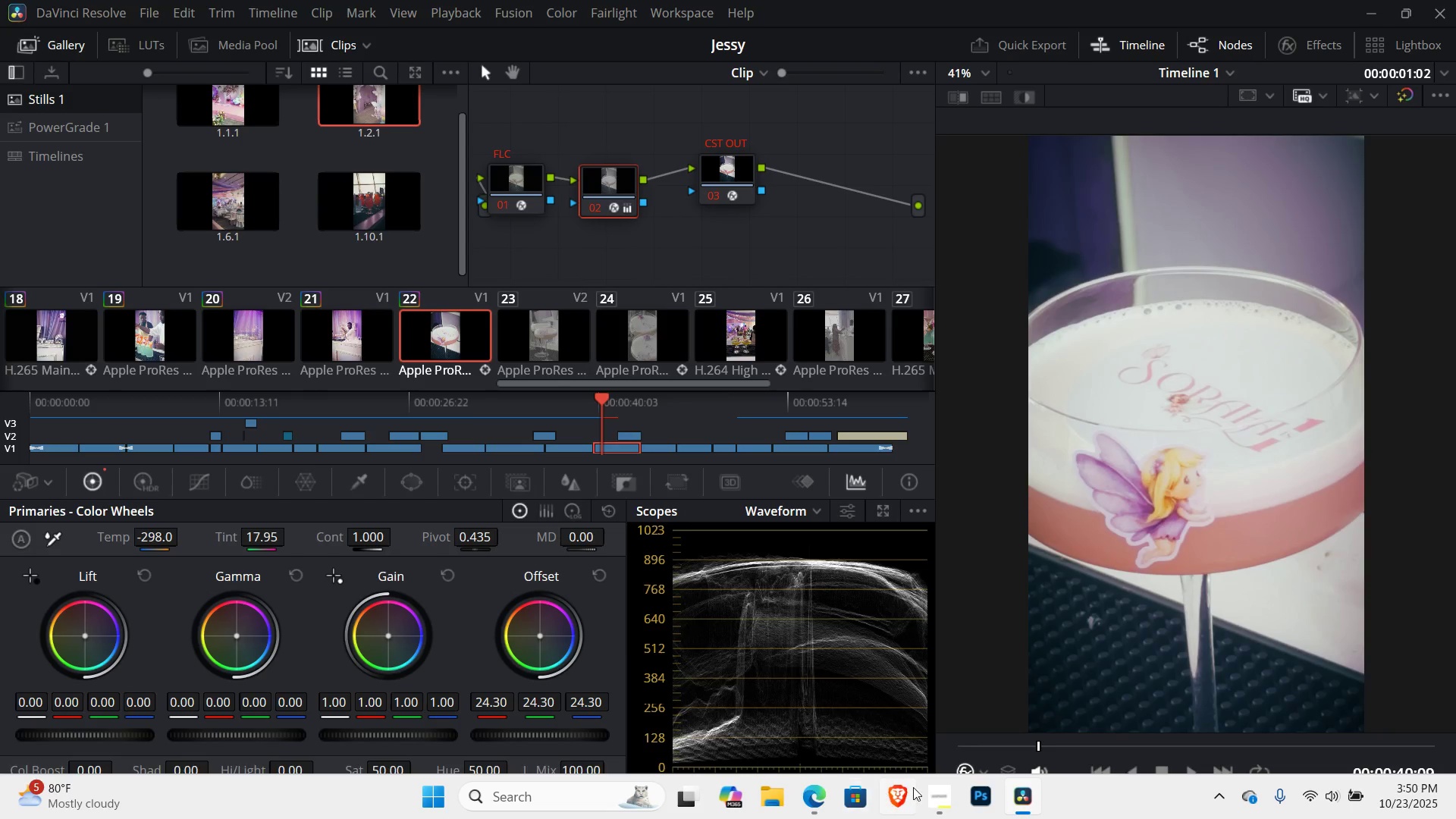 
left_click([936, 788])
 